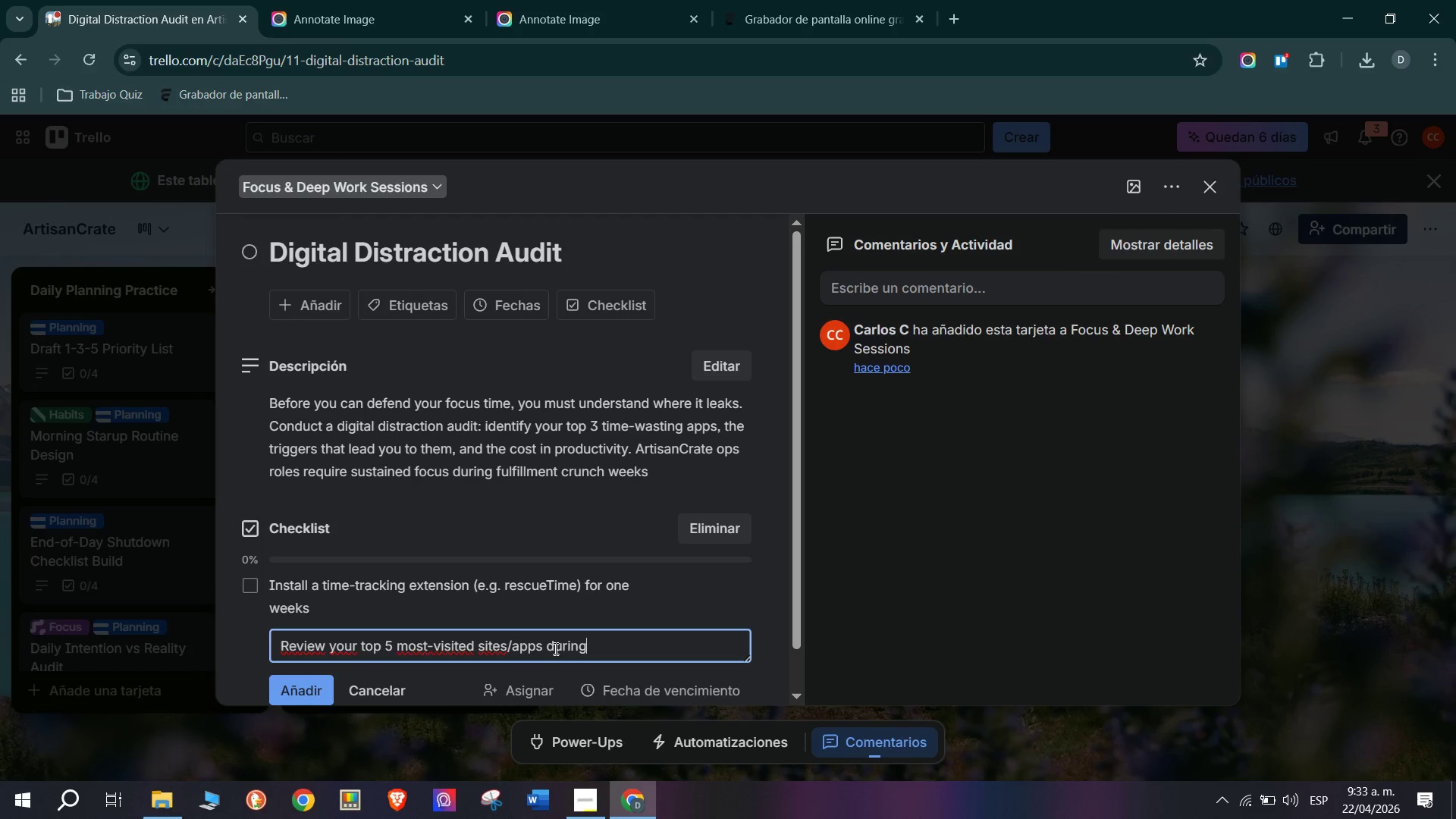 
type( work hours)
 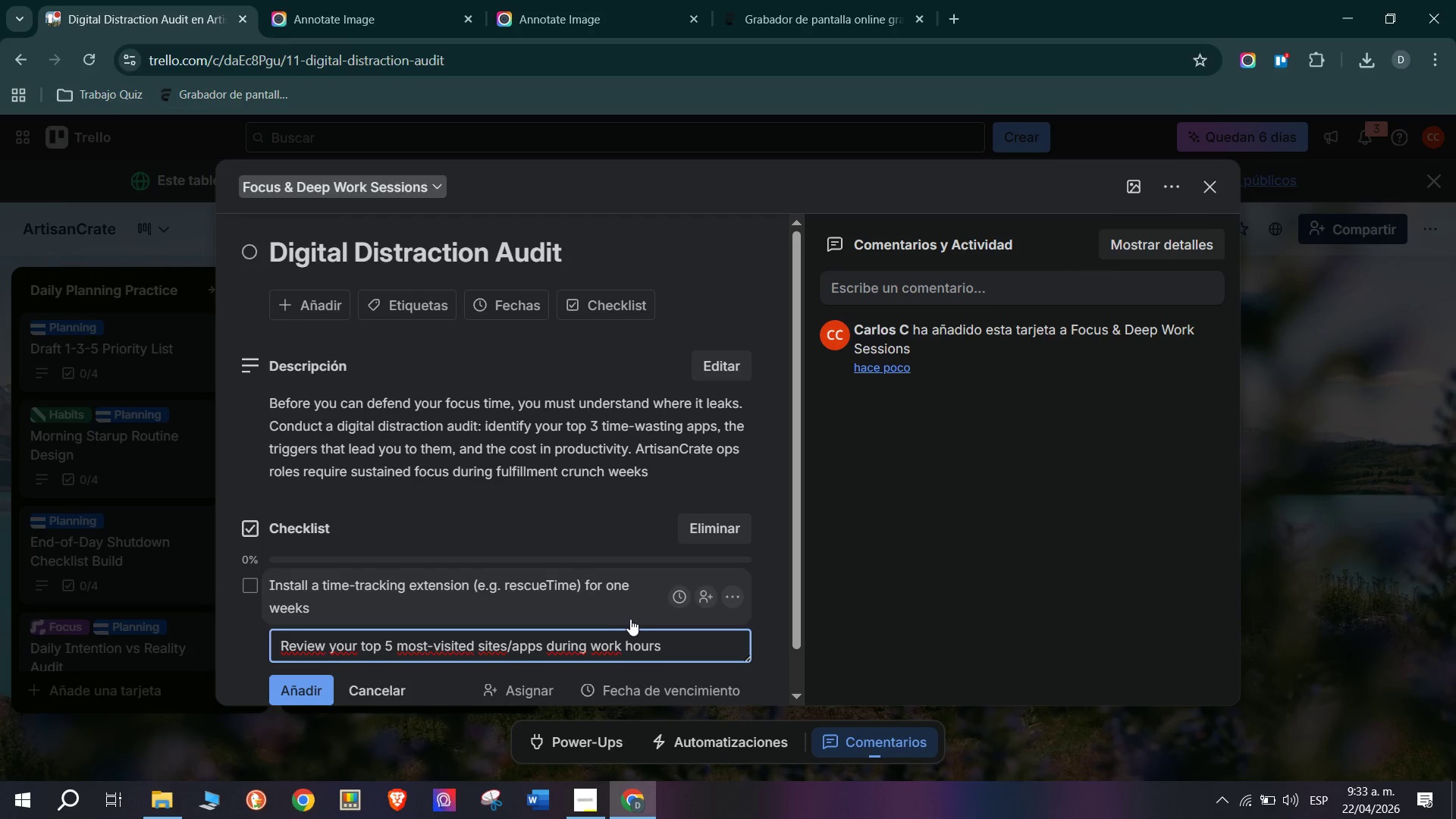 
left_click([293, 697])
 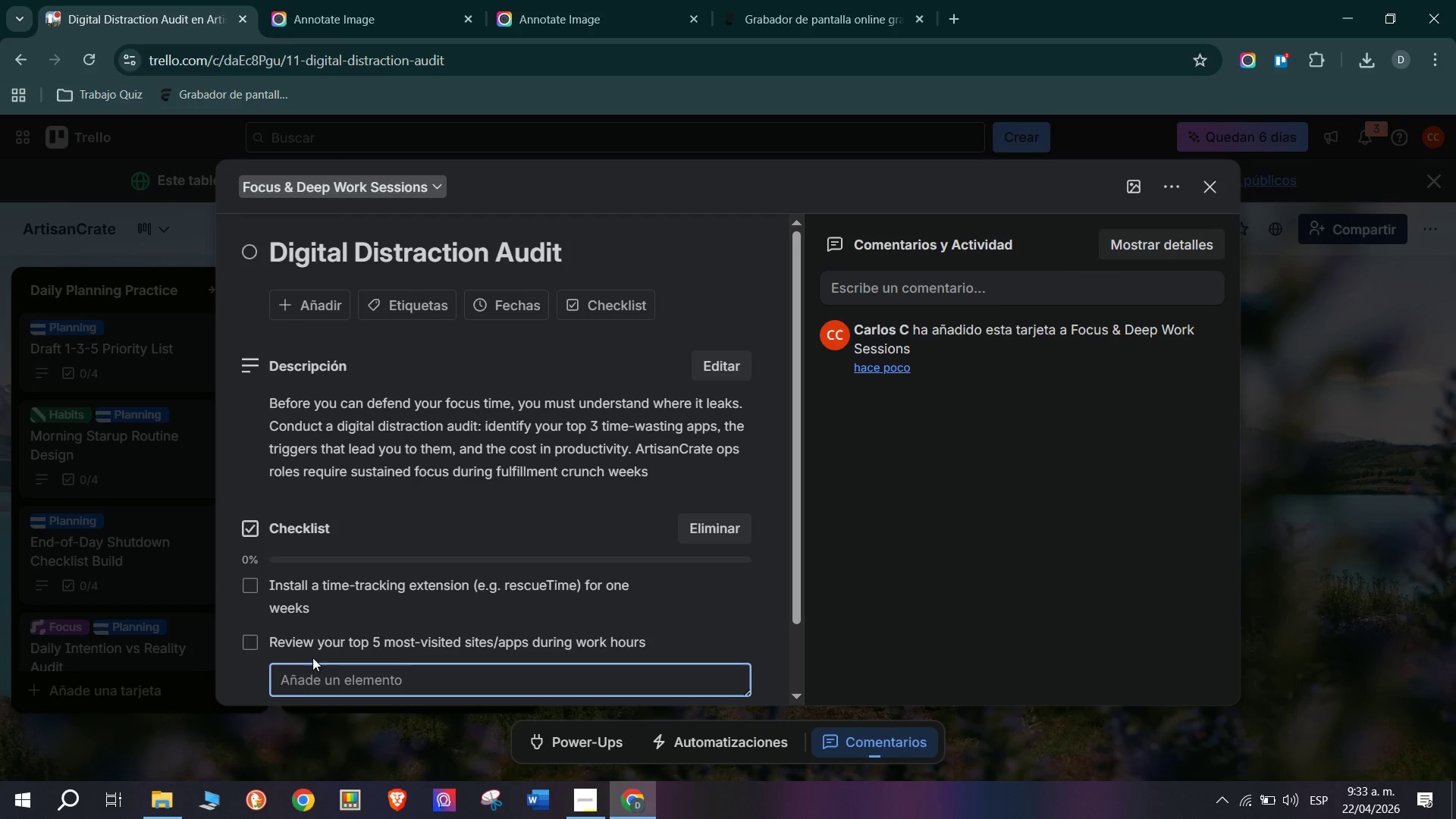 
scroll: coordinate [331, 632], scroll_direction: down, amount: 2.0
 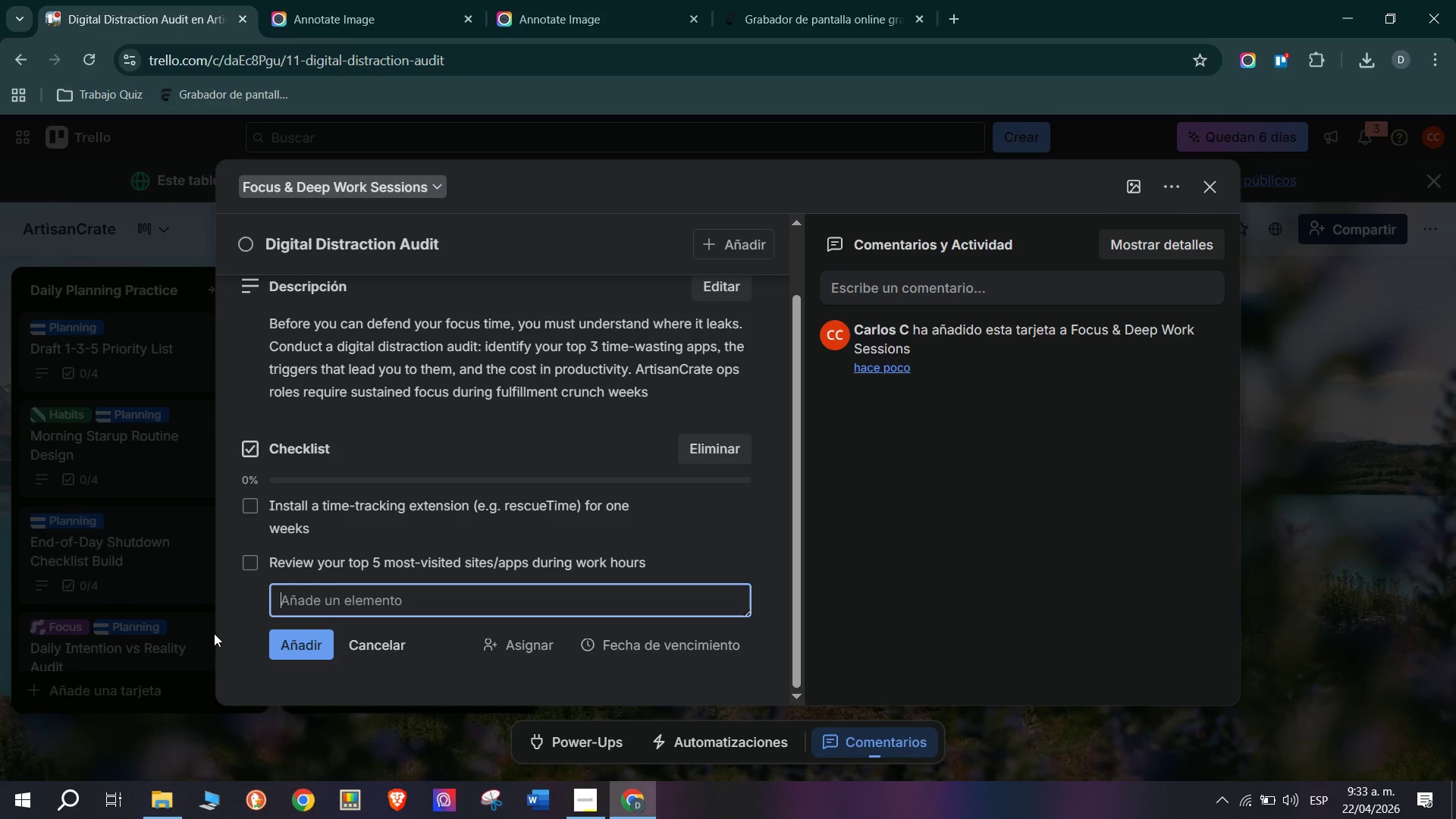 
type(Identify your #1 distraction trigger *boredom anxiety )
key(Backspace)
type(, notifivation, etc()
 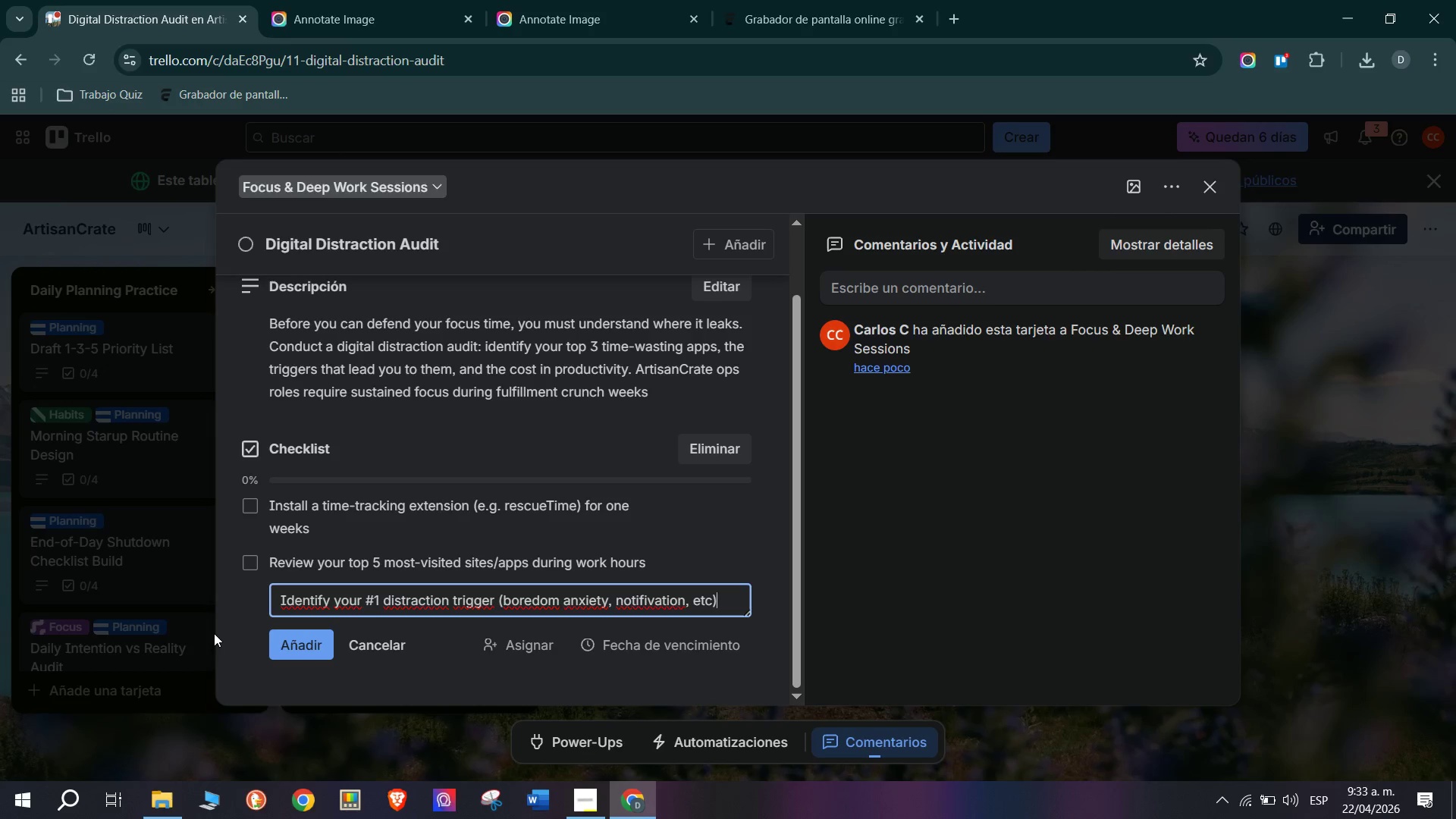 
left_click([303, 653])
 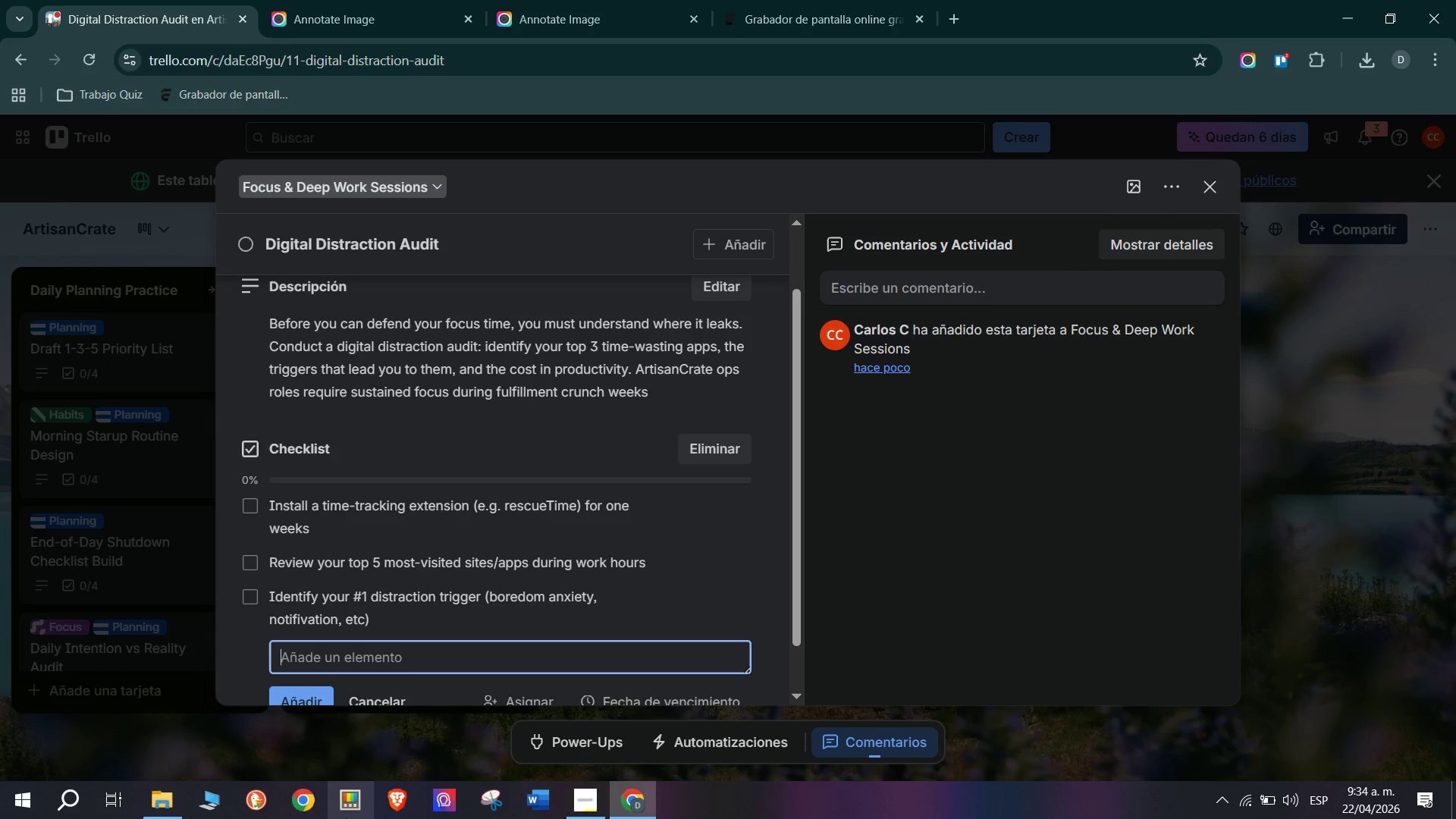 
type(Implement one friction - adding tactic *e.g. websitwe)
key(Backspace)
key(Backspace)
type(e blocker, phone)
 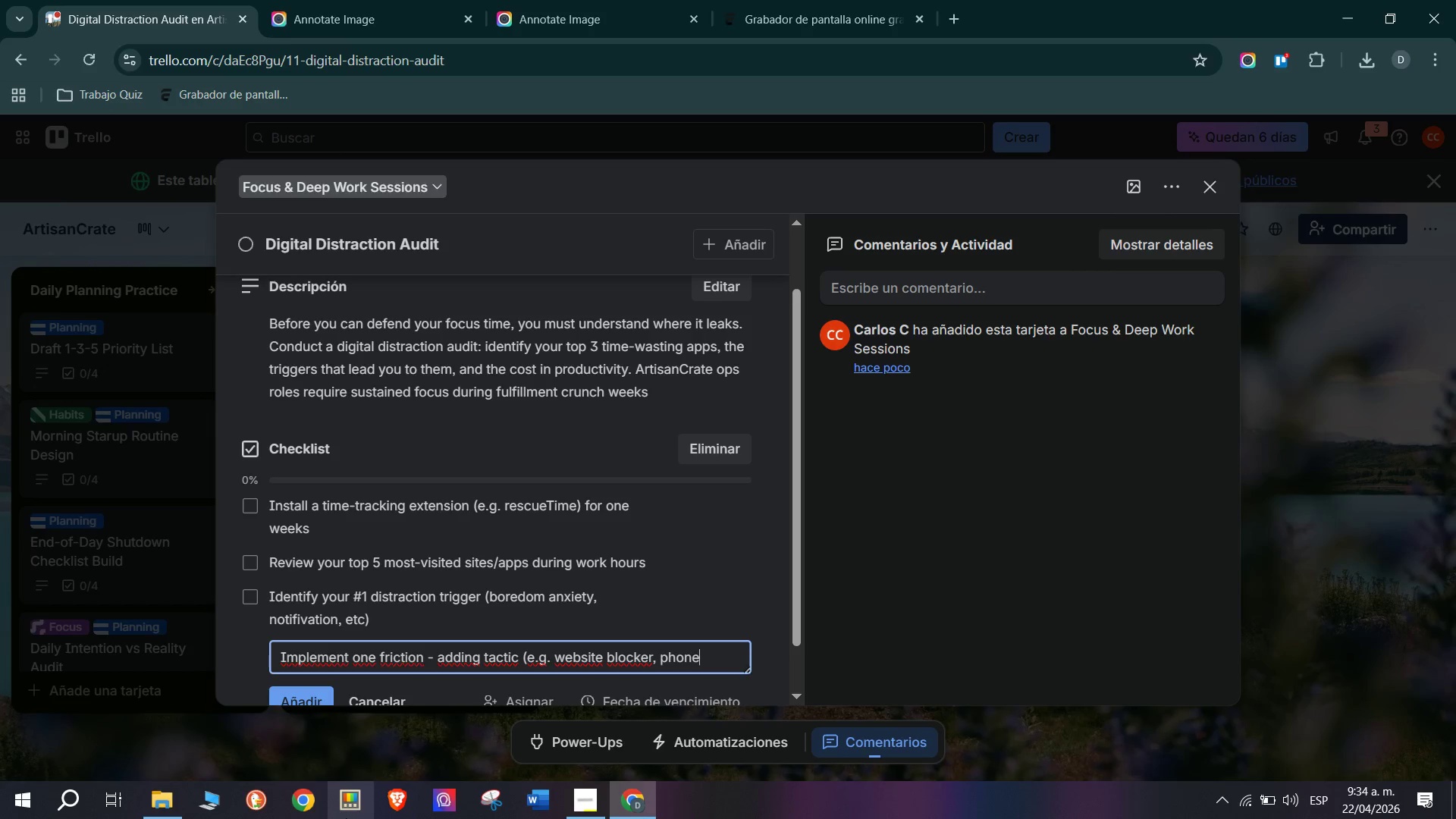 
wait(11.81)
 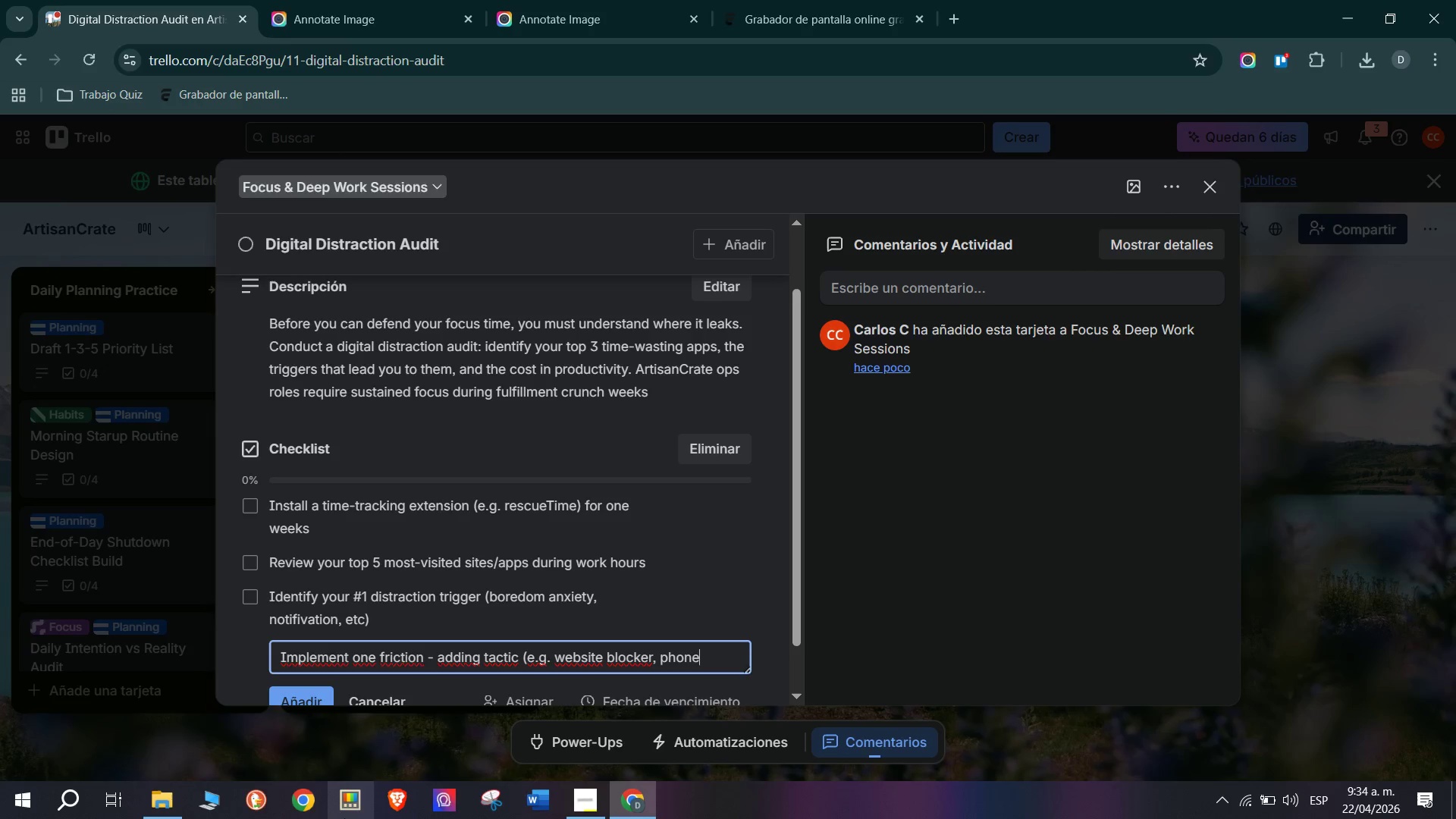 
type( in drawer()
 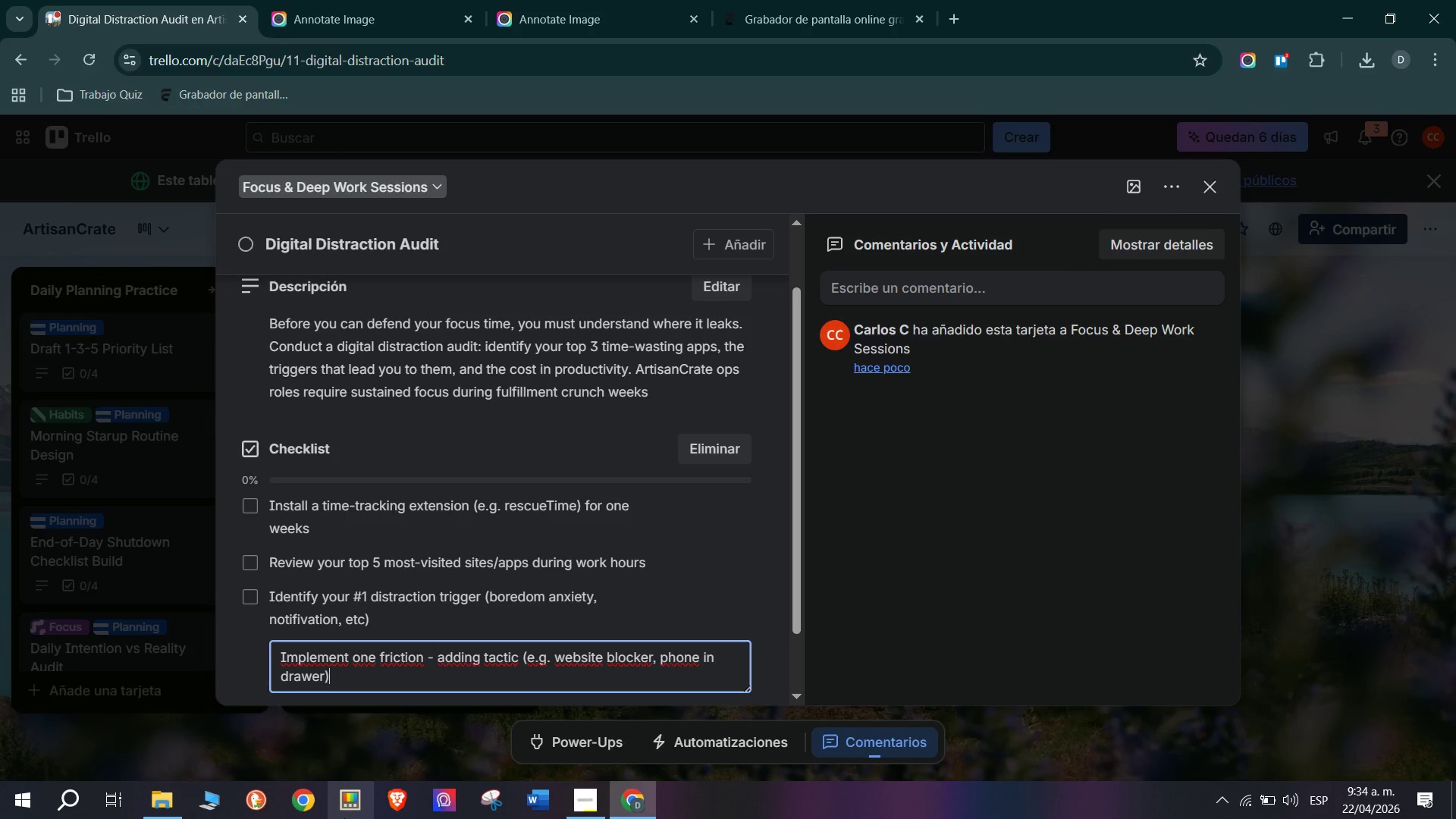 
scroll: coordinate [346, 640], scroll_direction: down, amount: 5.0
 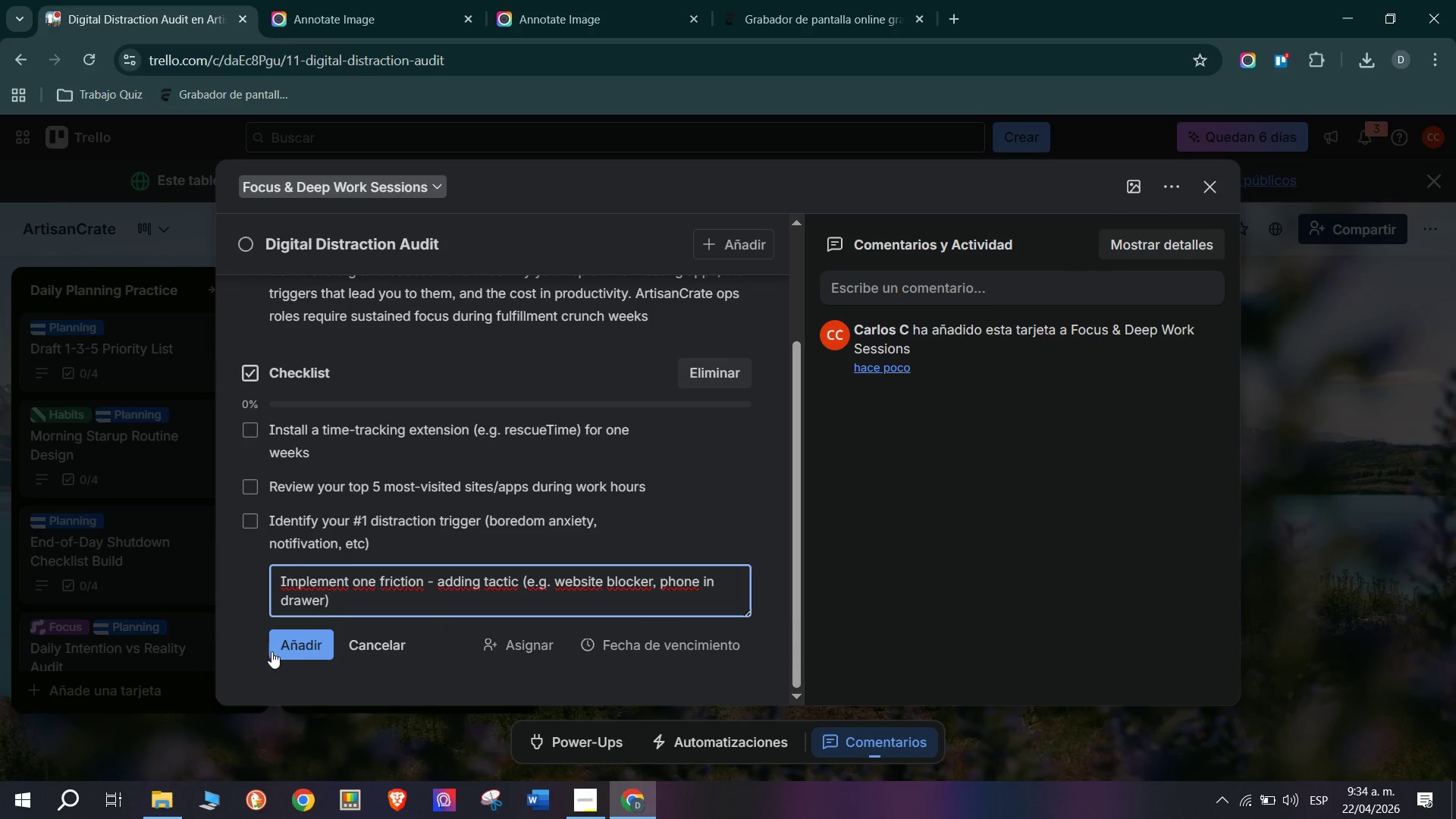 
left_click([302, 636])
 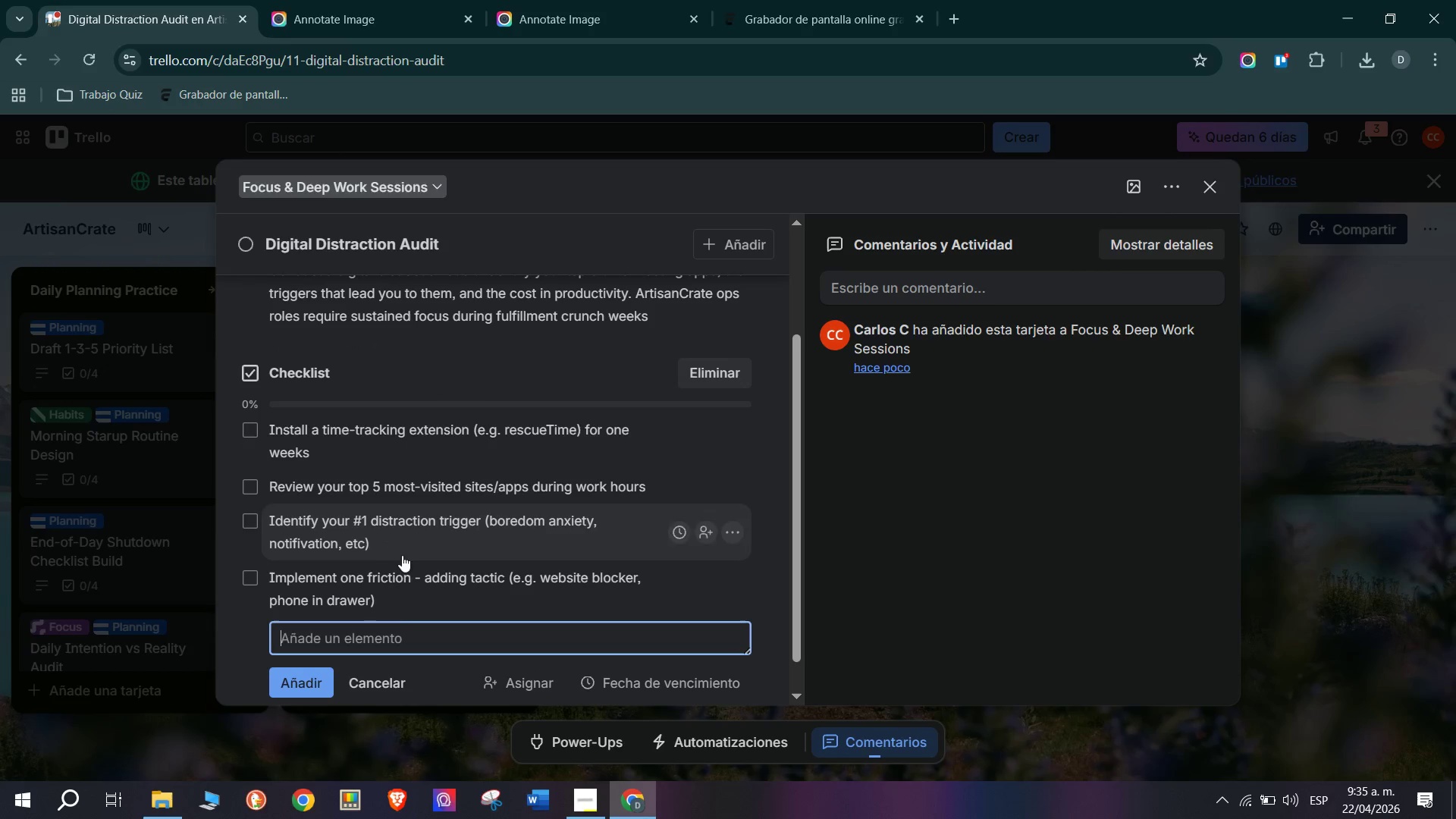 
scroll: coordinate [327, 557], scroll_direction: up, amount: 6.0
 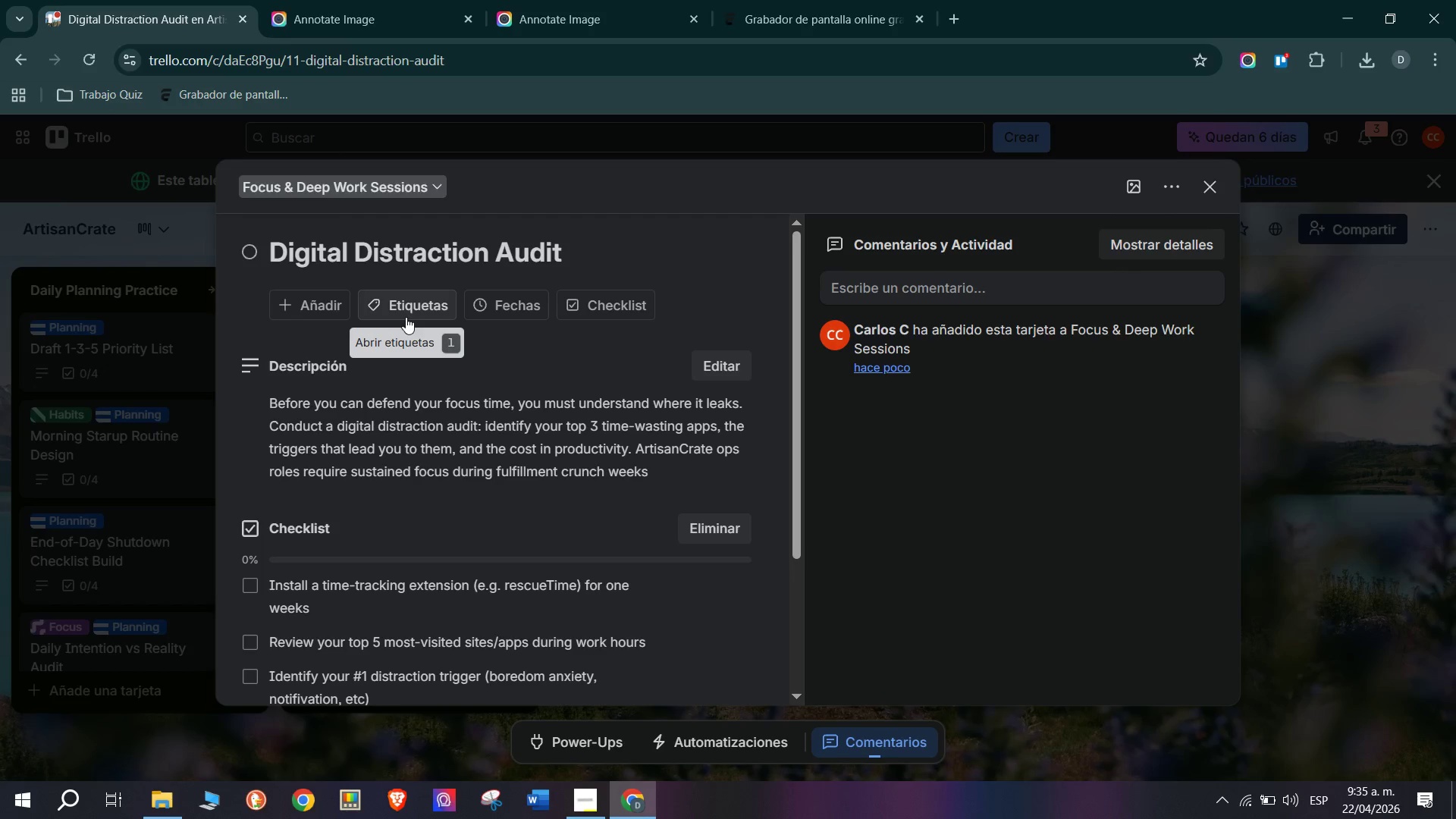 
left_click([513, 586])
 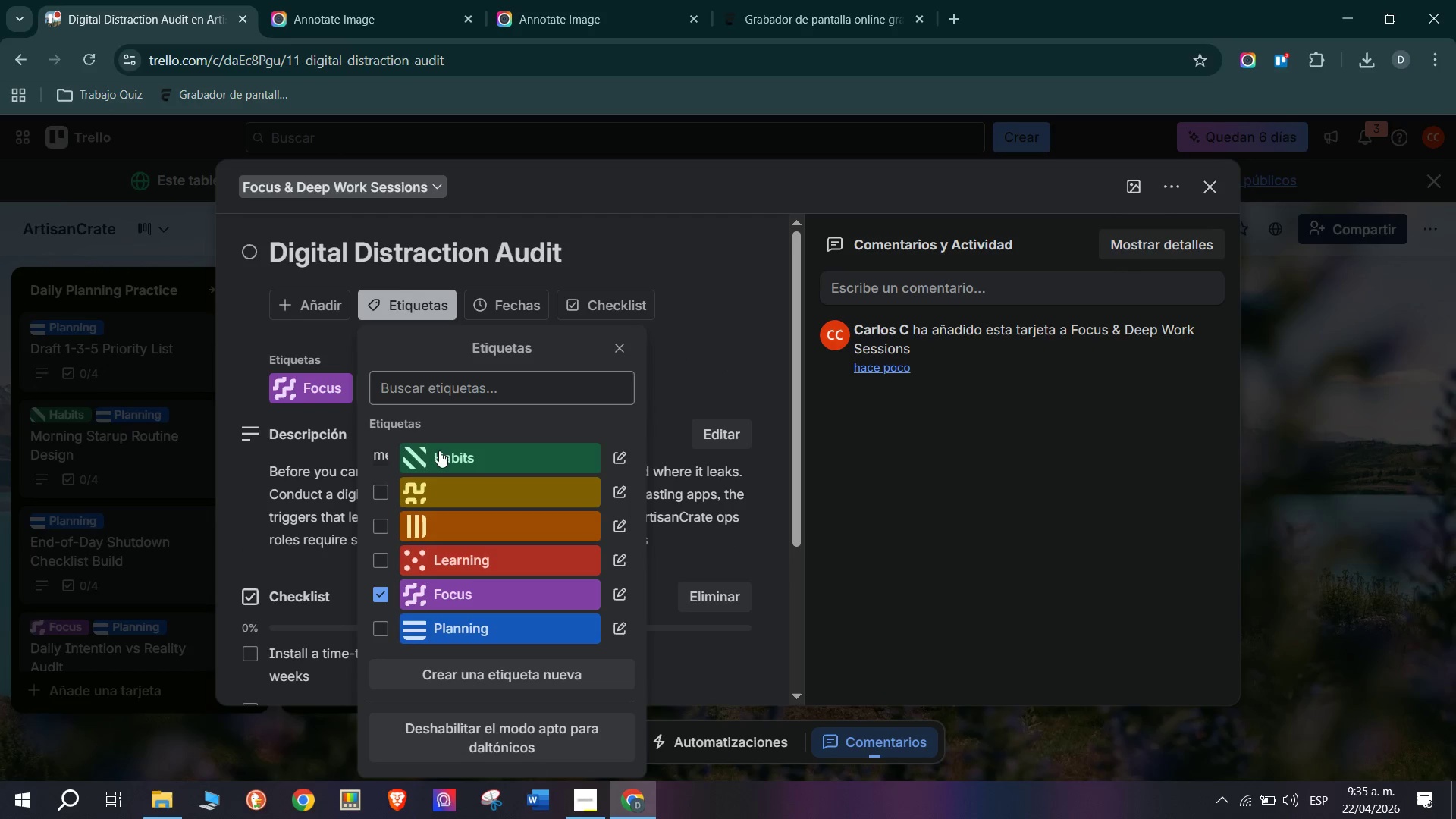 
left_click([462, 453])
 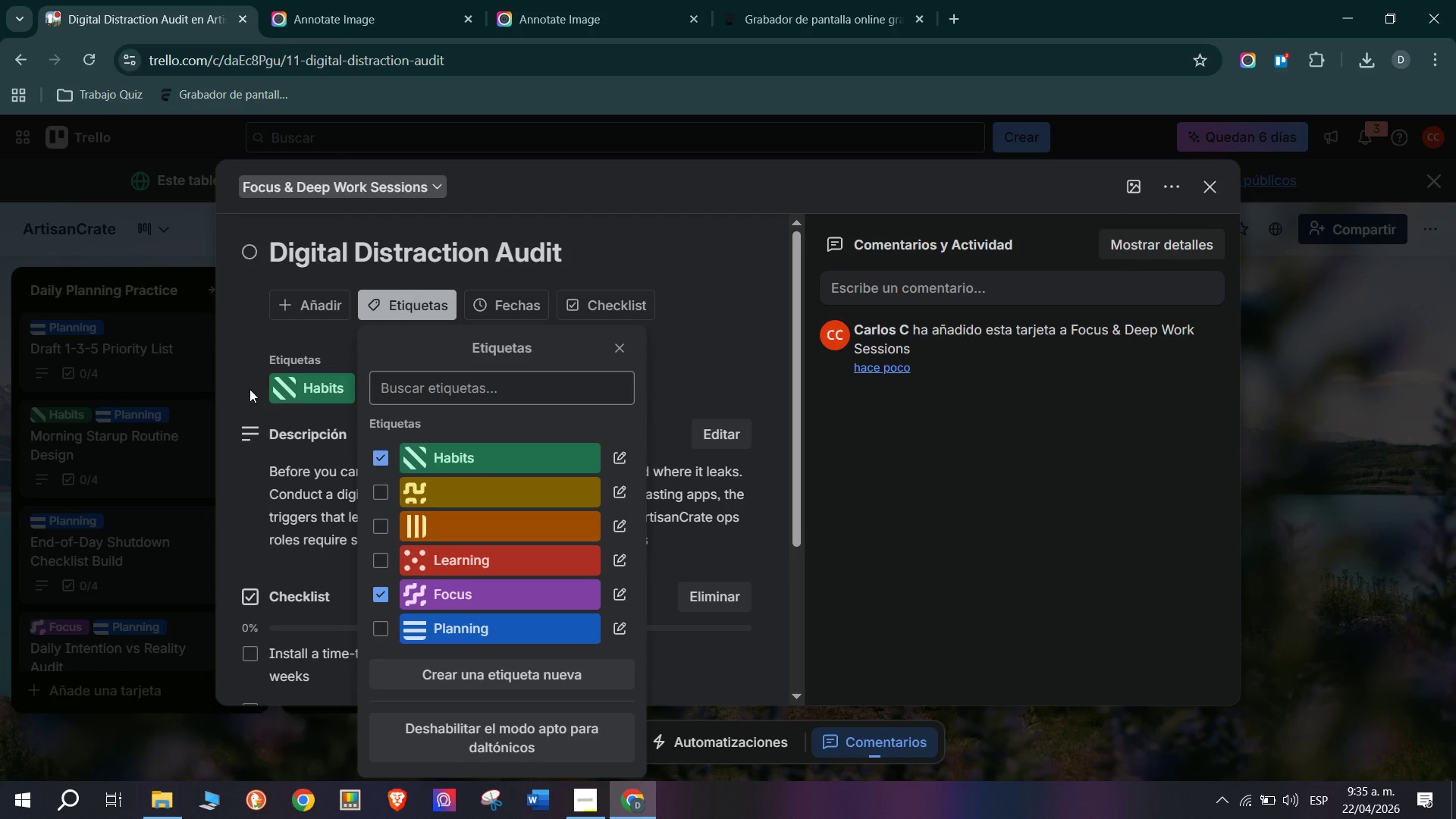 
left_click_drag(start_coordinate=[243, 386], to_coordinate=[234, 386])
 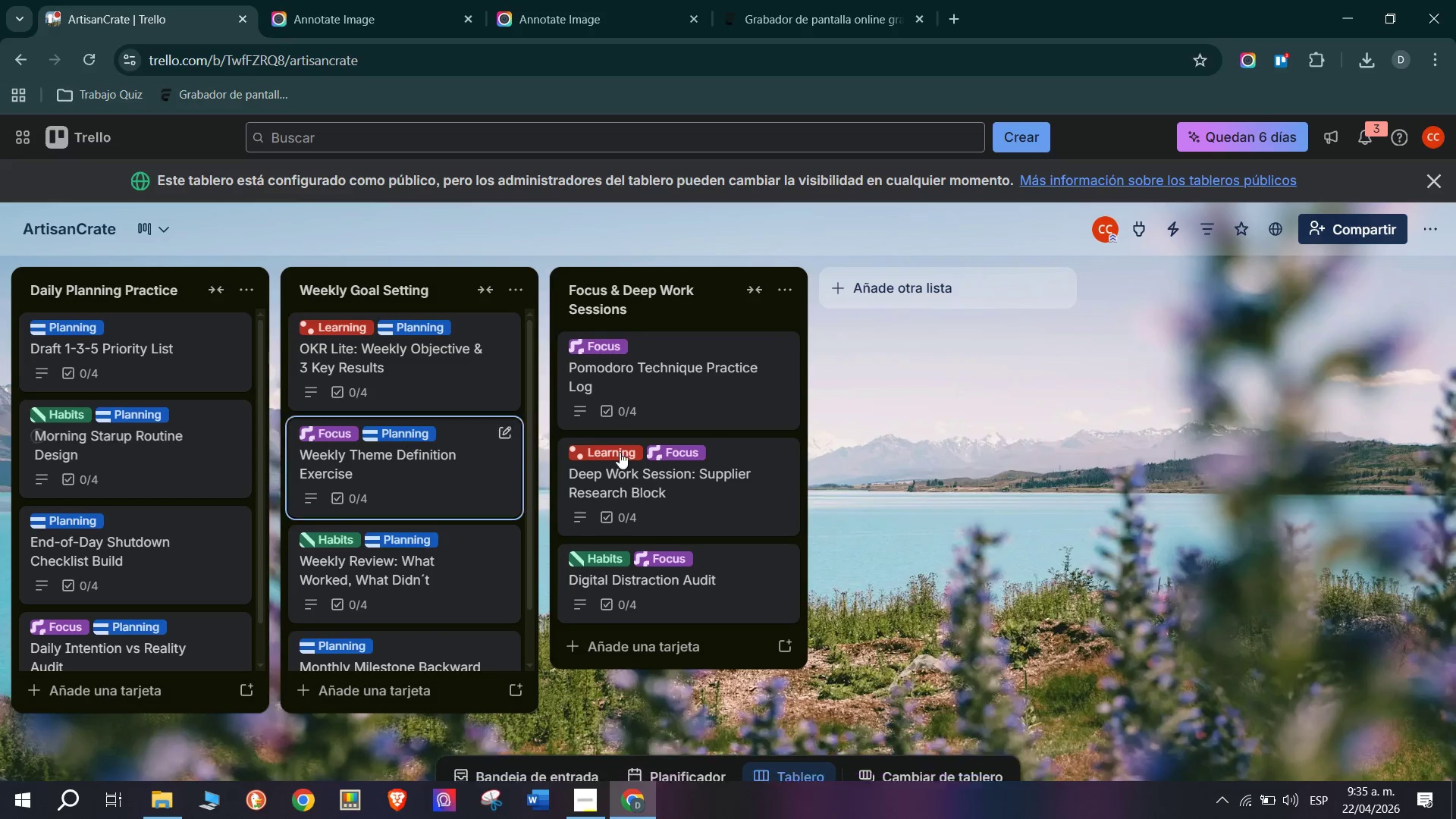 
scroll: coordinate [744, 483], scroll_direction: down, amount: 5.0
 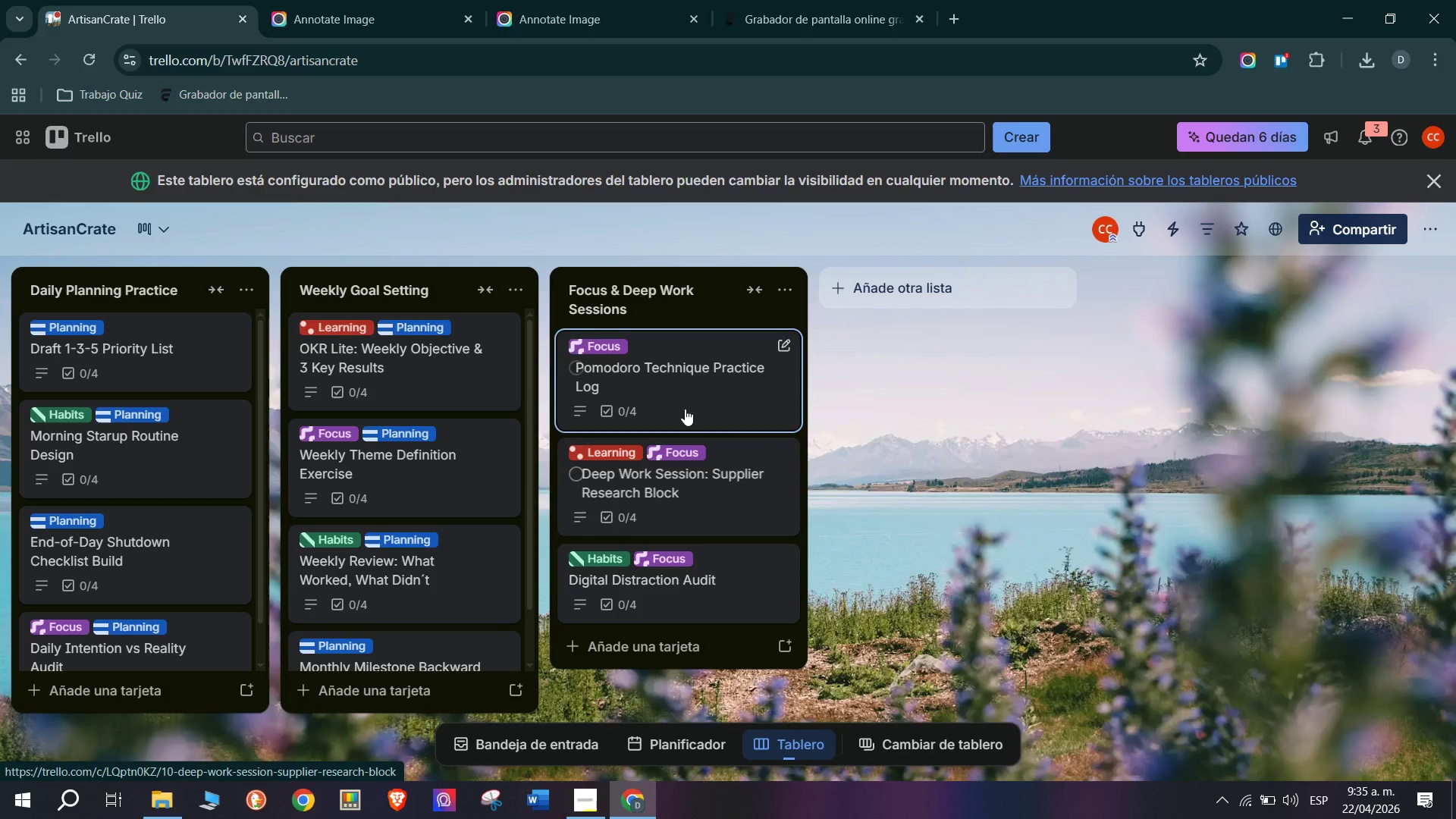 
left_click([674, 643])
 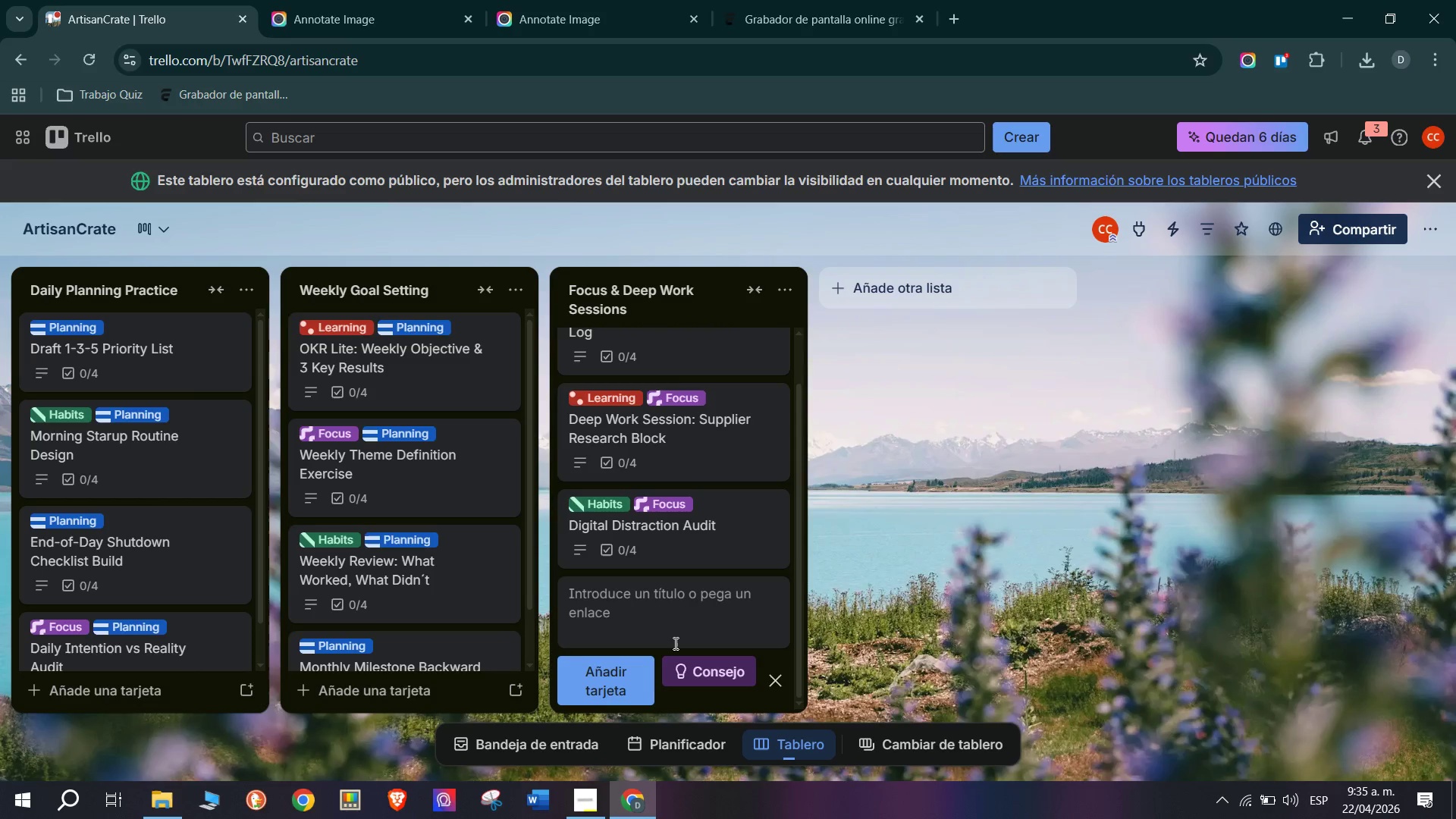 
wait(9.12)
 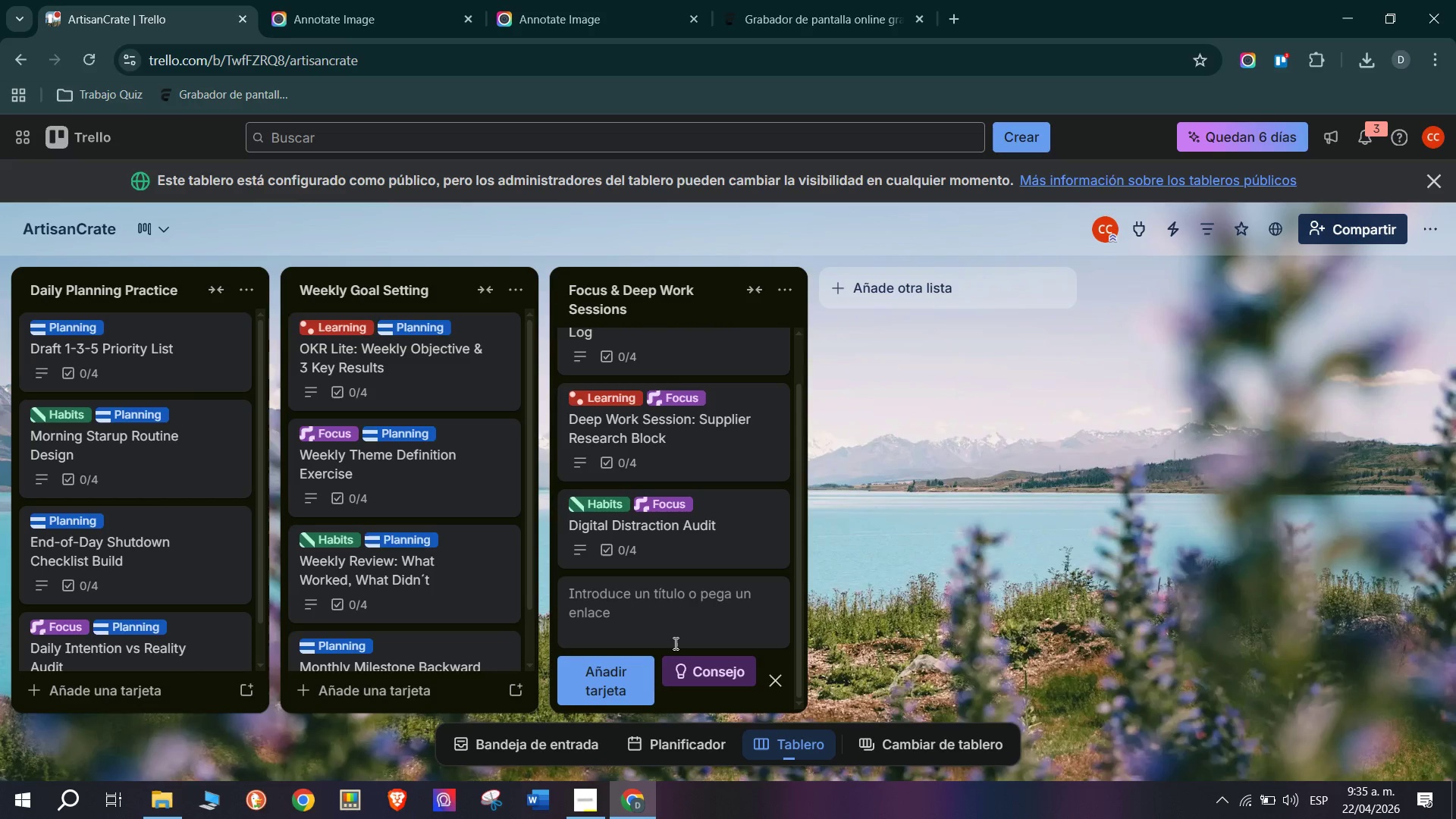 
type(Contewx)
key(Backspace)
key(Backspace)
key(Backspace)
type(ext-)
 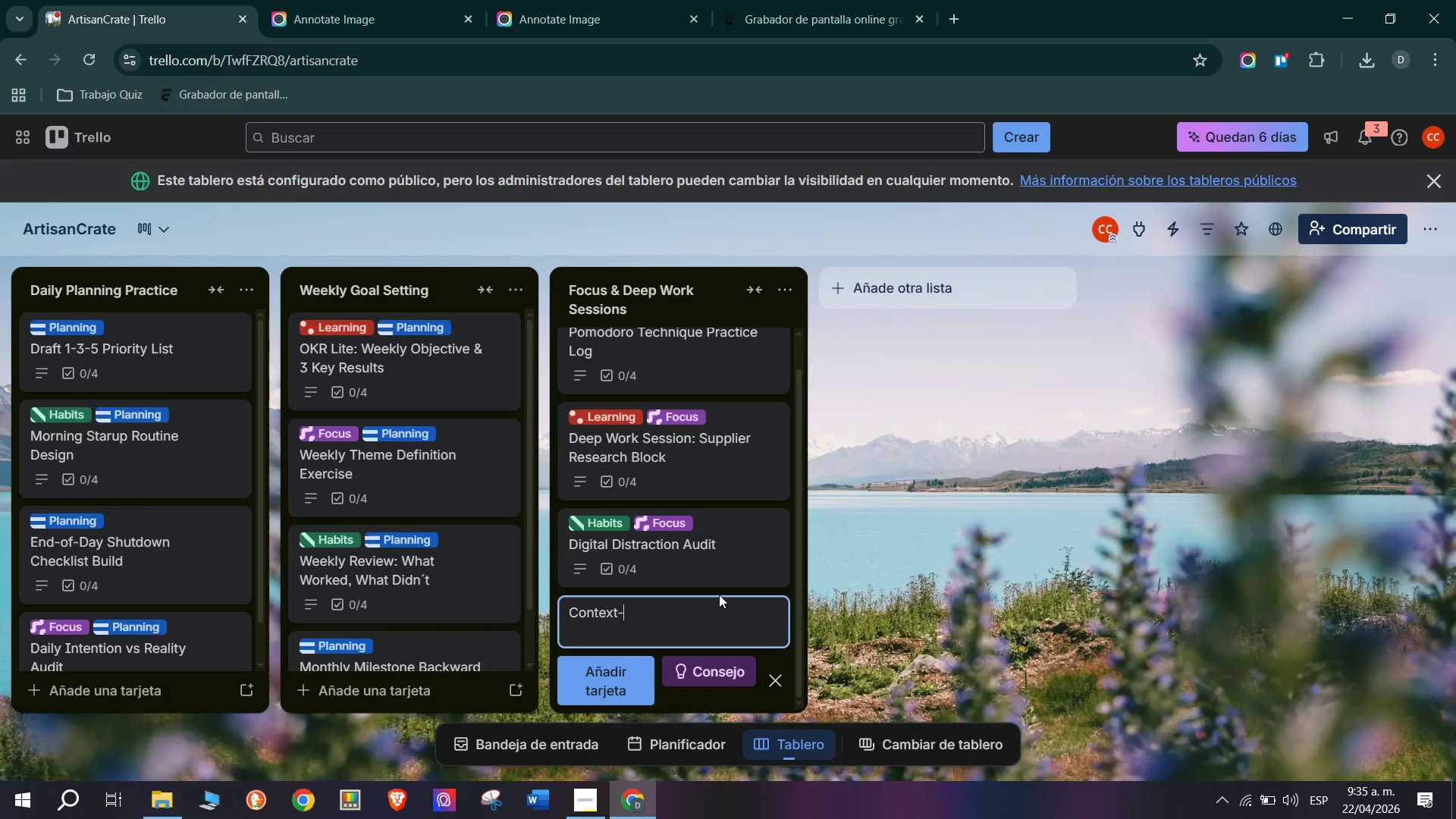 
key(Tab)
 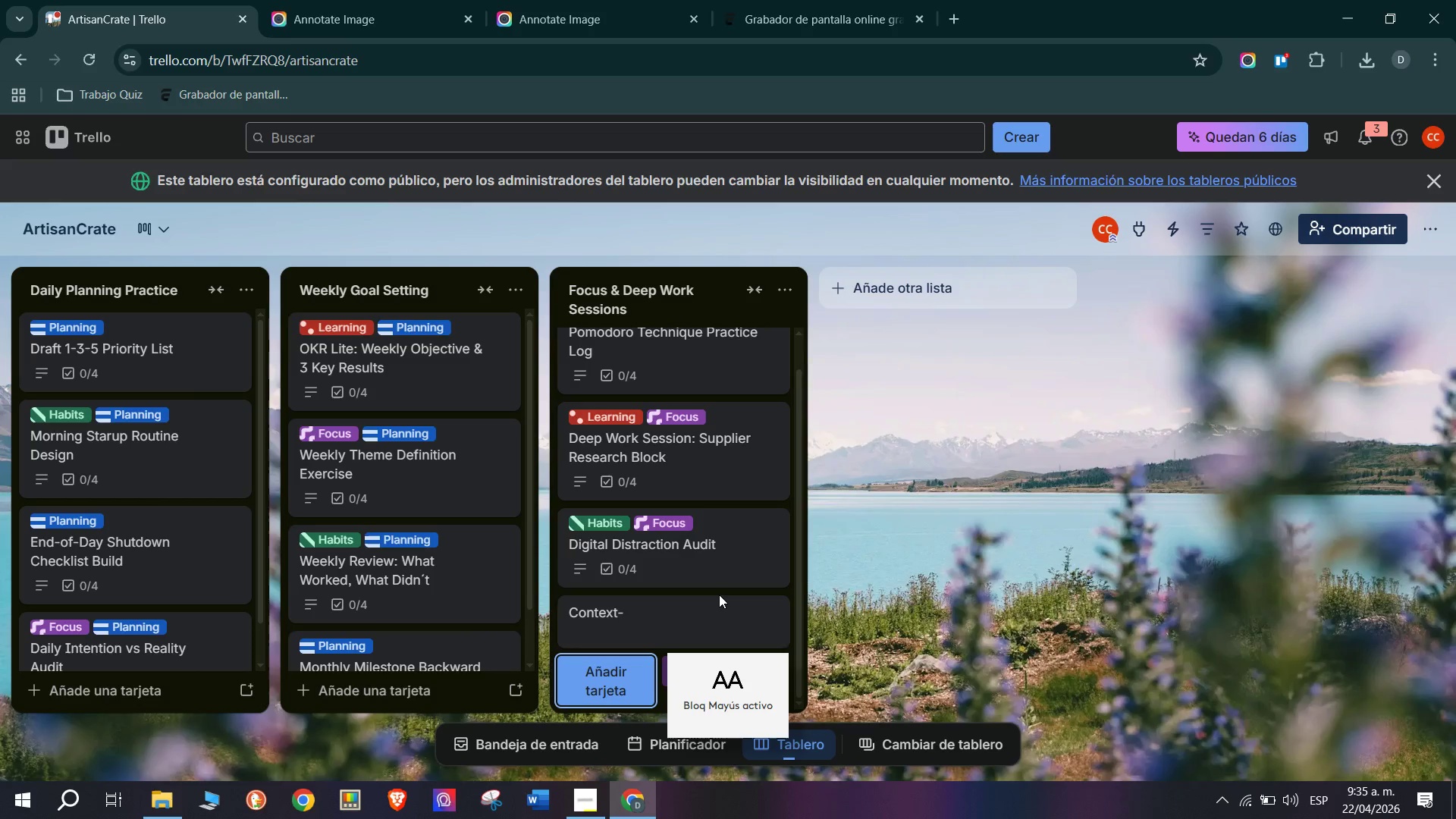 
key(CapsLock)
 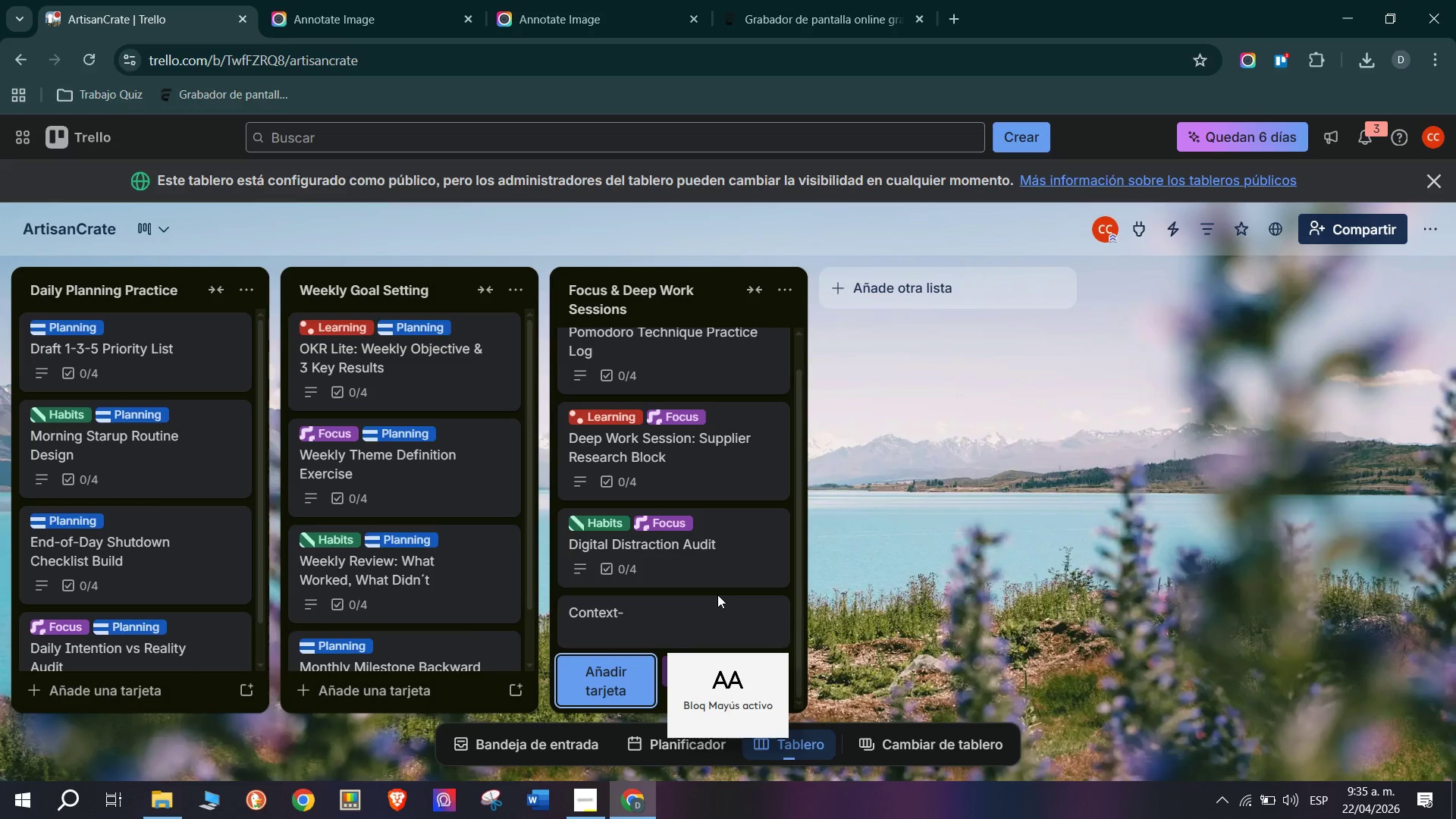 
left_click([717, 643])
 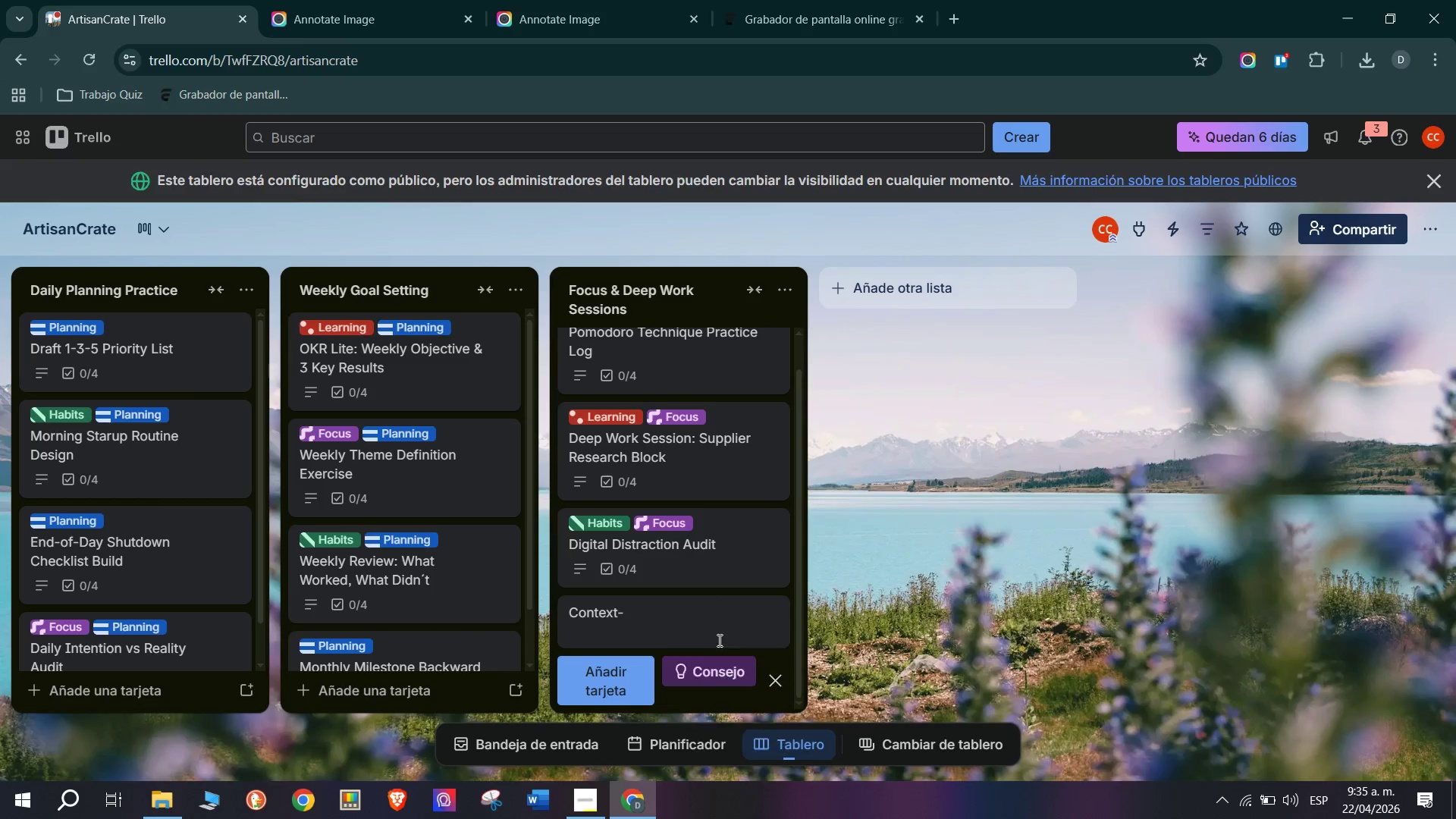 
type(Switching Cost Experiment)
 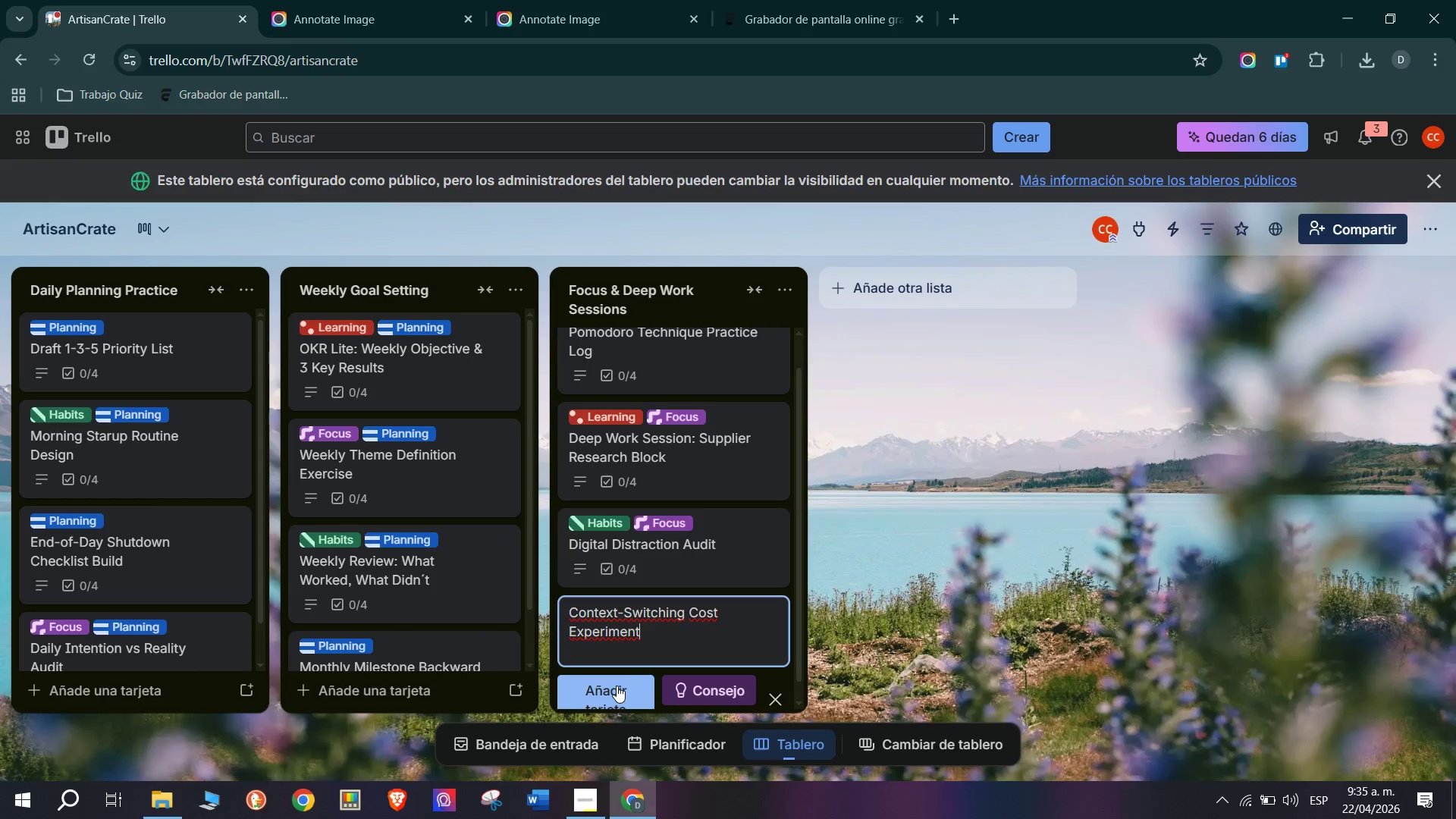 
left_click([617, 686])
 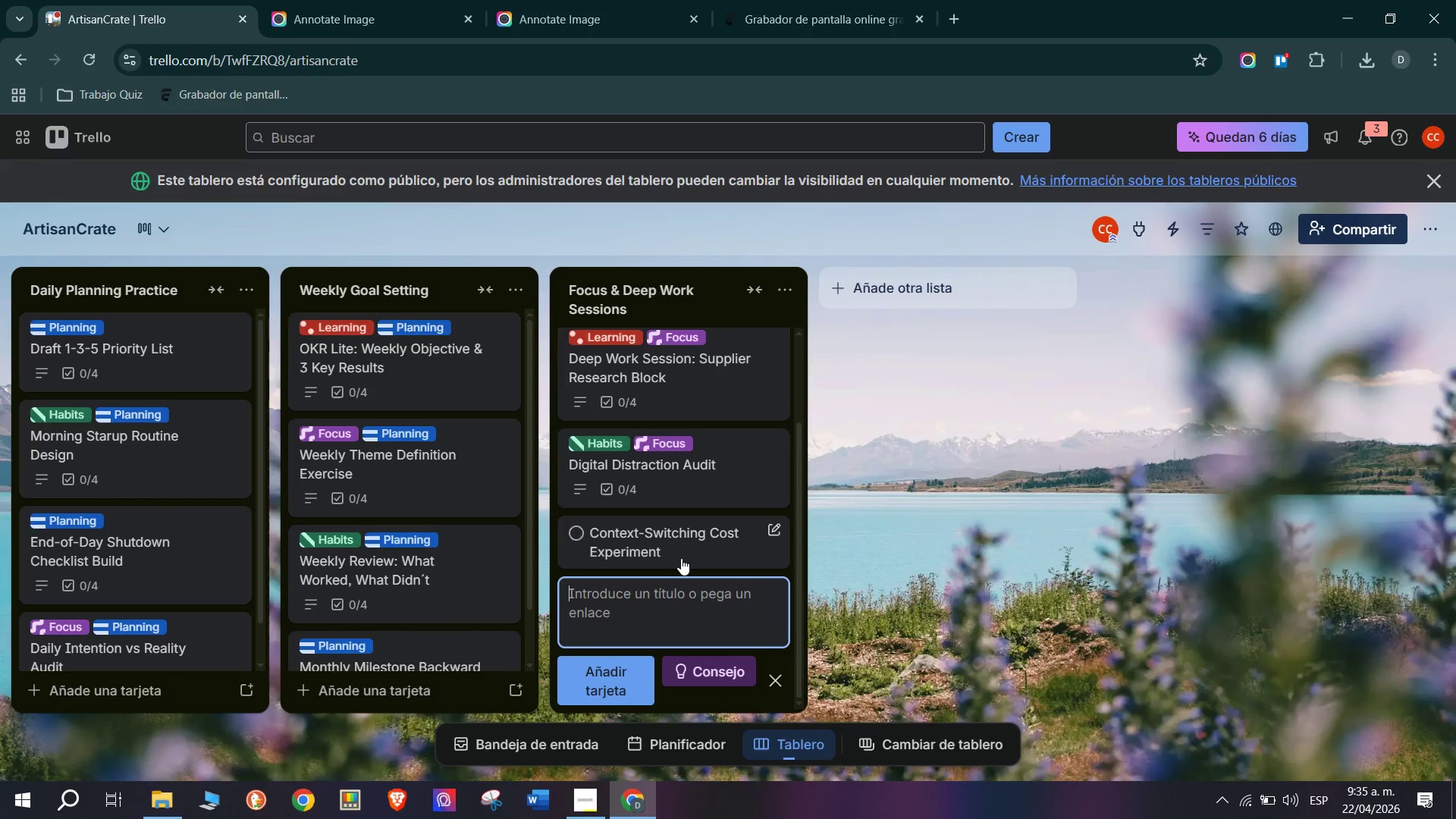 
left_click([682, 551])
 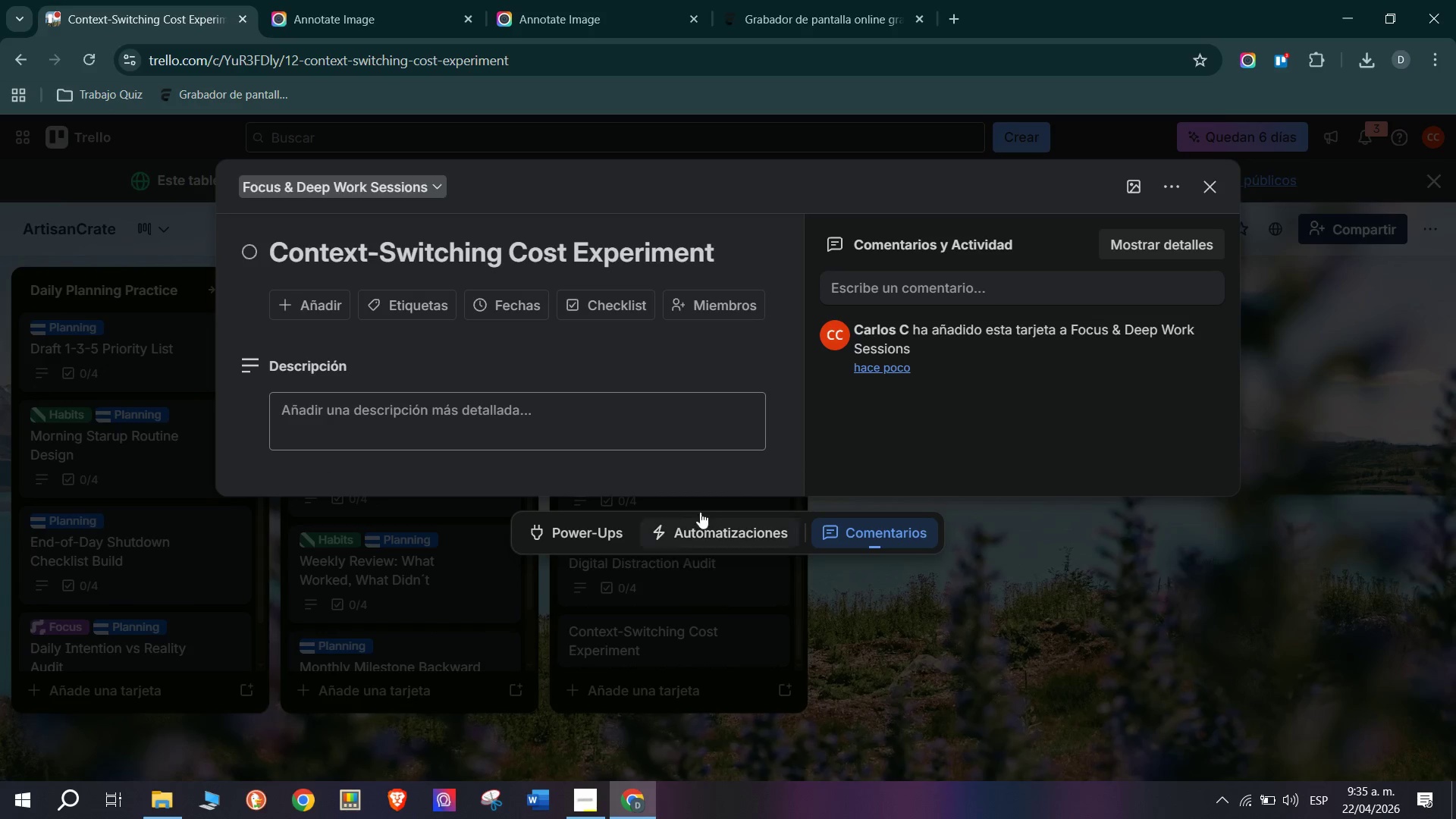 
left_click([559, 410])
 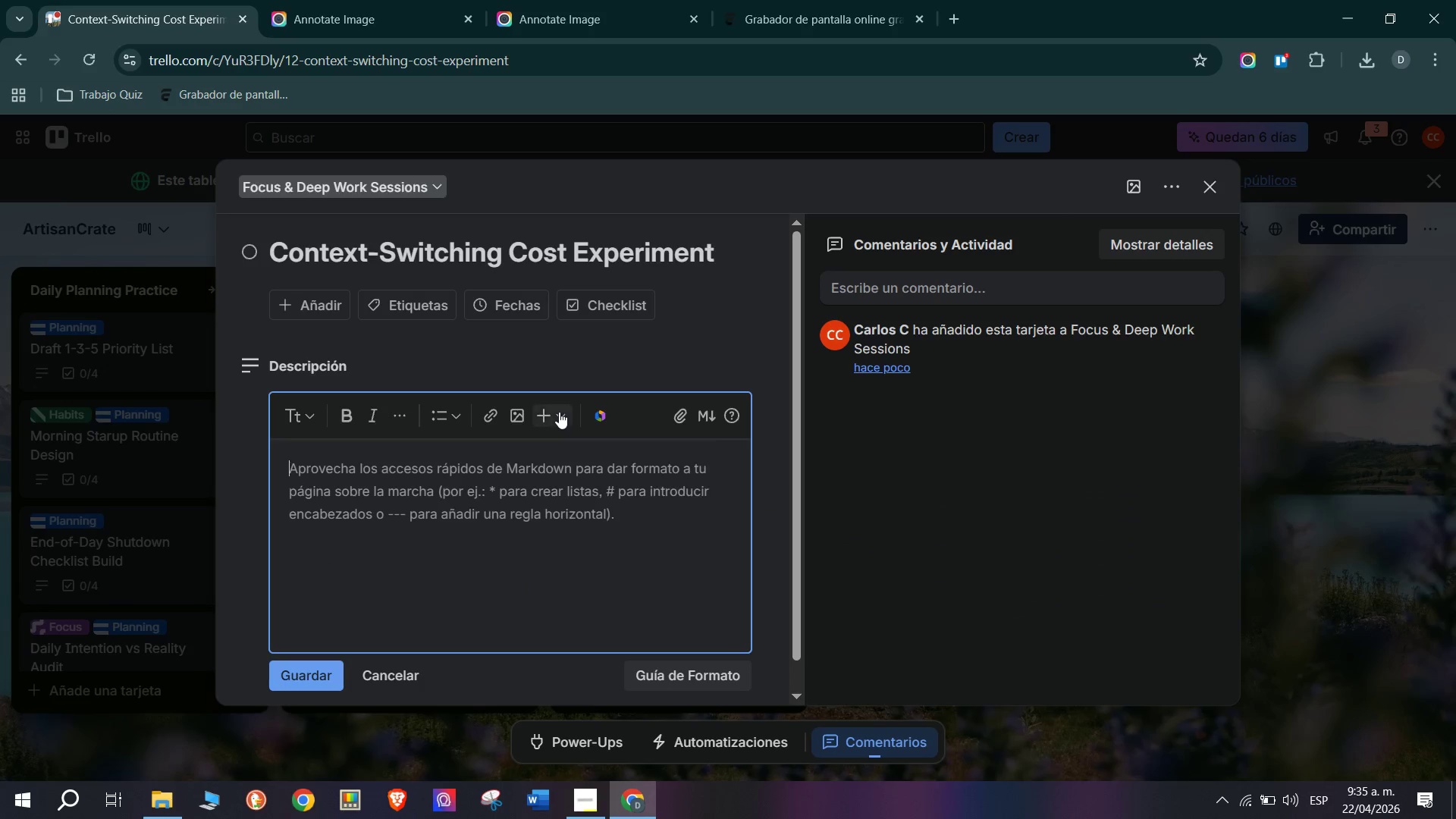 
type(Context Switching- jumping betwwen different types of work - costs an average of 23 minutes of refocus time per switch )
key(Backspace)
type(. this exercise makes that cost visible. Compare your prods)
key(Backspace)
key(Backspace)
type(ductivity on a l)
key(Backspace)
type(batched day vs a fragmenteed)
 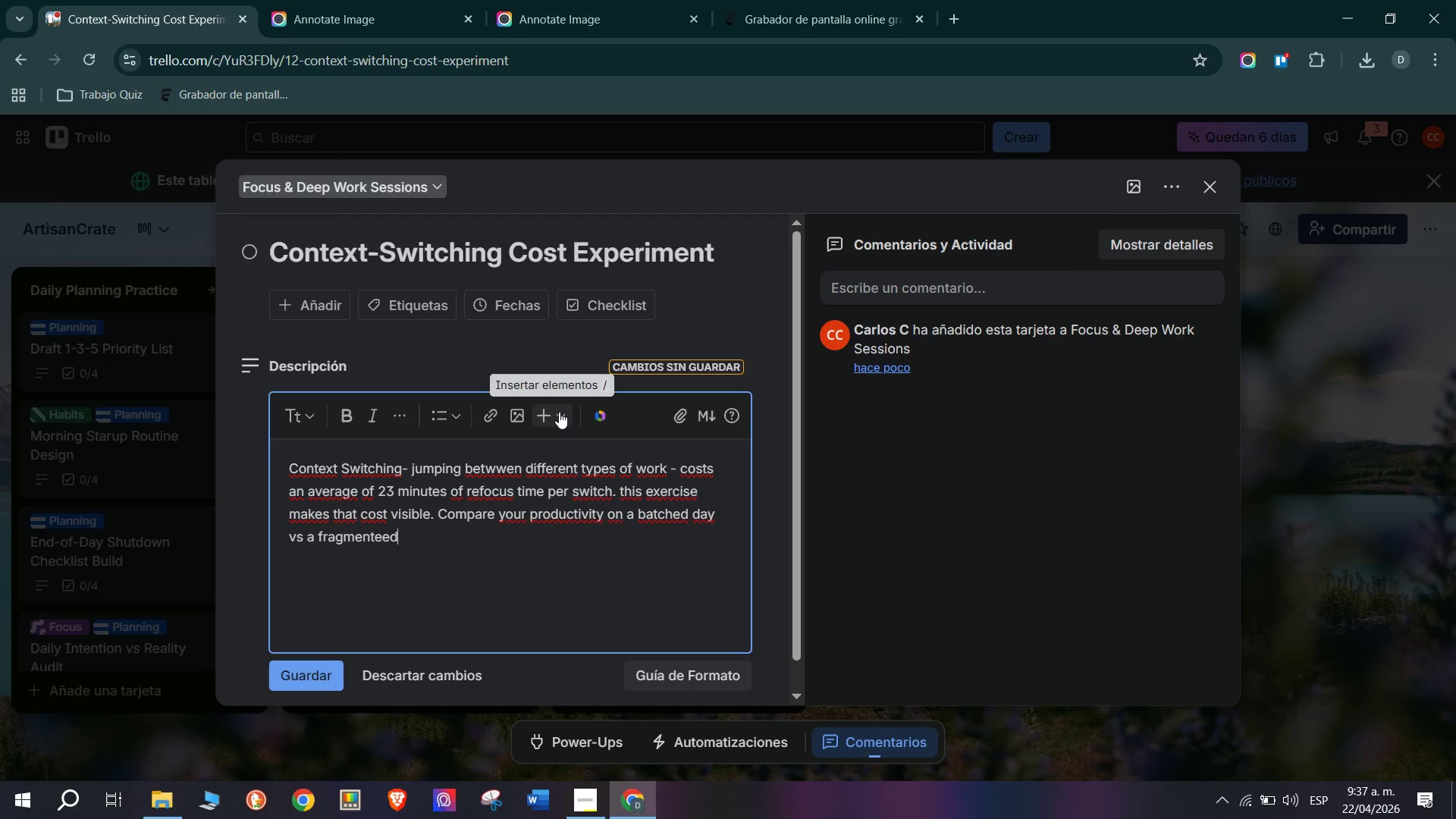 
key(Backspace)
type(])
key(Backspace)
key(Backspace)
type(d day using real ArtisanCrate tasks.)
 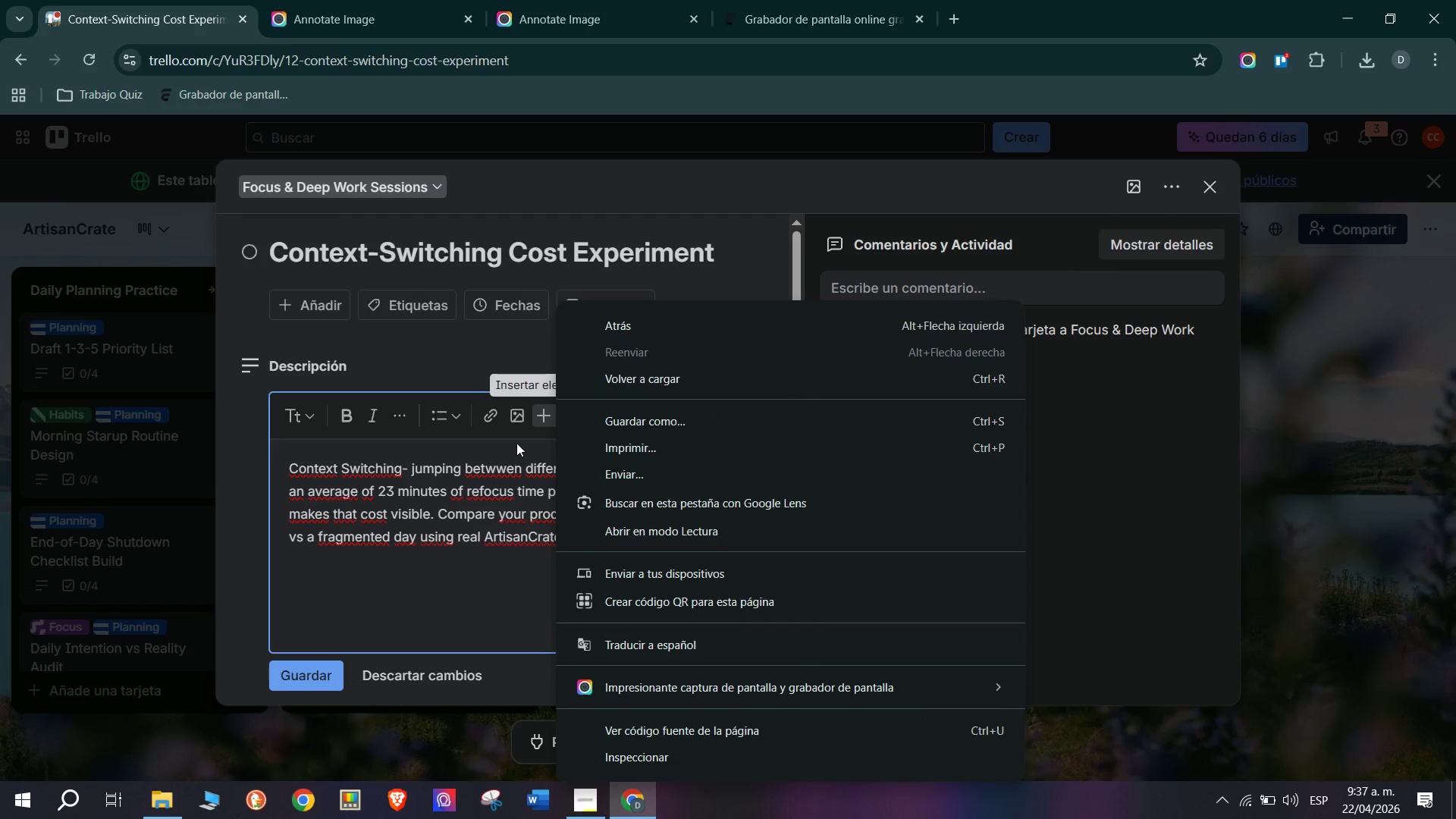 
left_click([397, 629])
 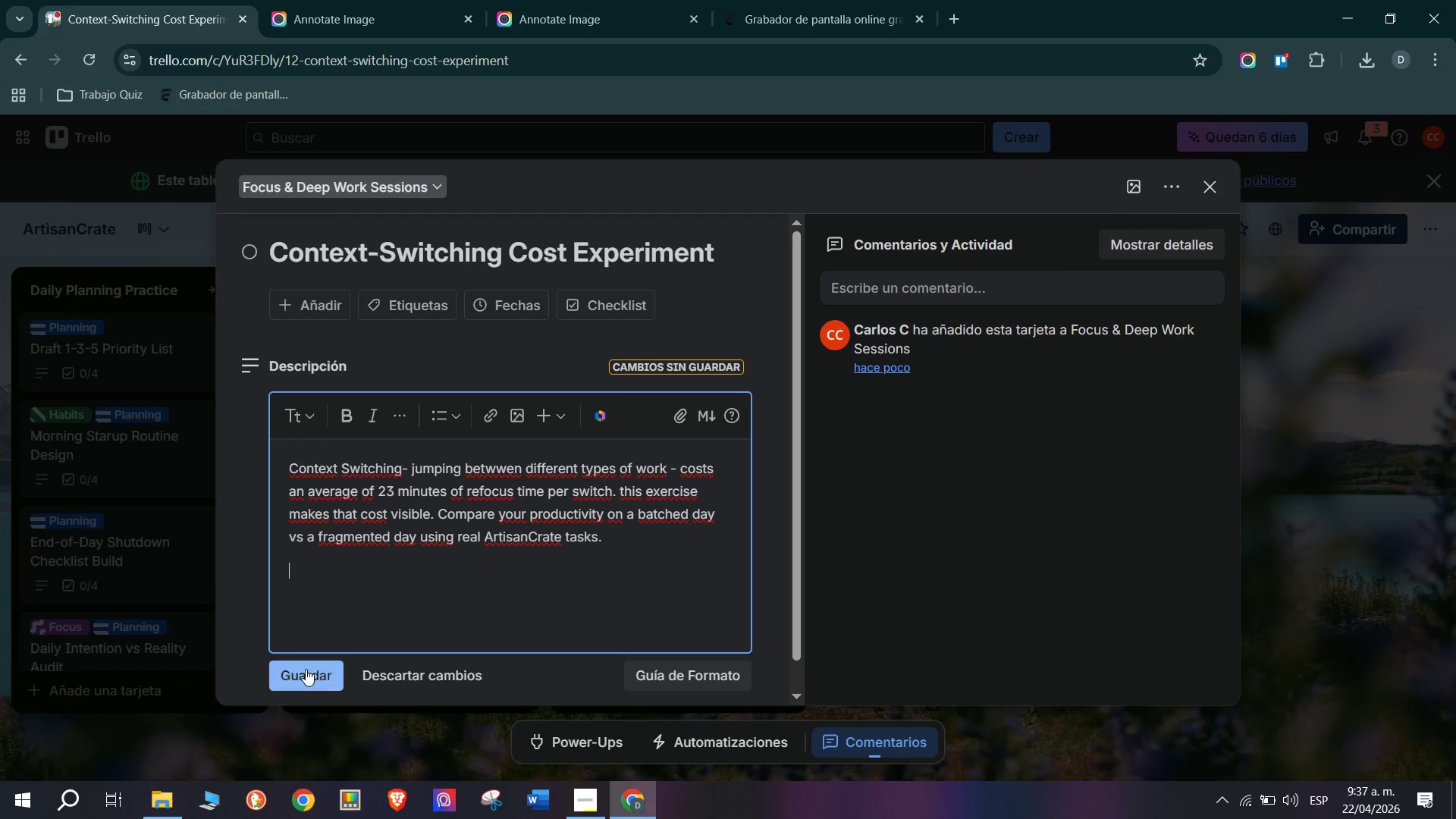 
left_click([306, 669])
 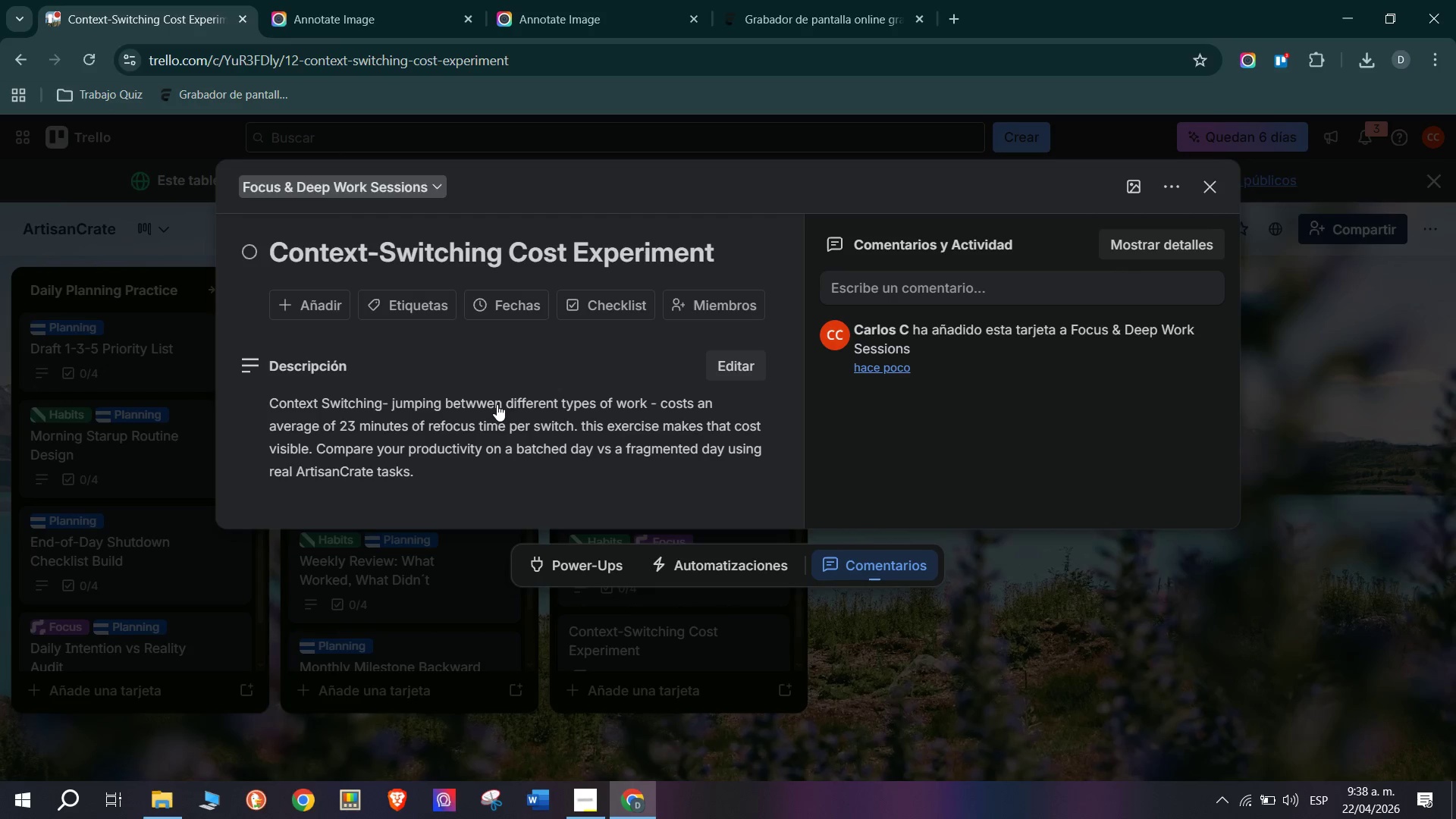 
wait(25.33)
 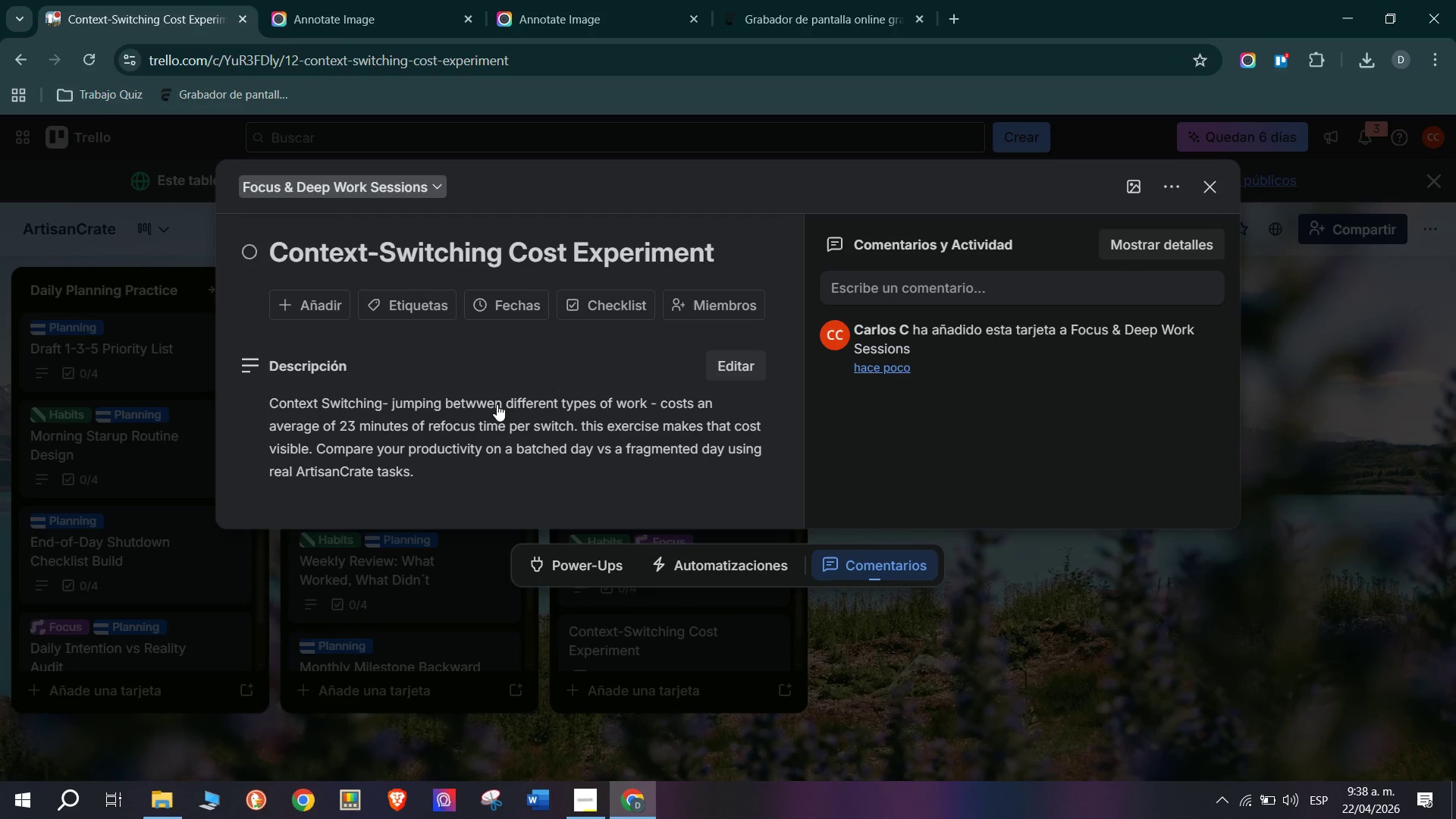 
left_click([594, 294])
 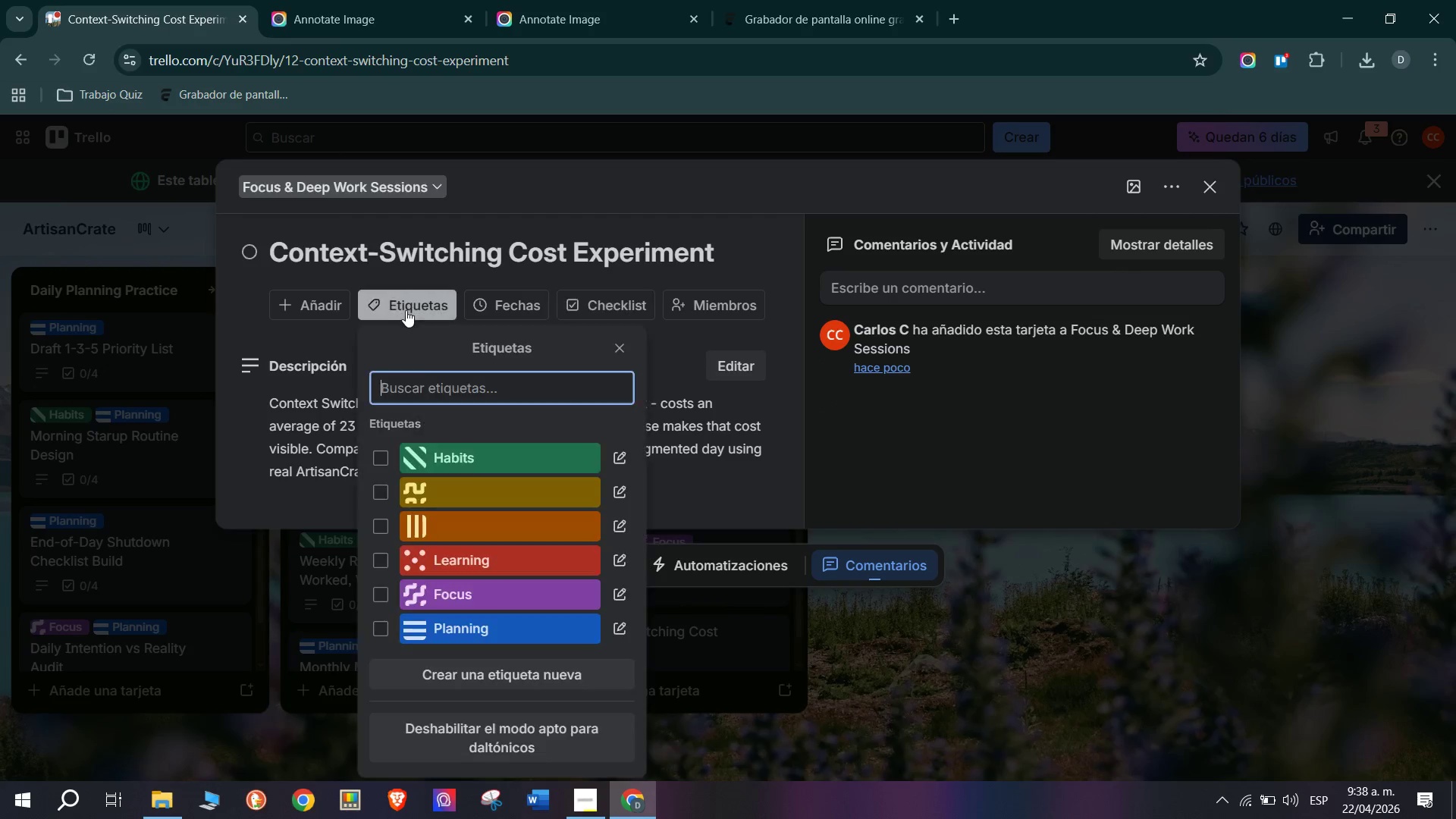 
left_click([474, 586])
 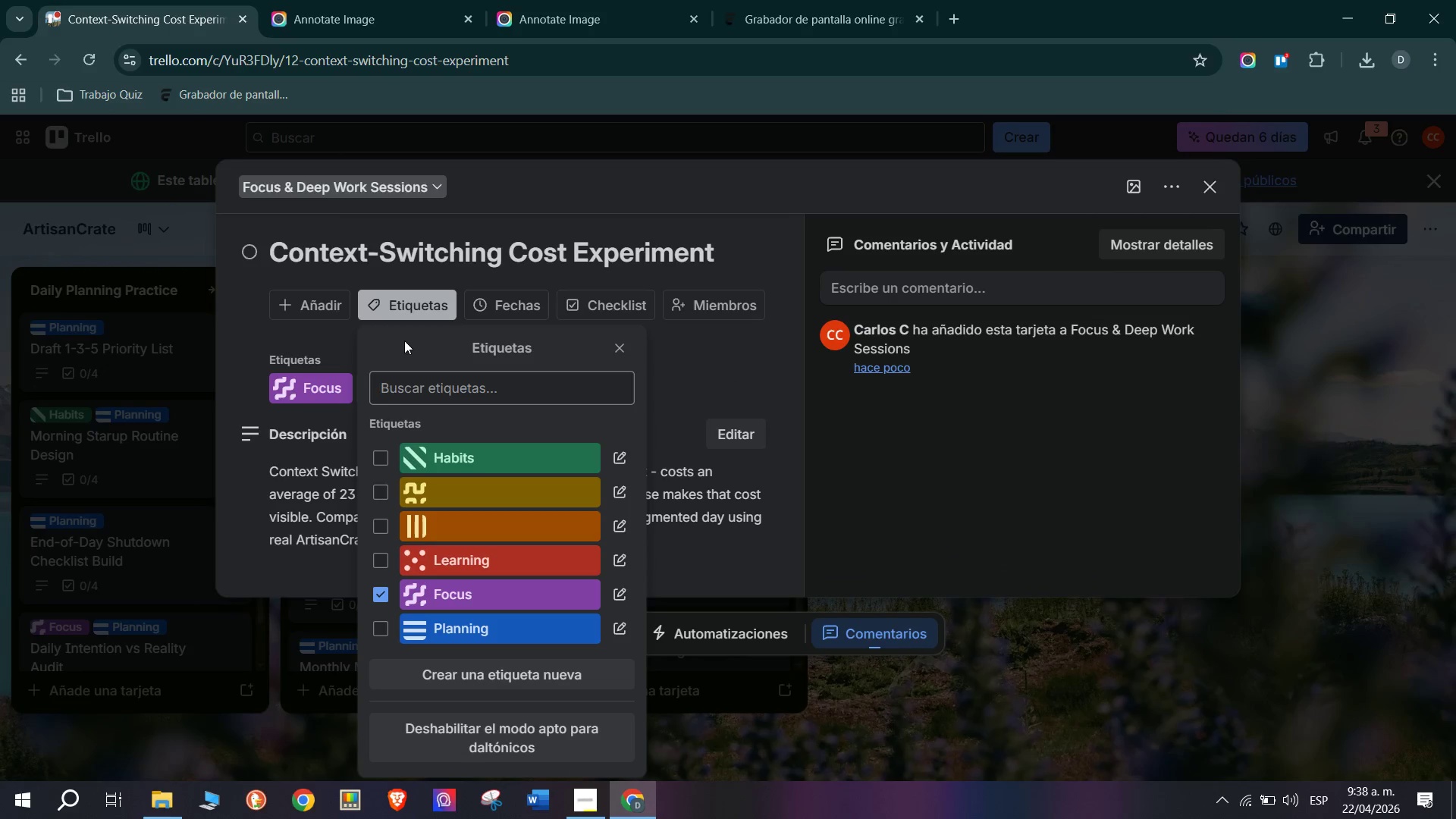 
left_click([510, 555])
 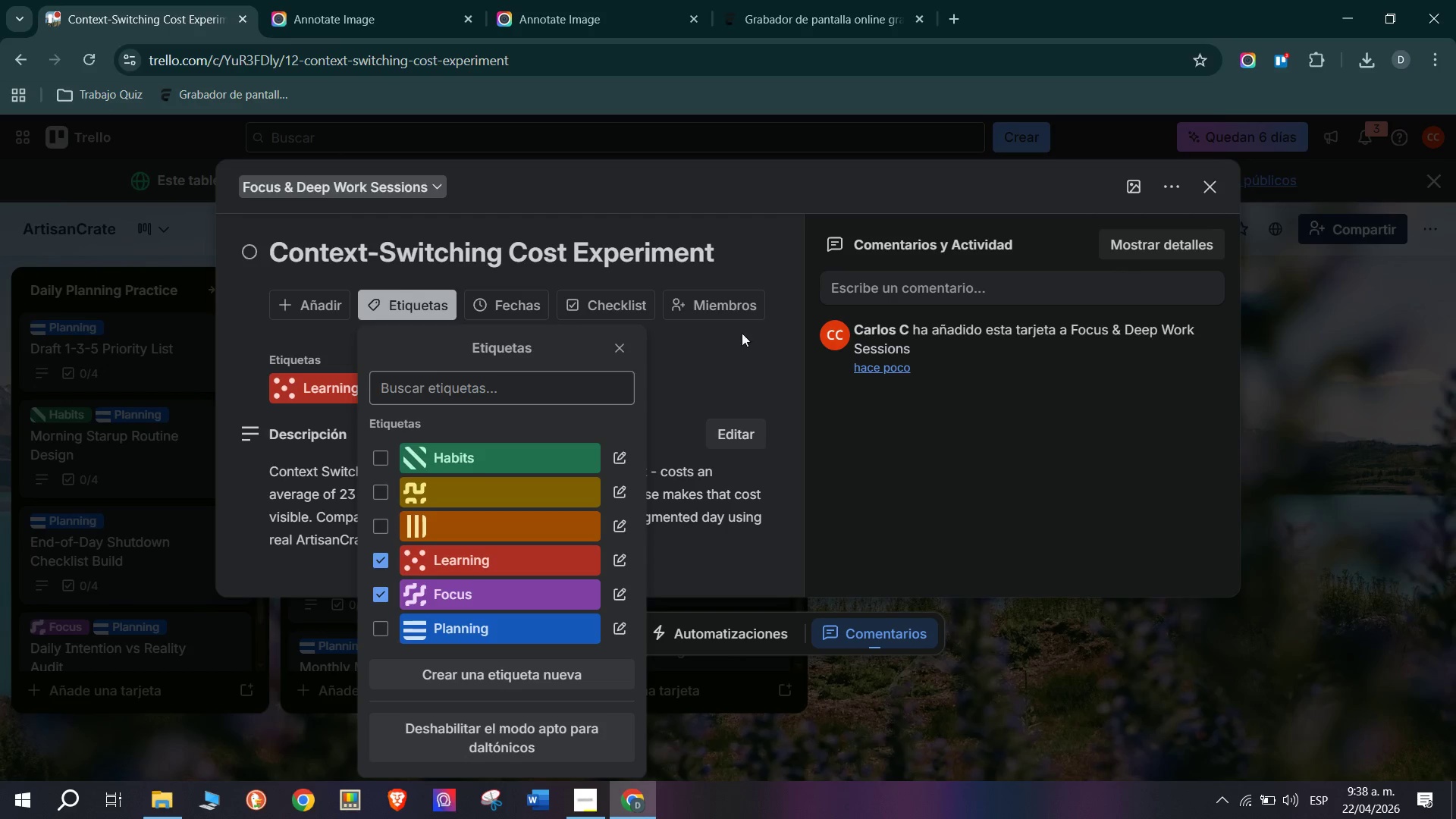 
left_click([755, 361])
 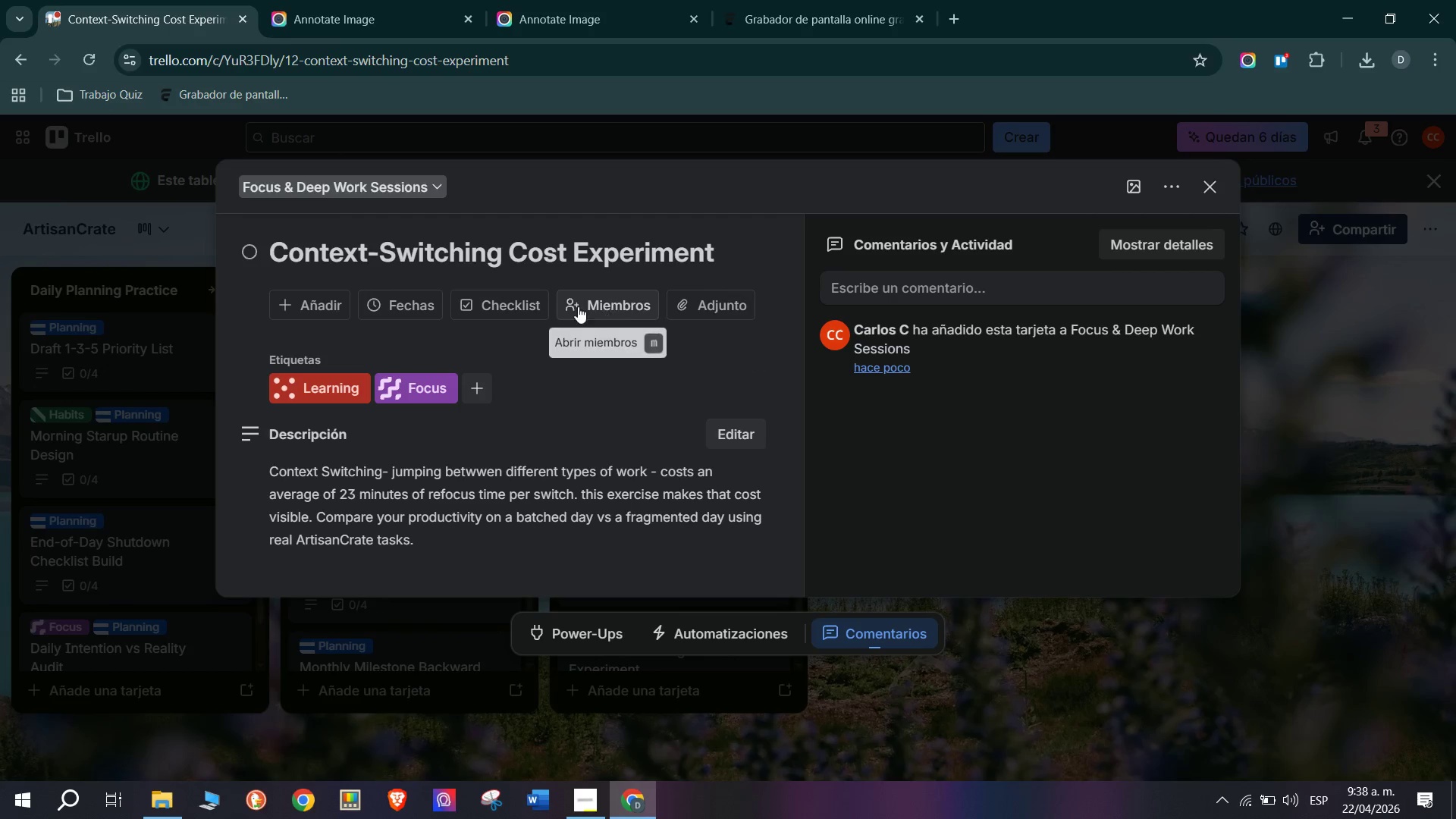 
left_click([504, 307])
 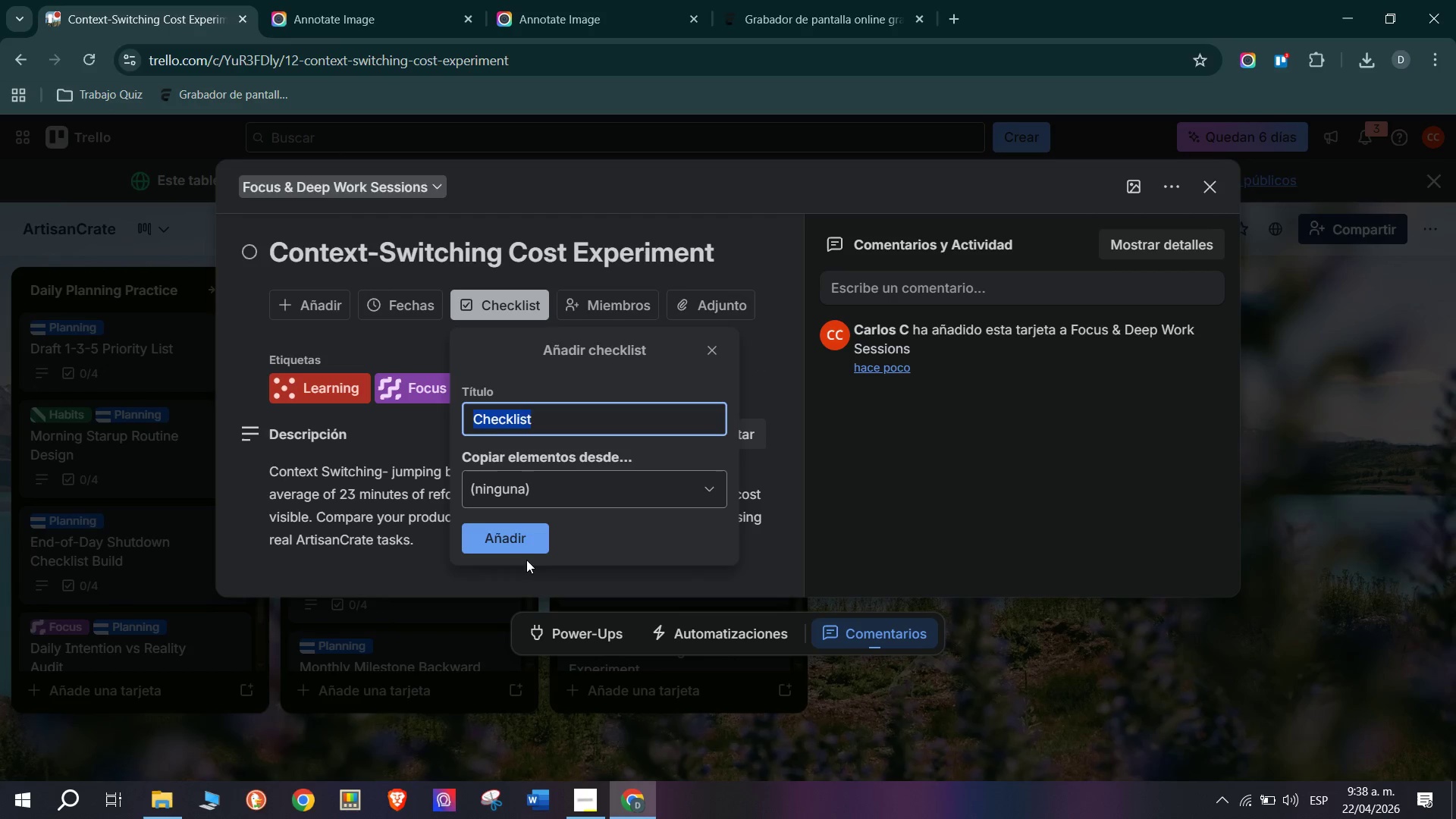 
left_click([526, 541])
 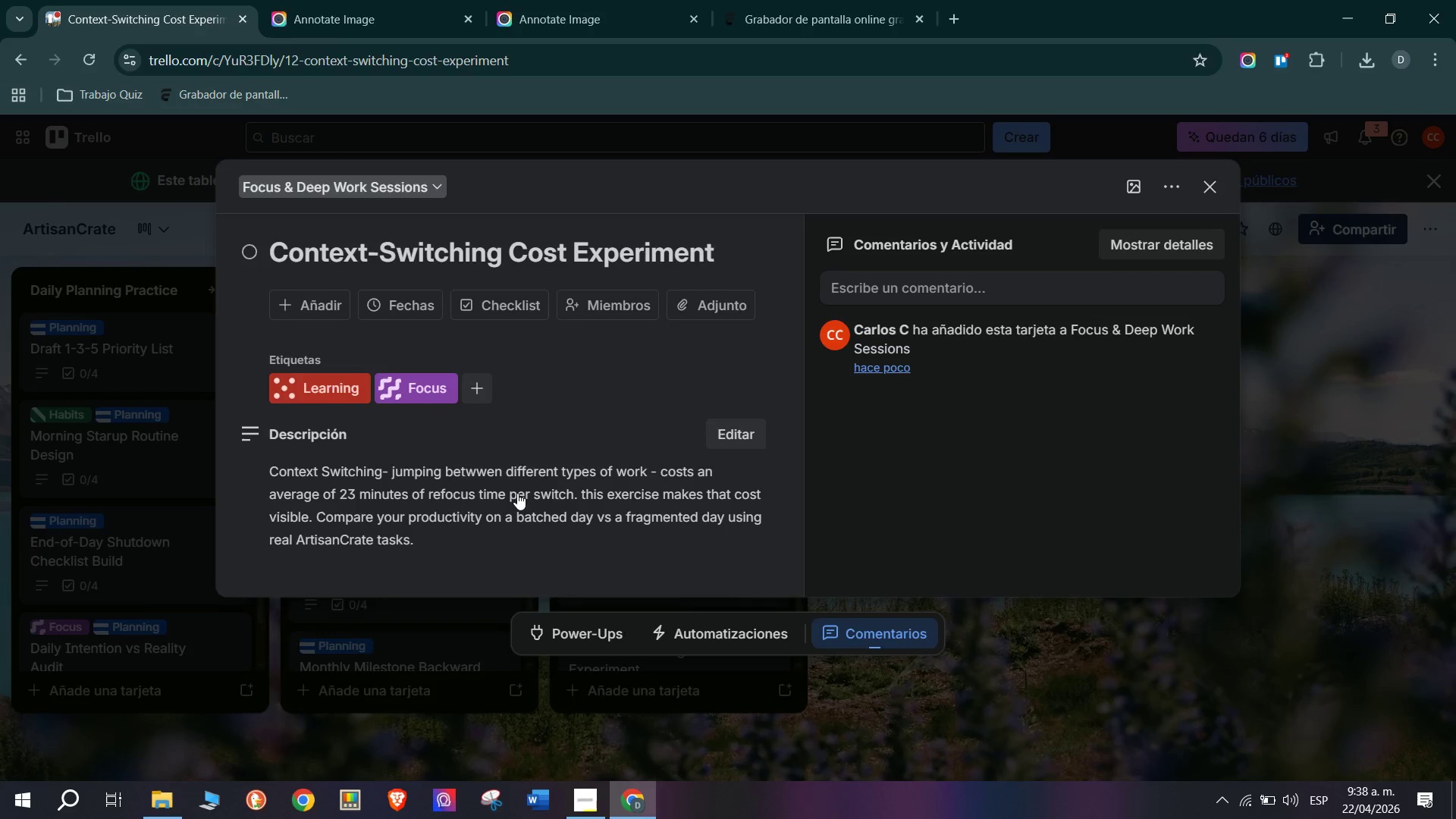 
scroll: coordinate [516, 493], scroll_direction: down, amount: 5.0
 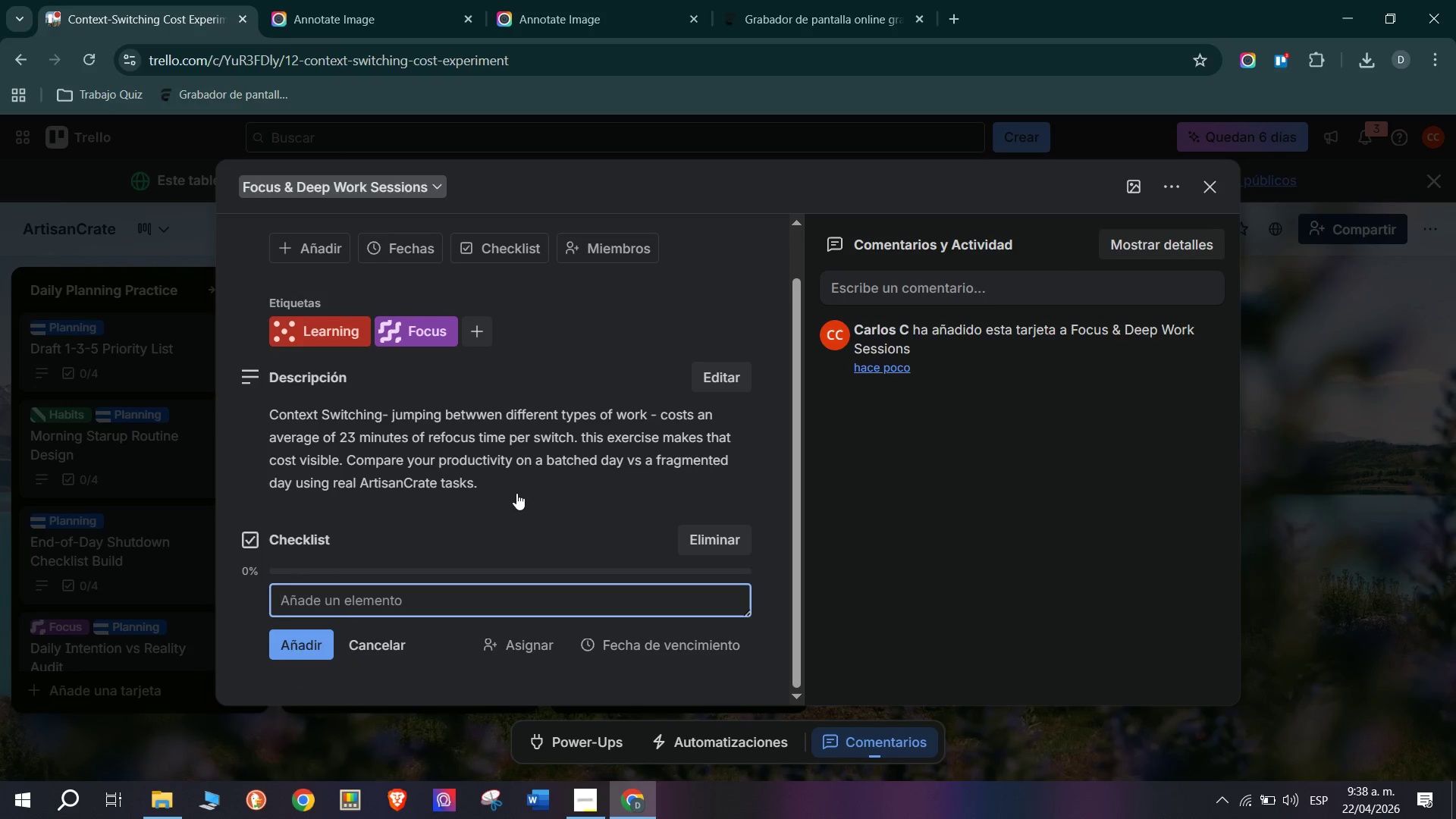 
type(Design a @batched@ workday> group all similar tasks togete)
key(Backspace)
type(her in blocks)
 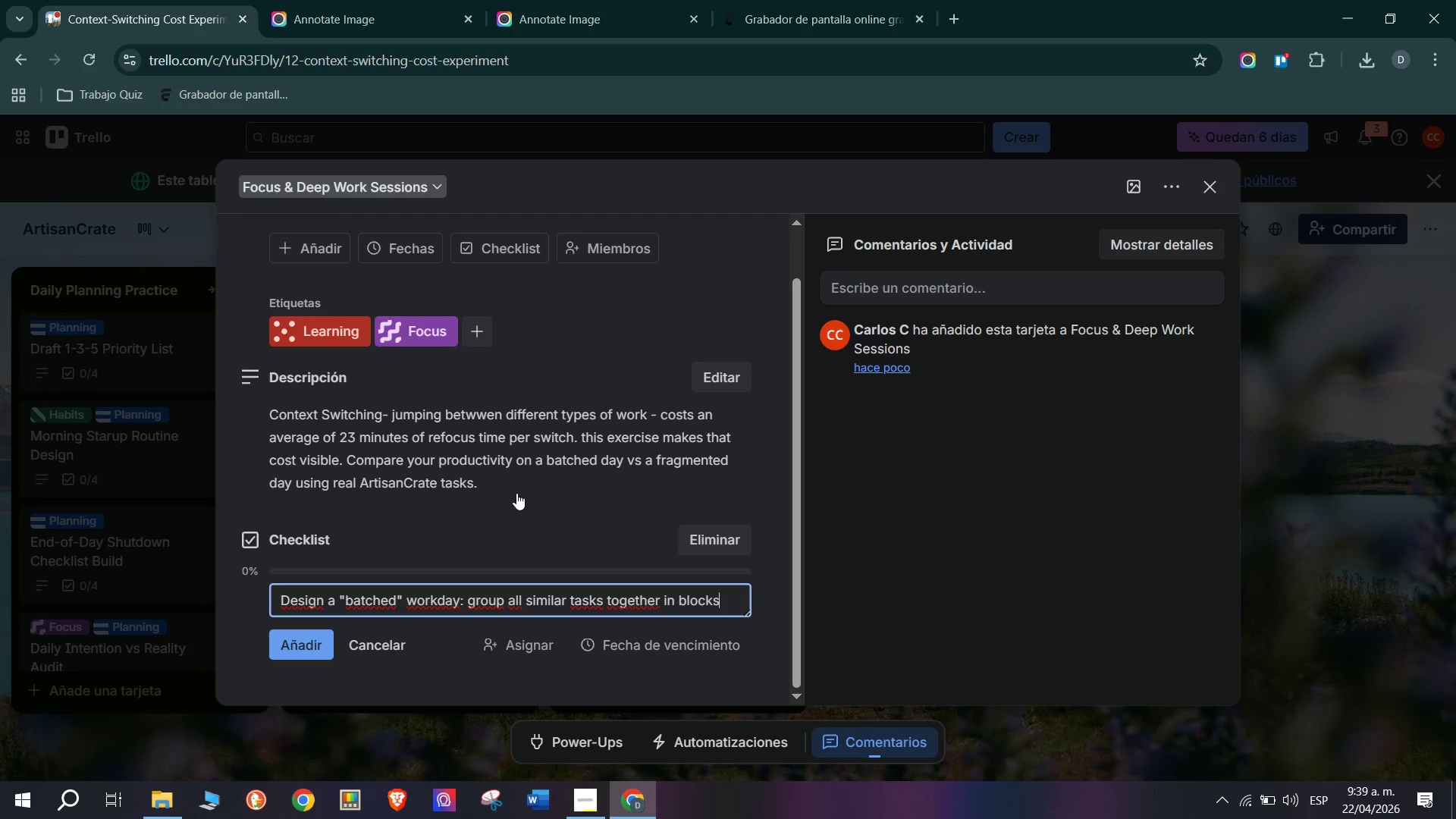 
wait(16.69)
 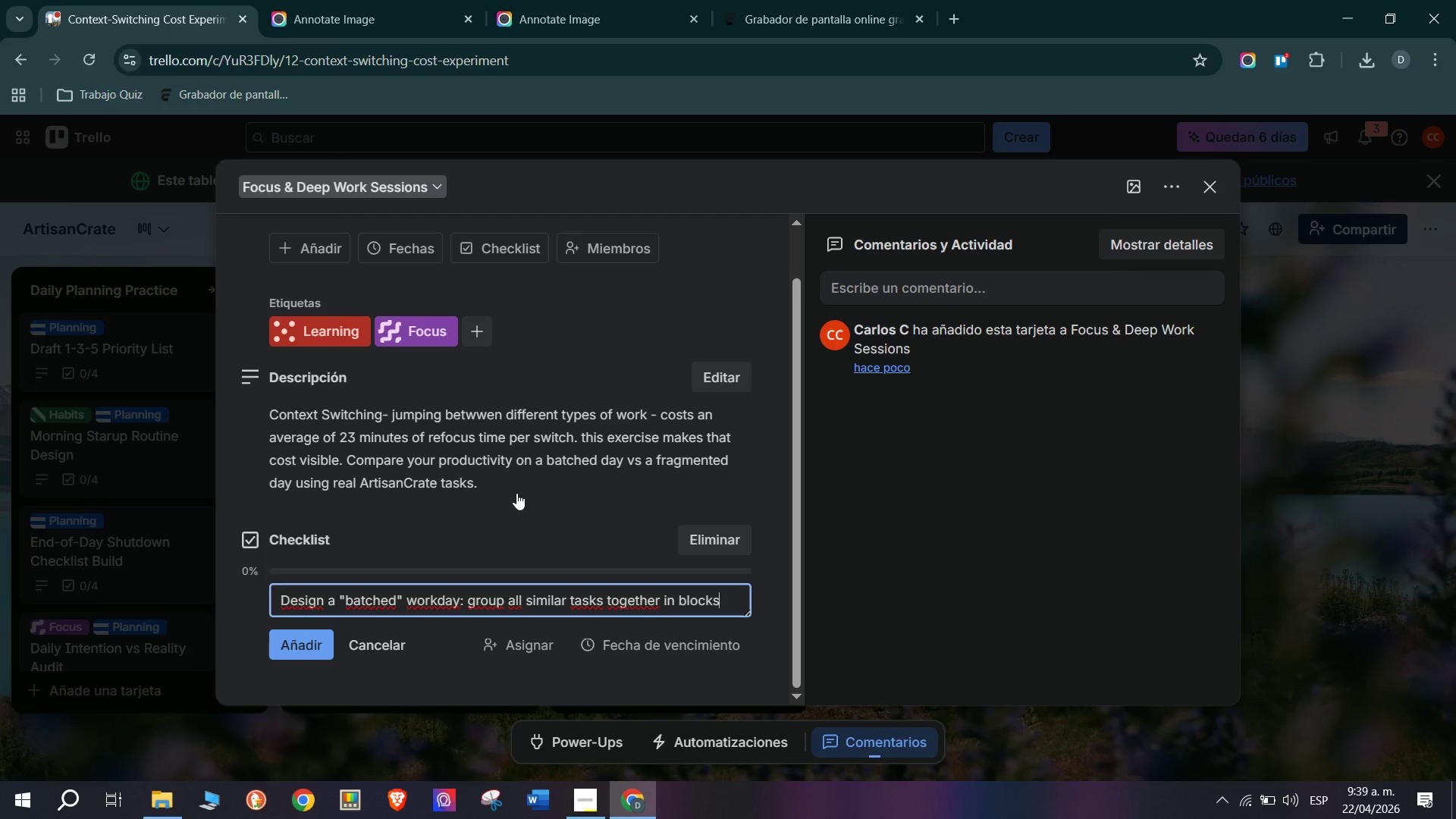 
key(Enter)
 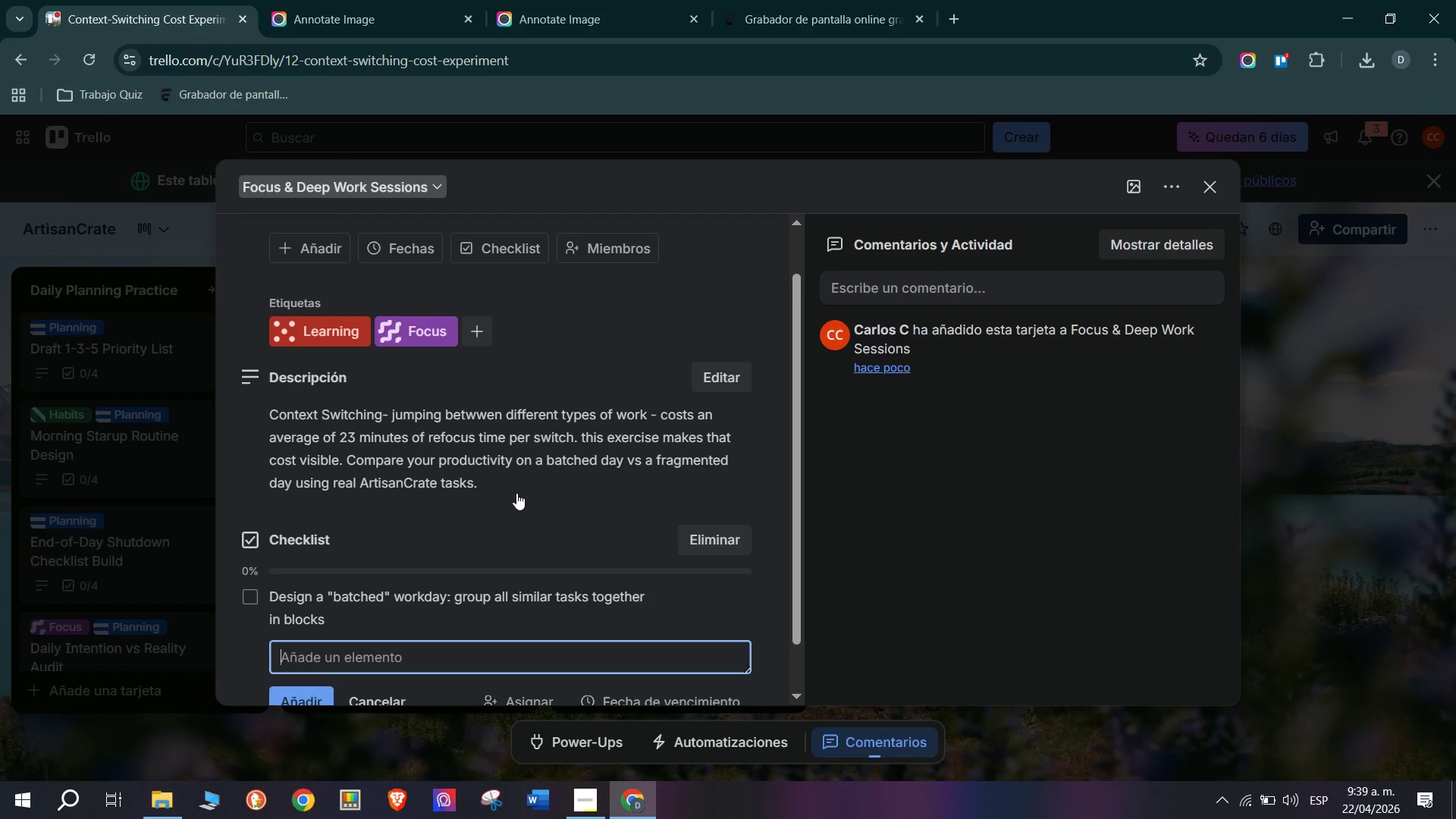 
type(Design a @fragmented@ workday> switch tasks every 20-30 minutes.)
 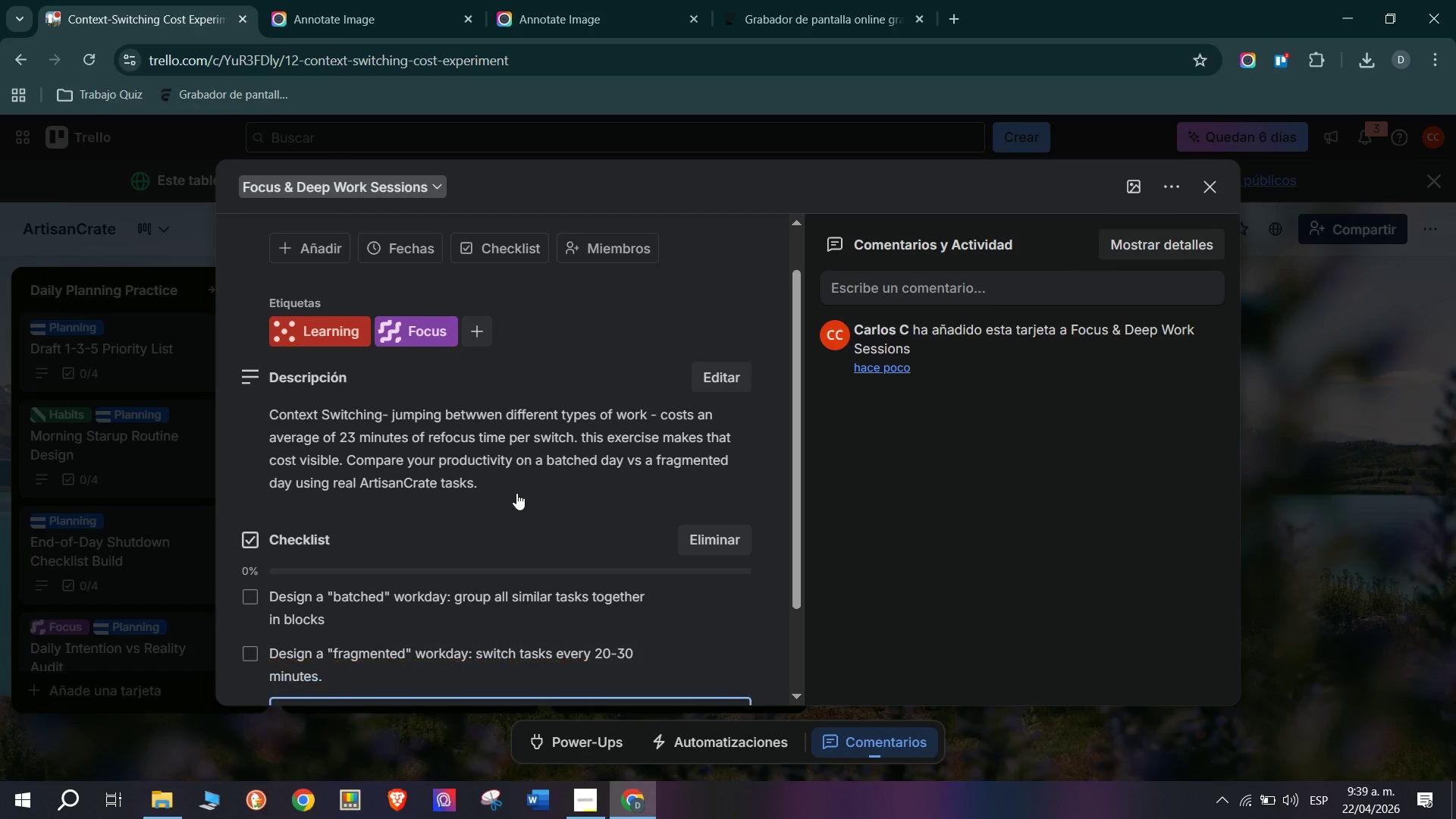 
 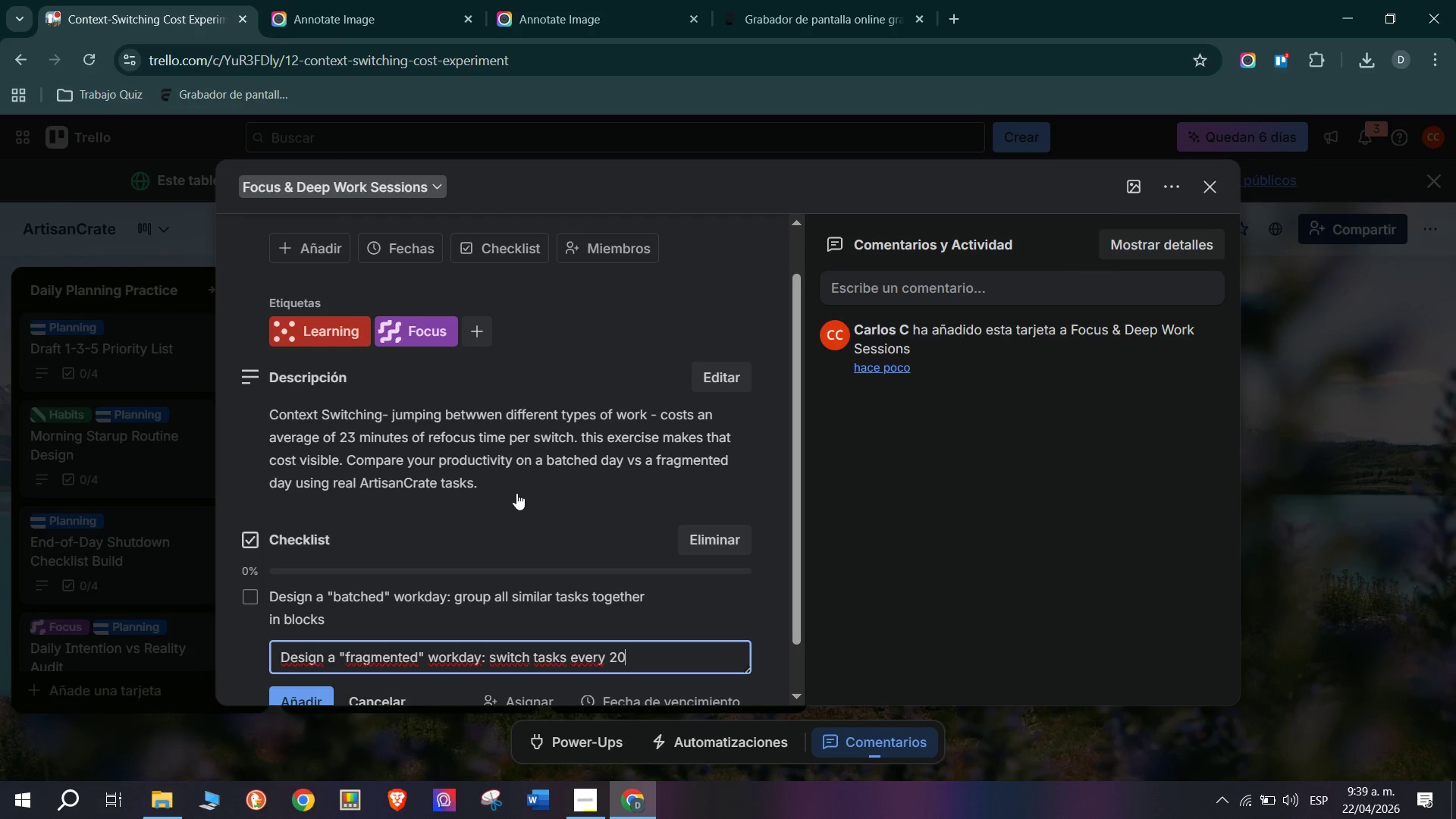 
key(Enter)
 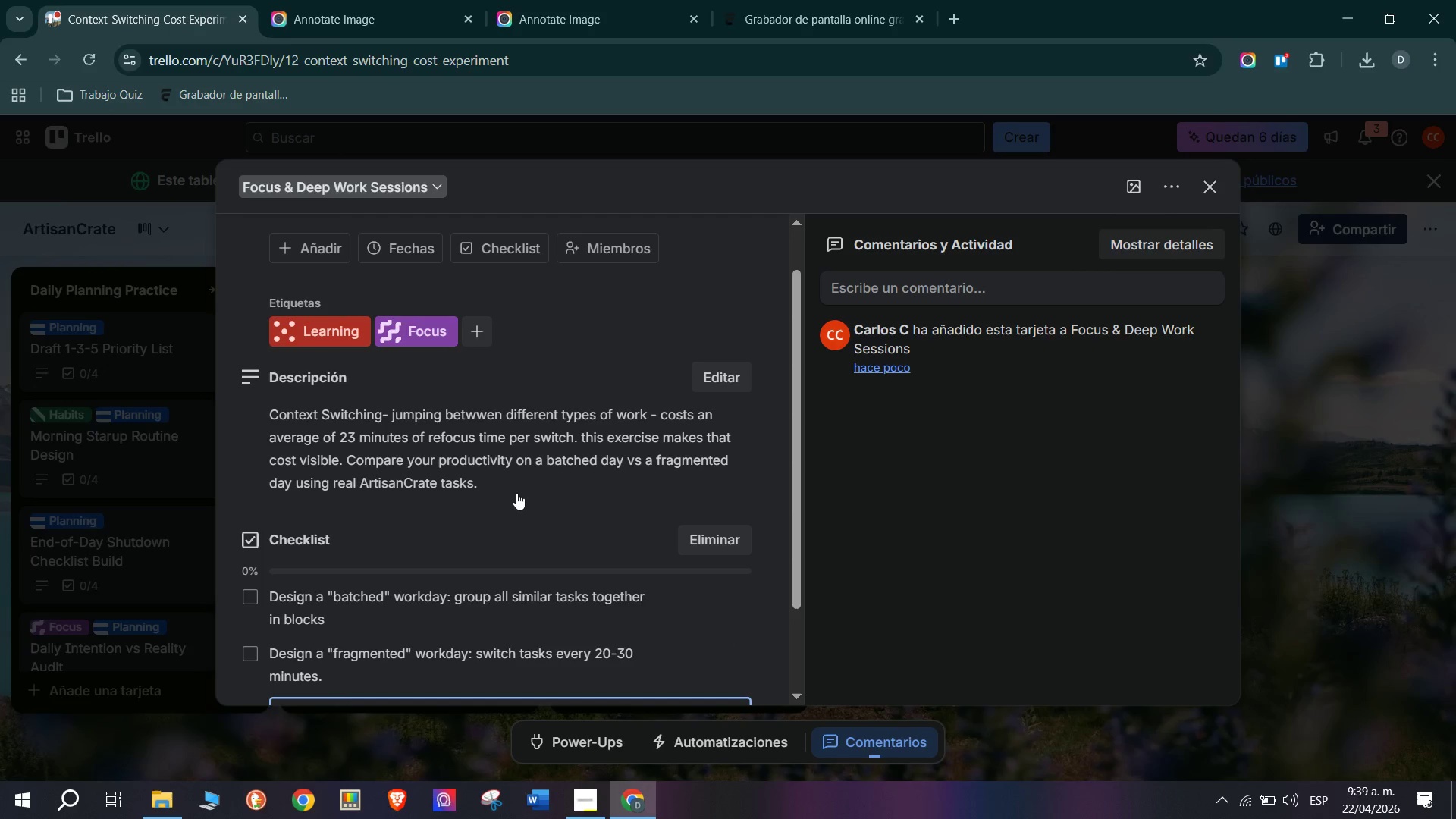 
type(Track output on both days> tasks completed, quality rating *1-5(* energgy level)
 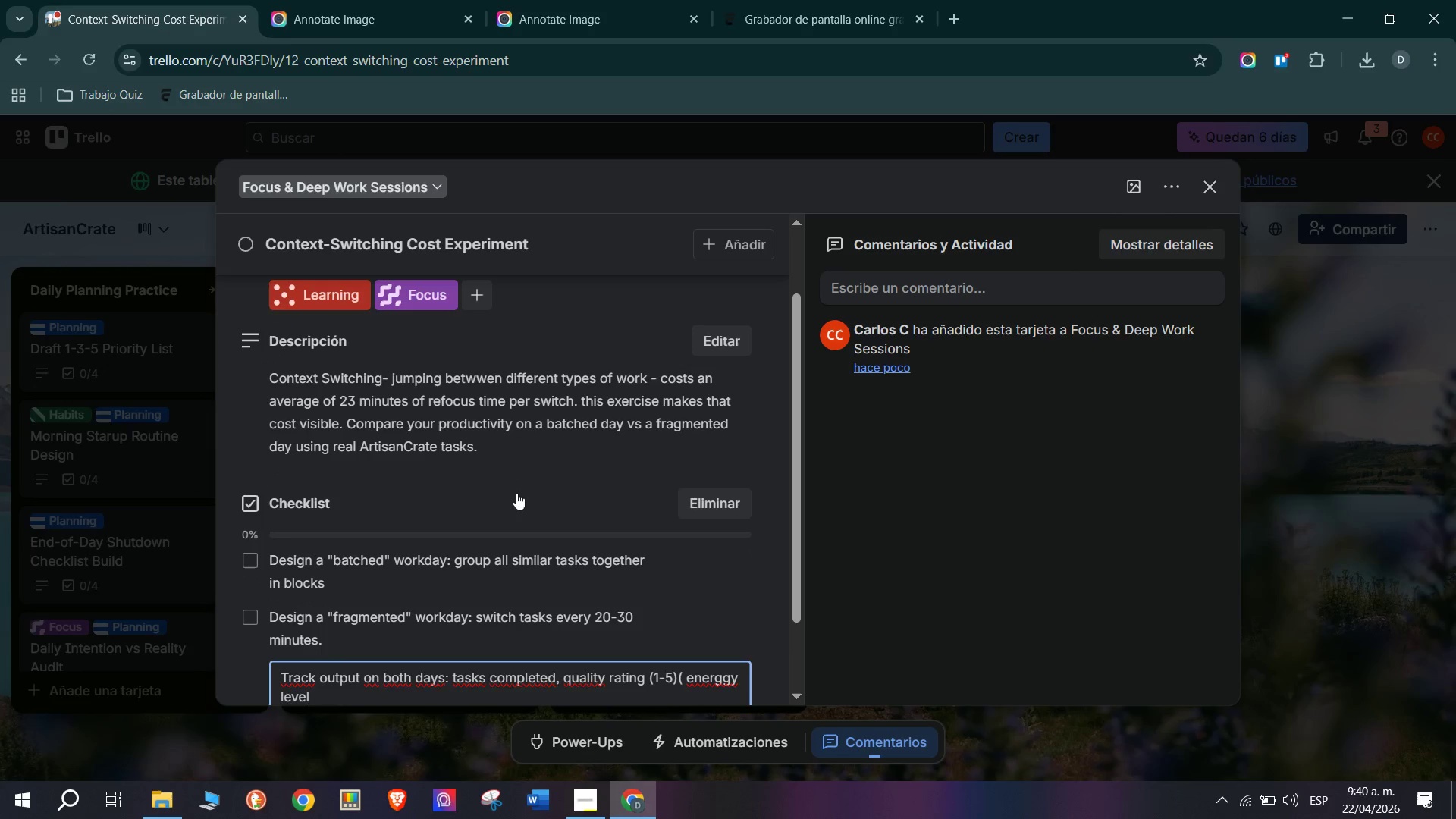 
left_click([720, 682])
 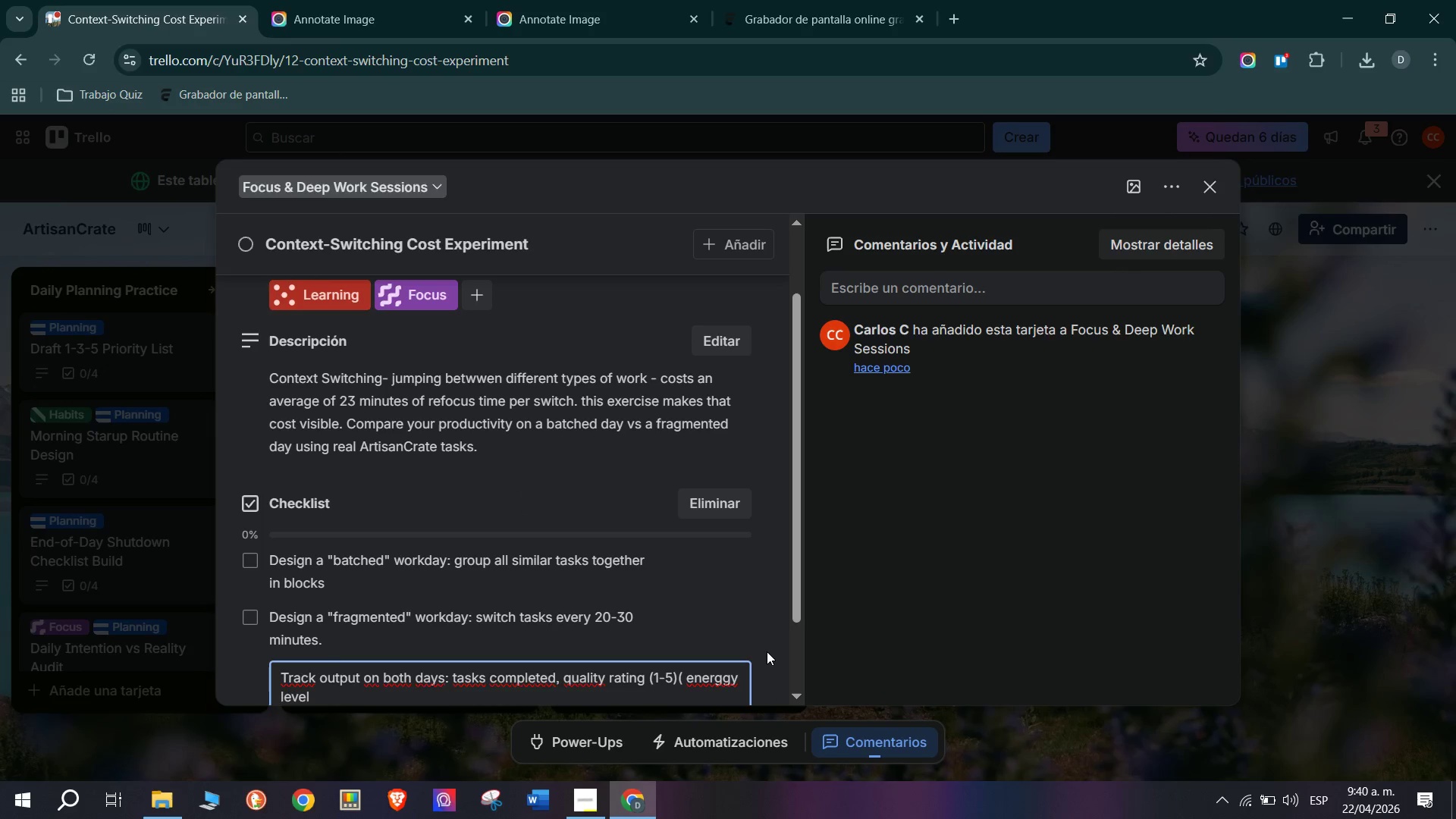 
key(Backspace)
 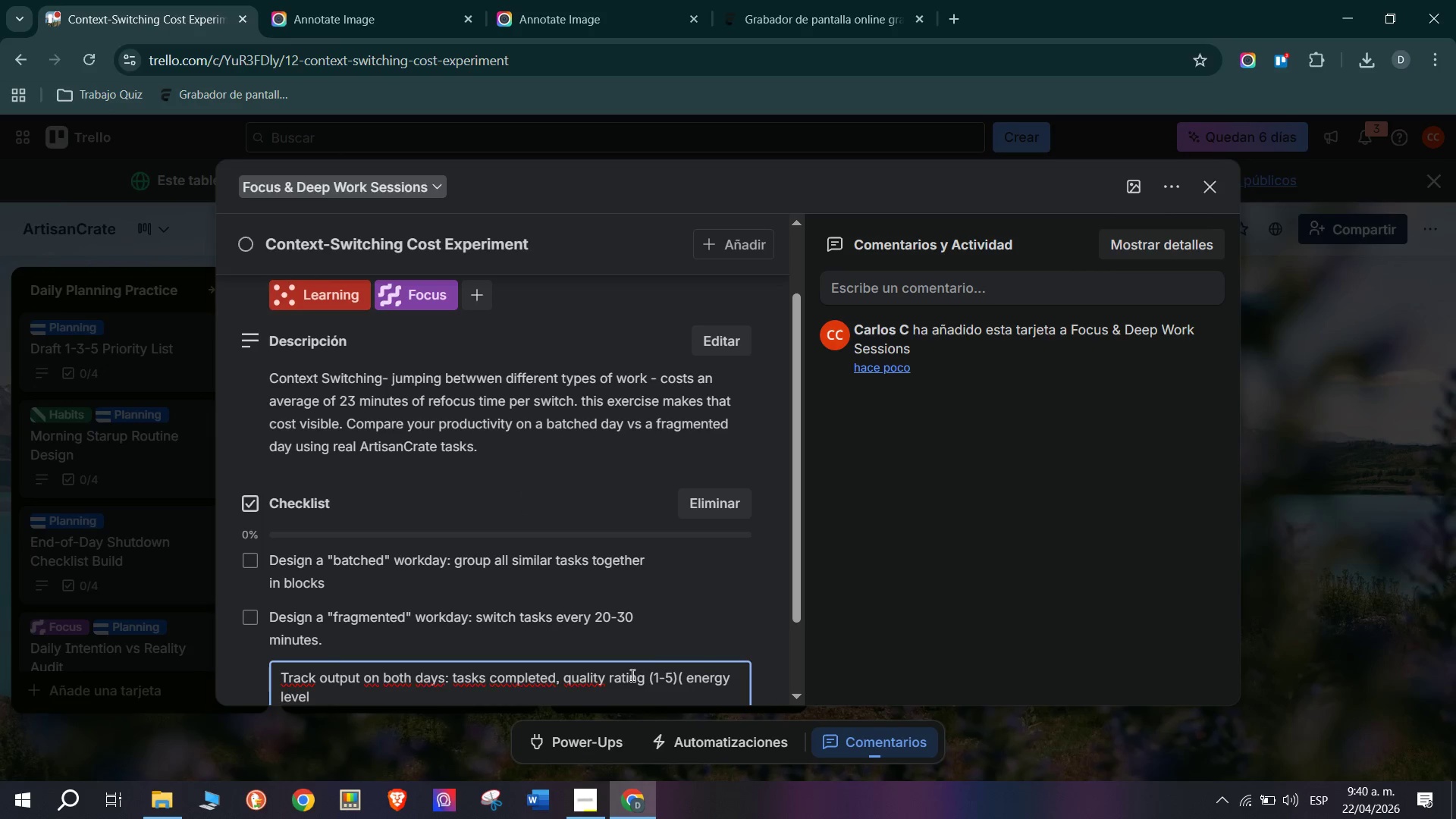 
scroll: coordinate [614, 692], scroll_direction: down, amount: 3.0
 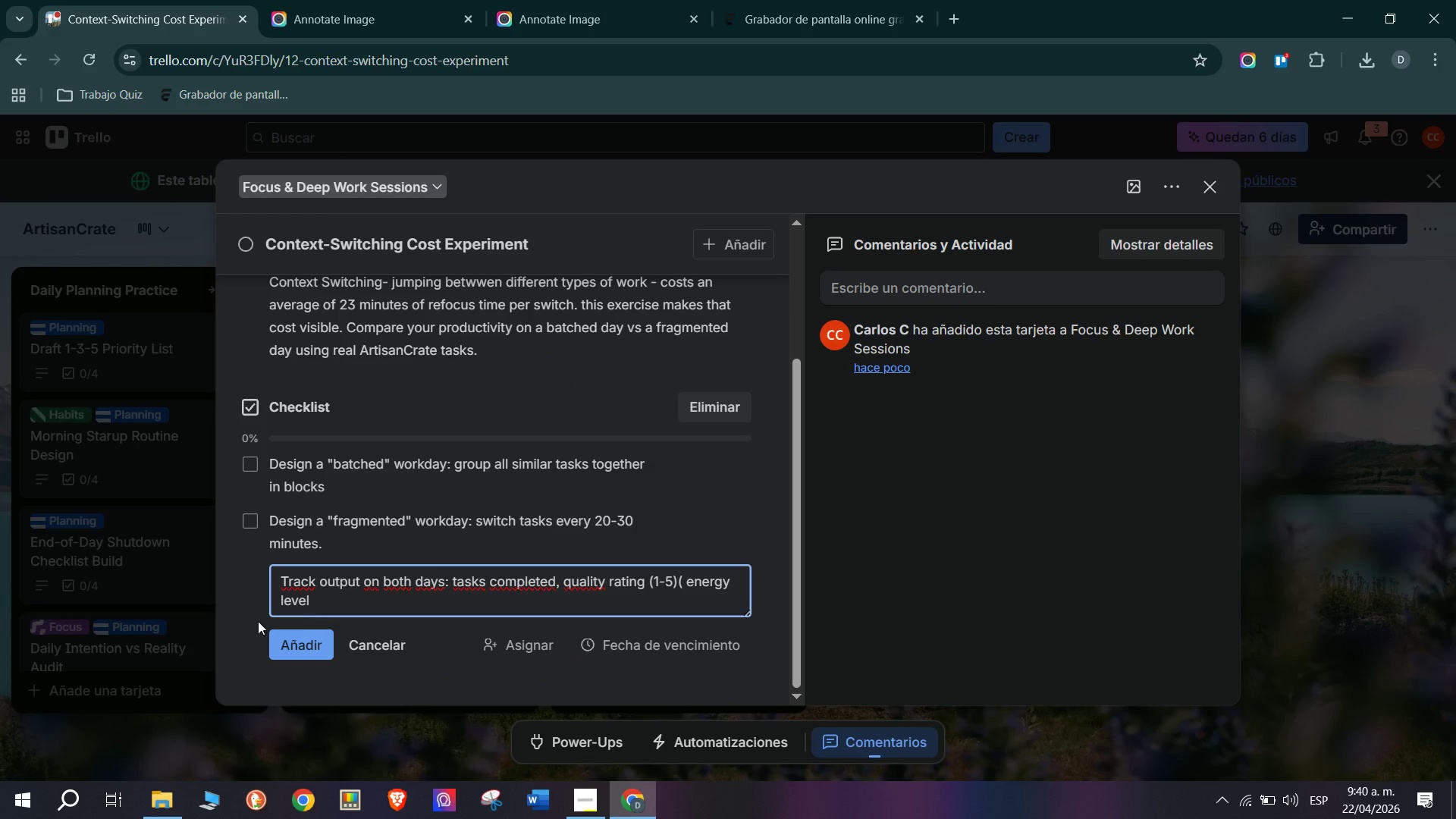 
left_click([282, 645])
 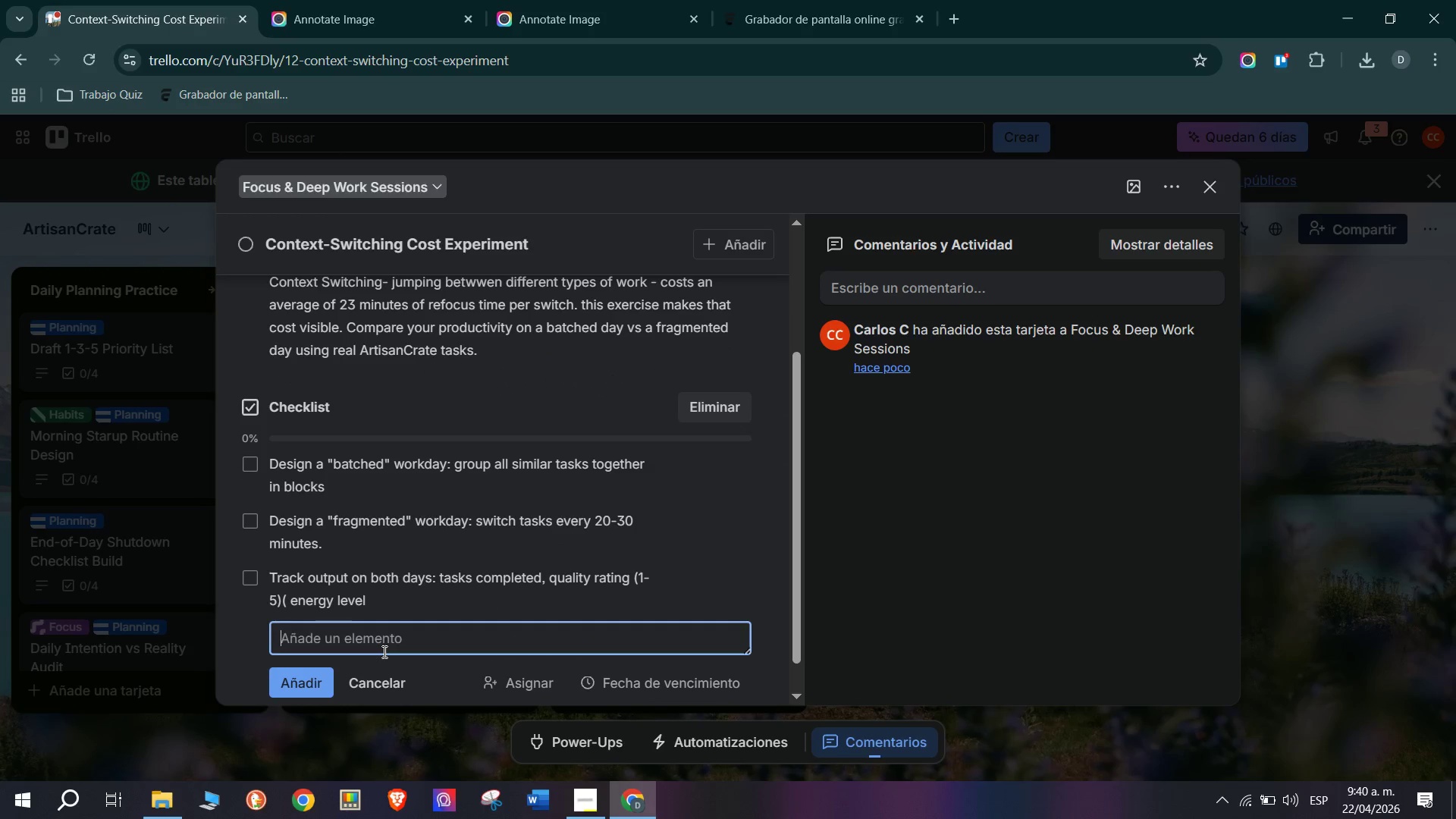 
wait(8.69)
 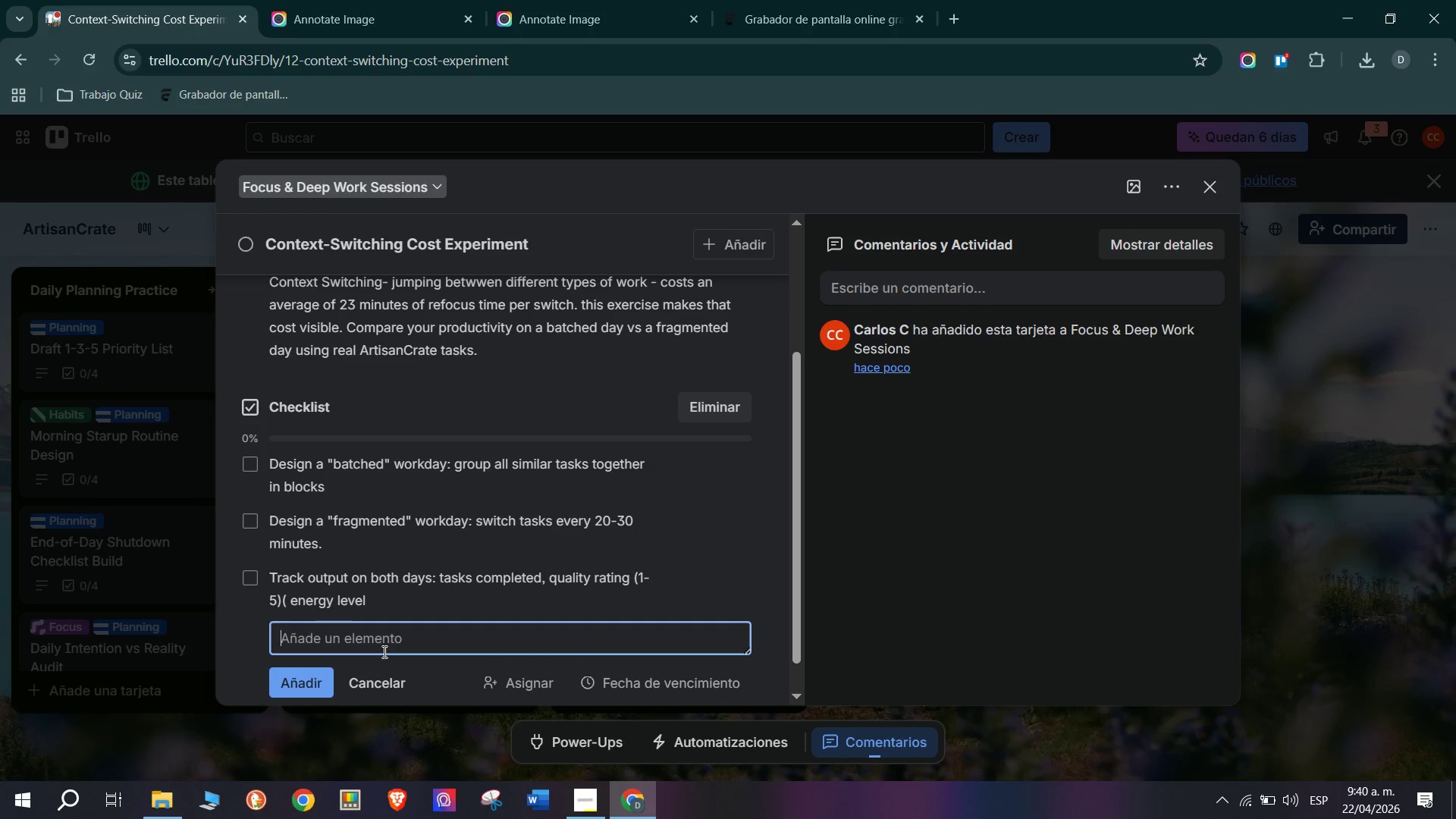 
key(CapsLock)
 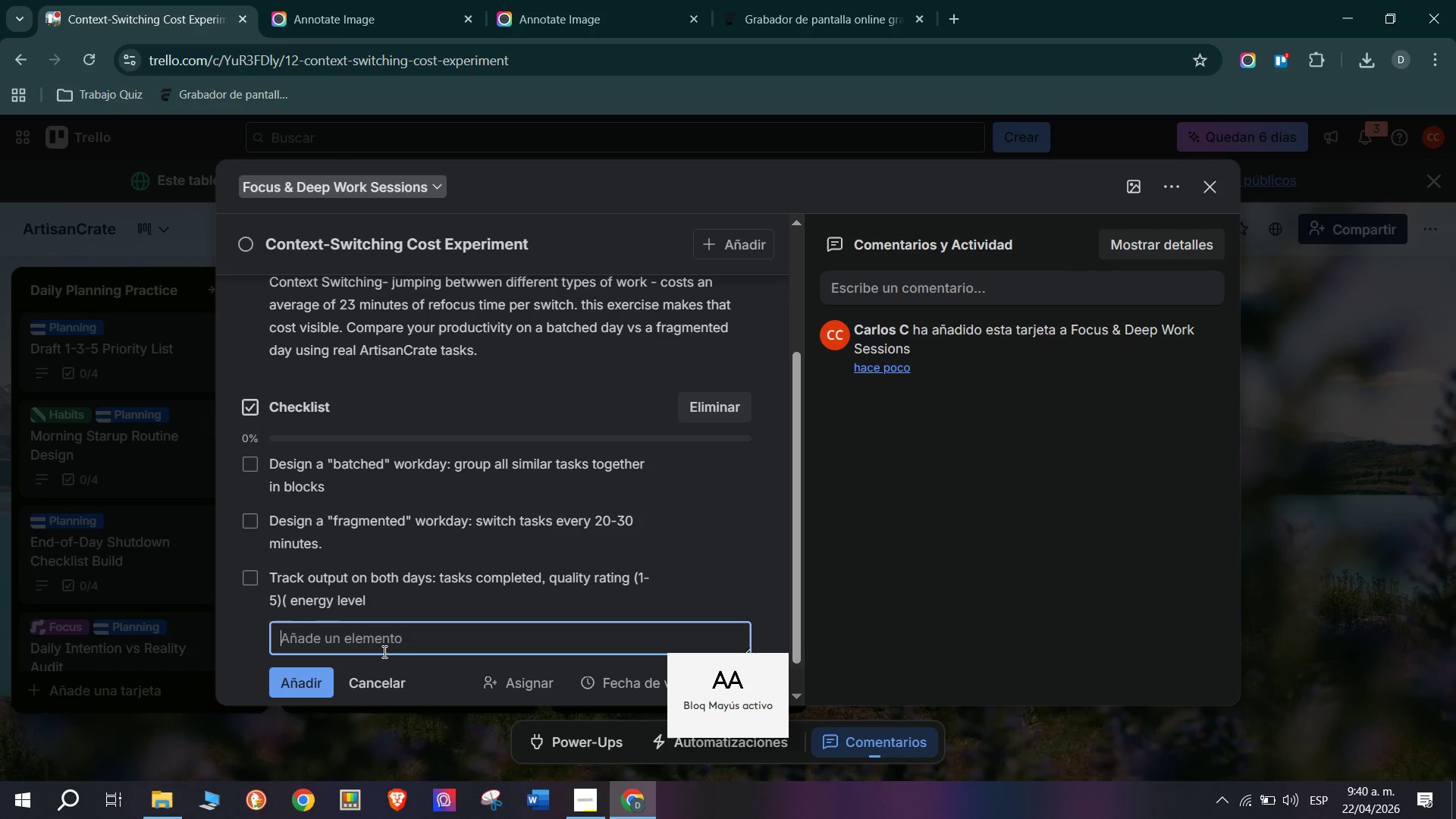 
key(W)
 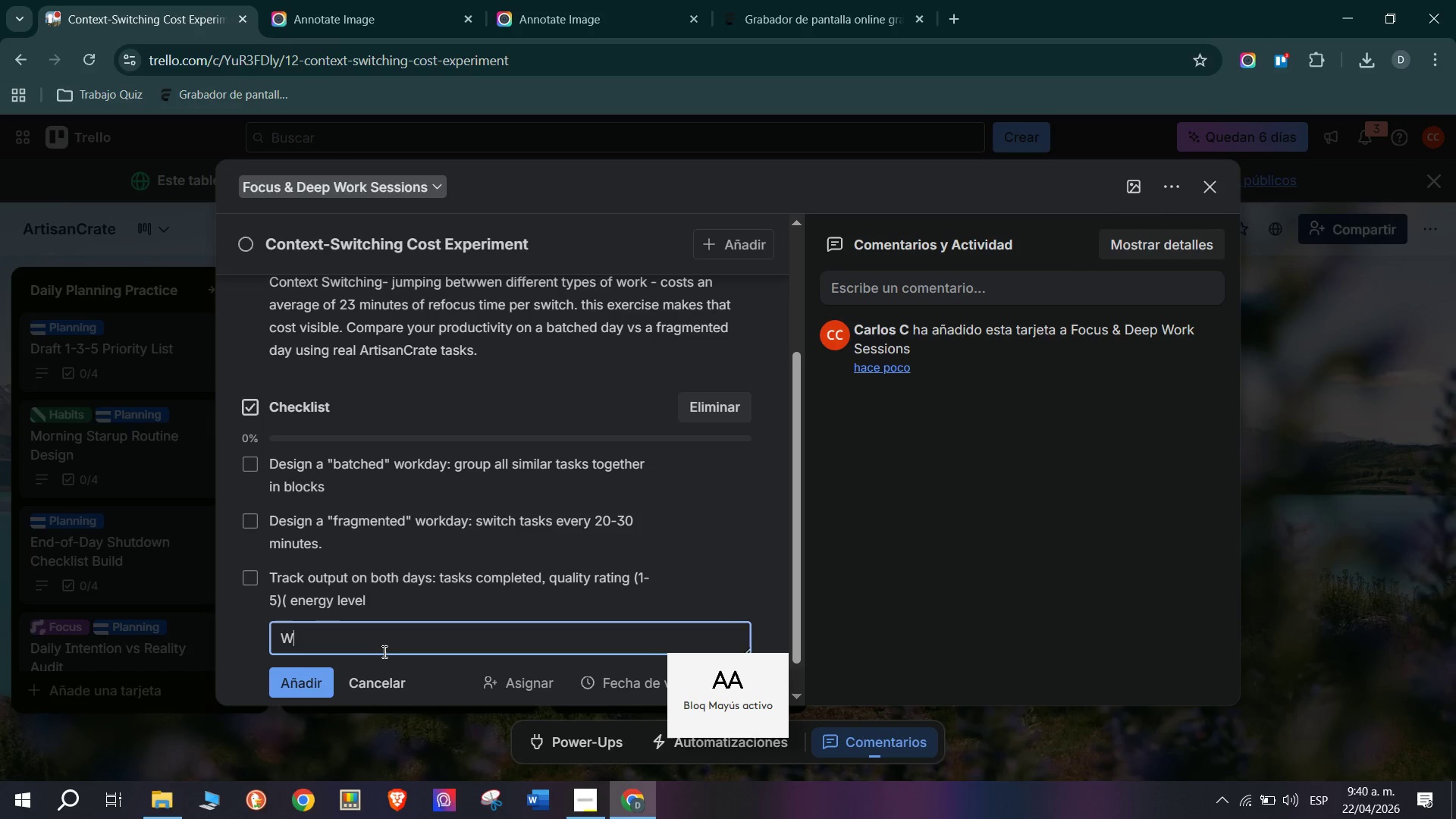 
key(CapsLock)
 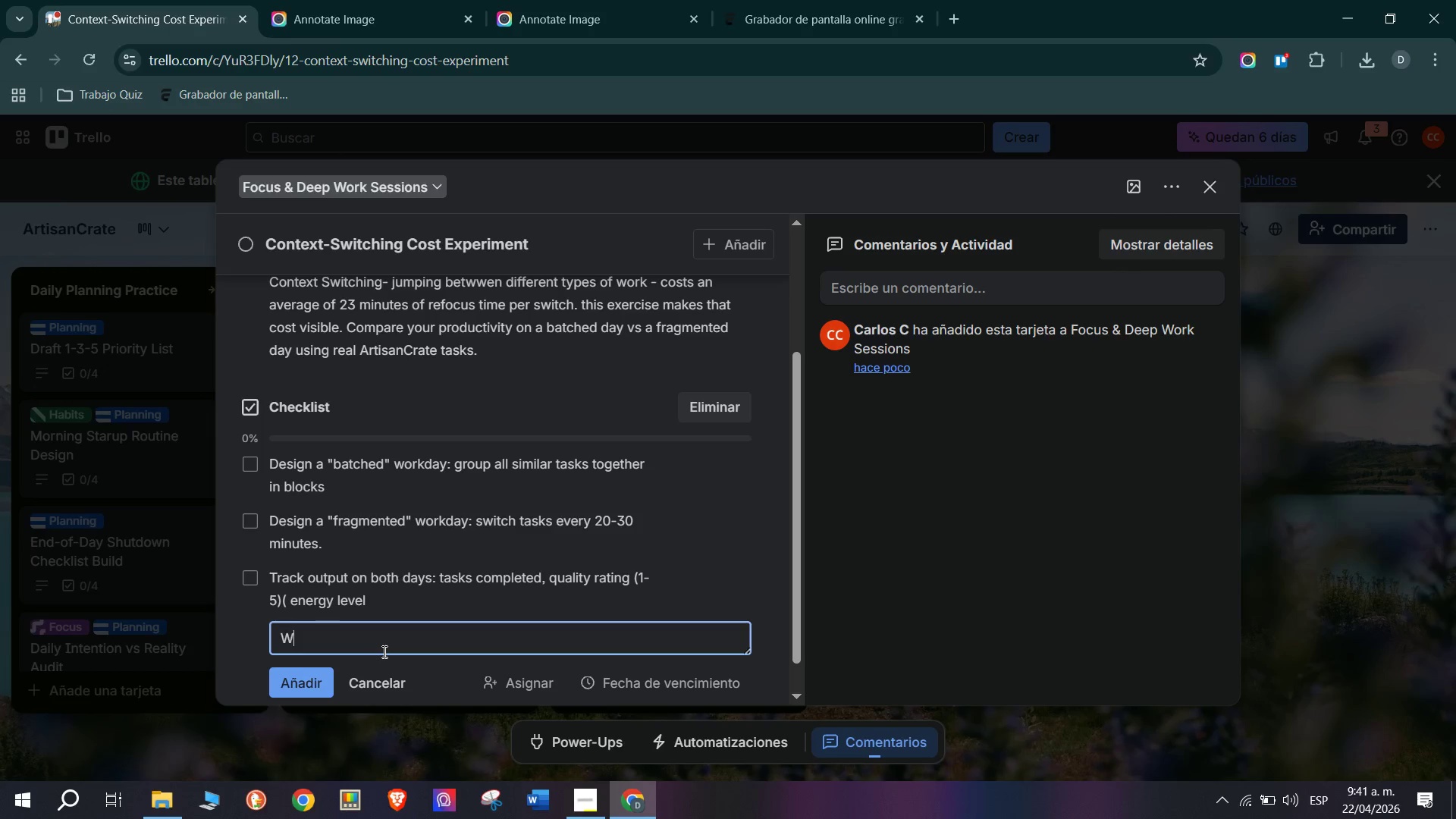 
wait(19.84)
 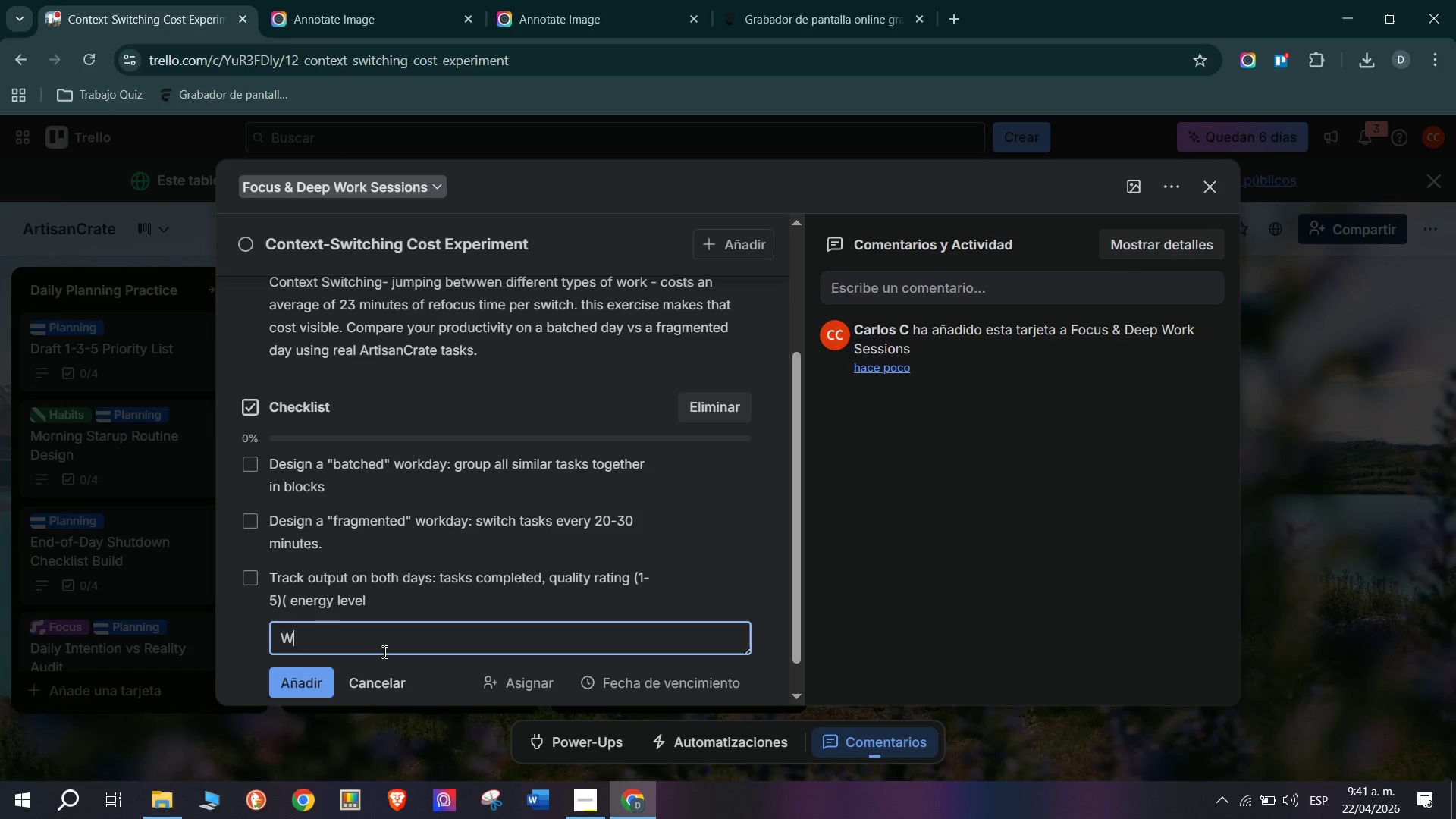 
type(rite a 1-paragraph reflection compat)
key(Backspace)
type(ring the two days)
 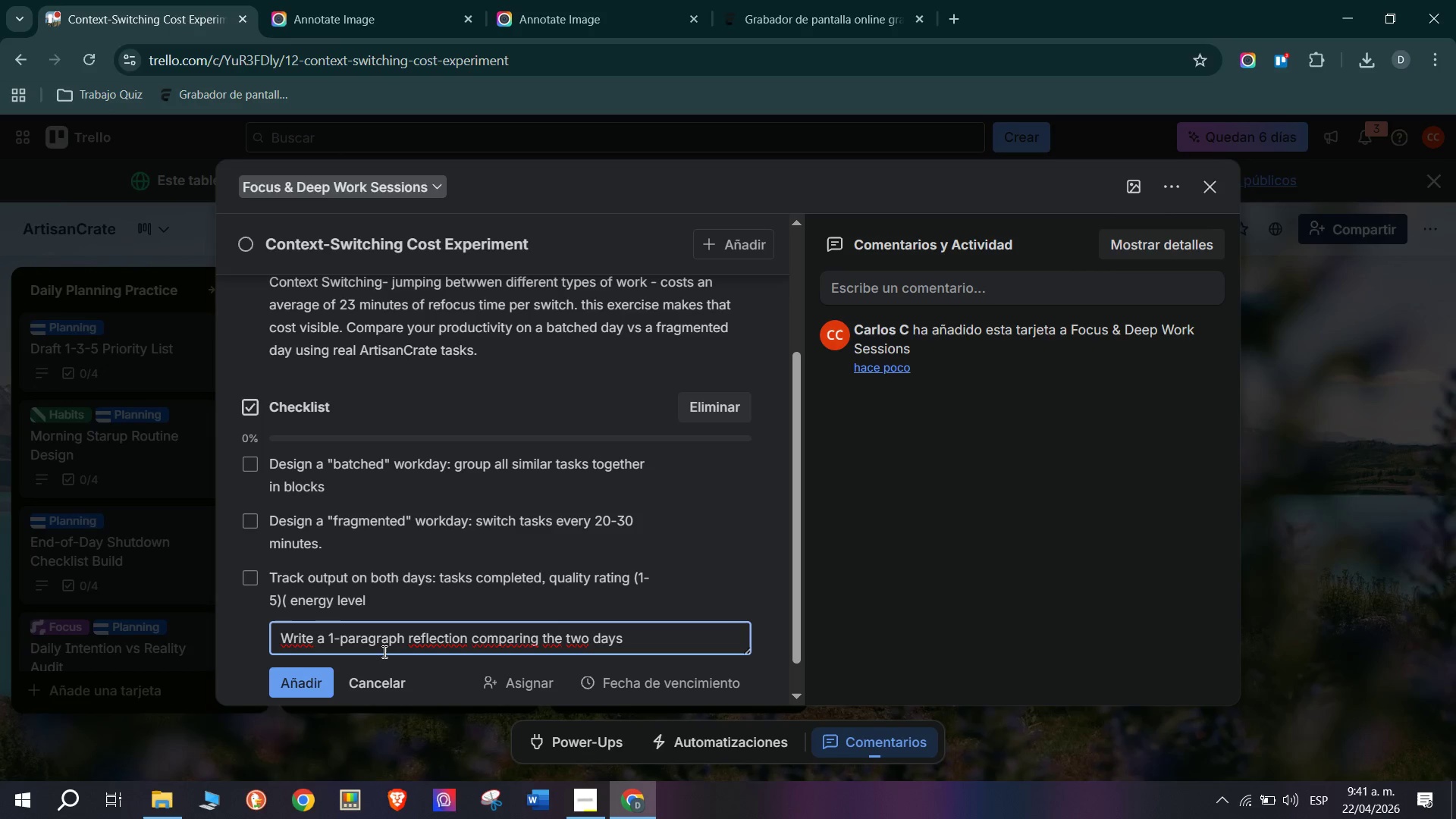 
key(Enter)
 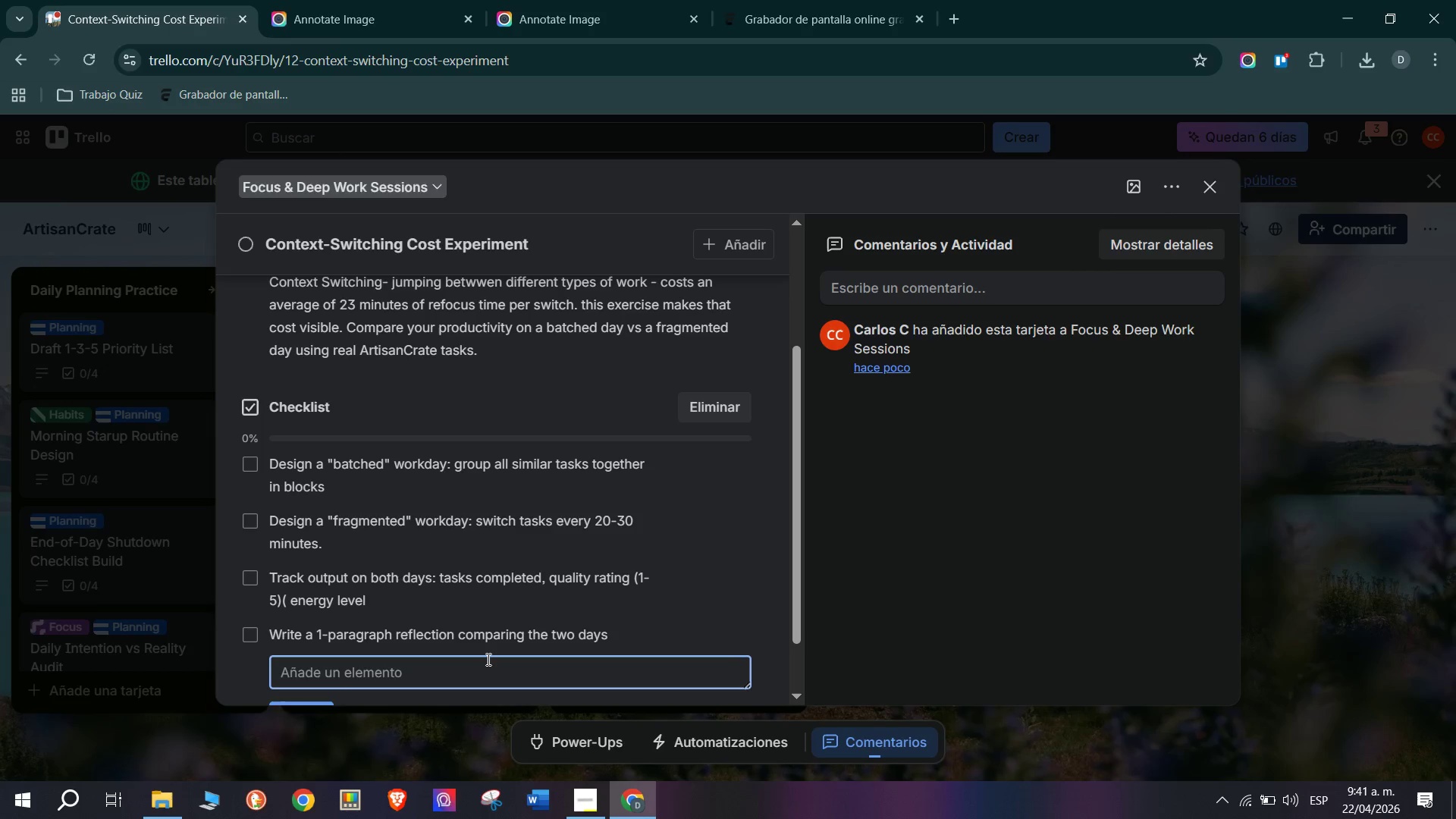 
scroll: coordinate [430, 617], scroll_direction: down, amount: 5.0
 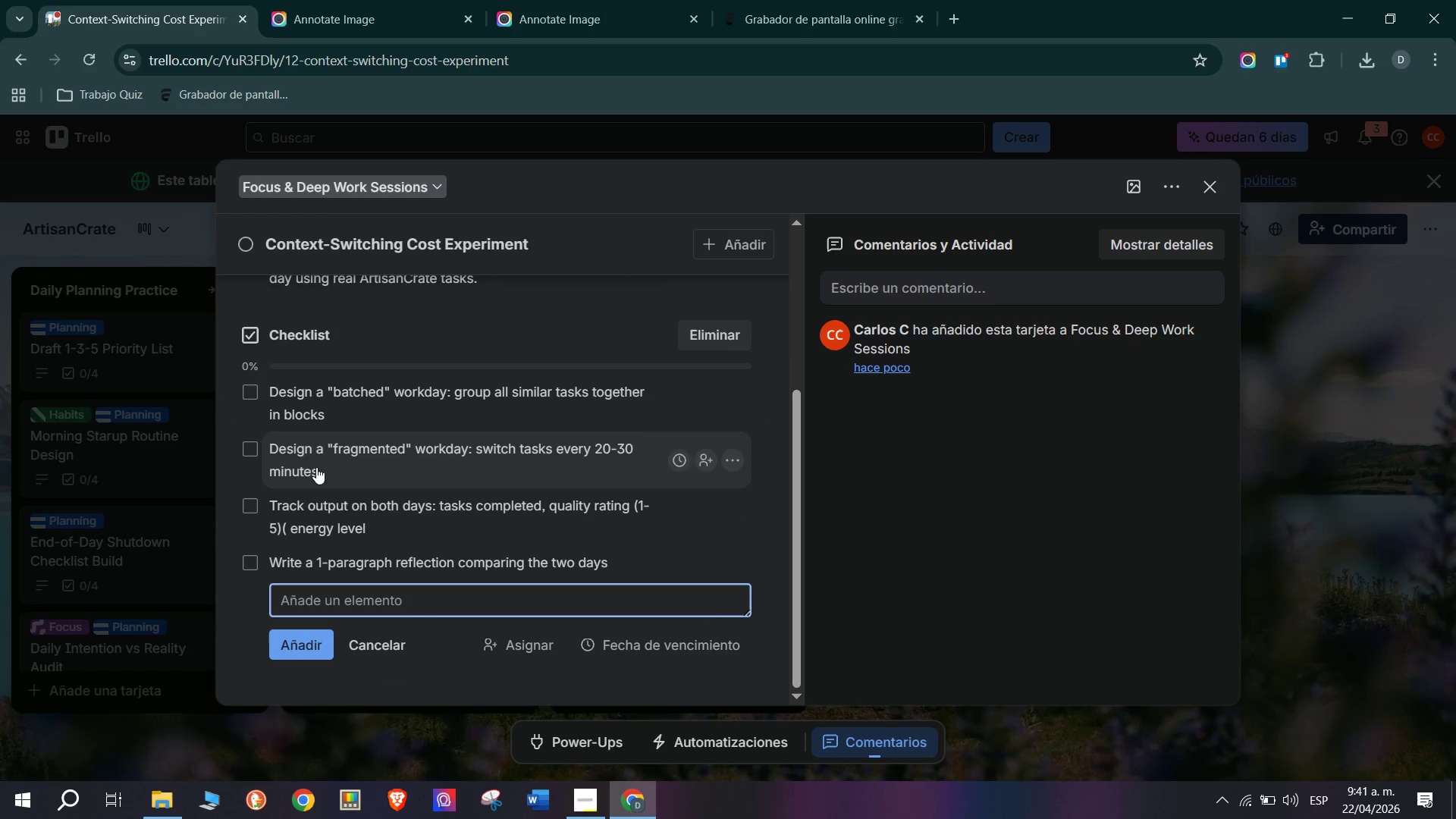 
scroll: coordinate [320, 430], scroll_direction: up, amount: 4.0
 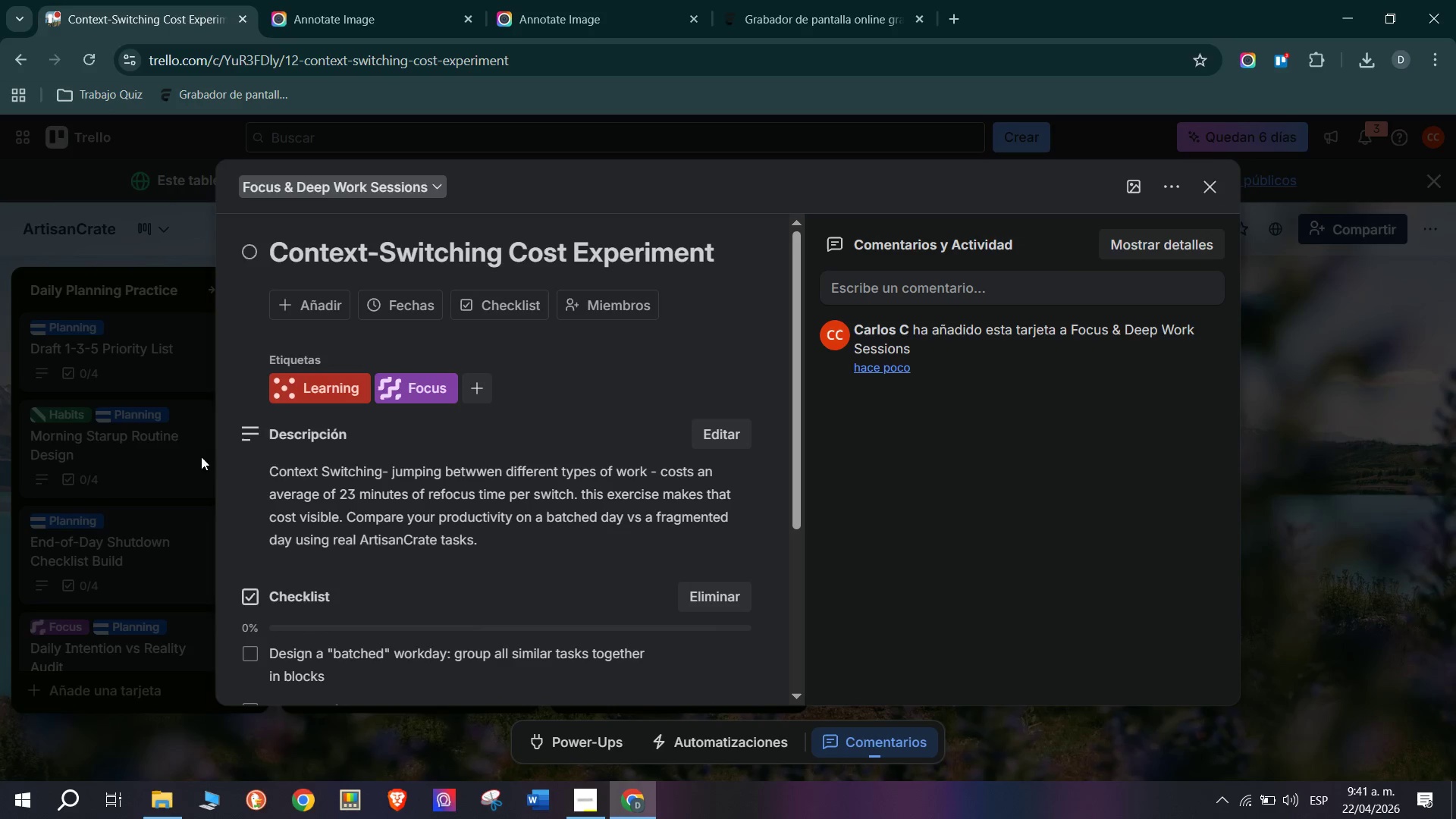 
left_click([142, 477])
 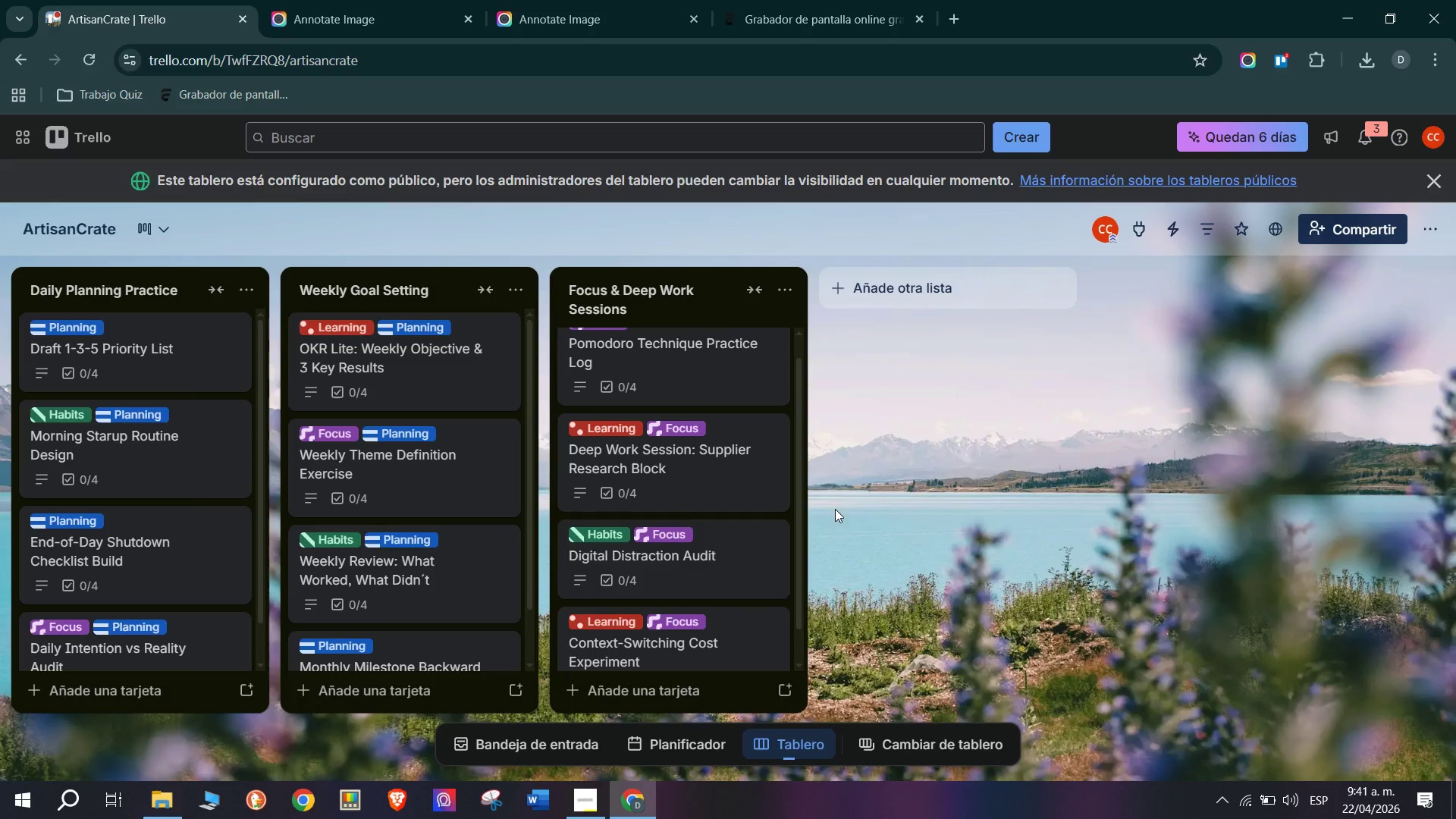 
scroll: coordinate [677, 527], scroll_direction: none, amount: 0.0
 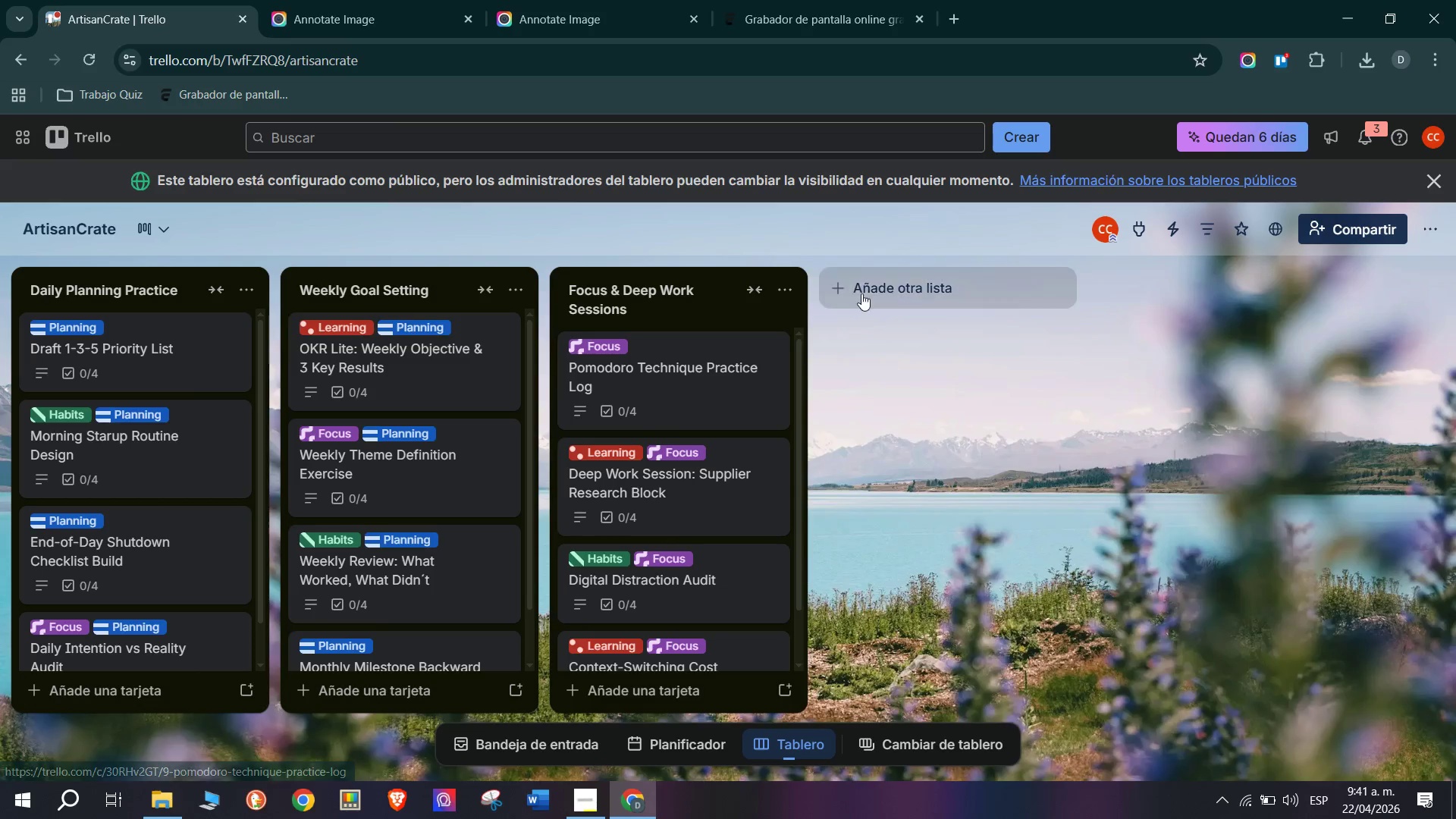 
left_click([890, 294])
 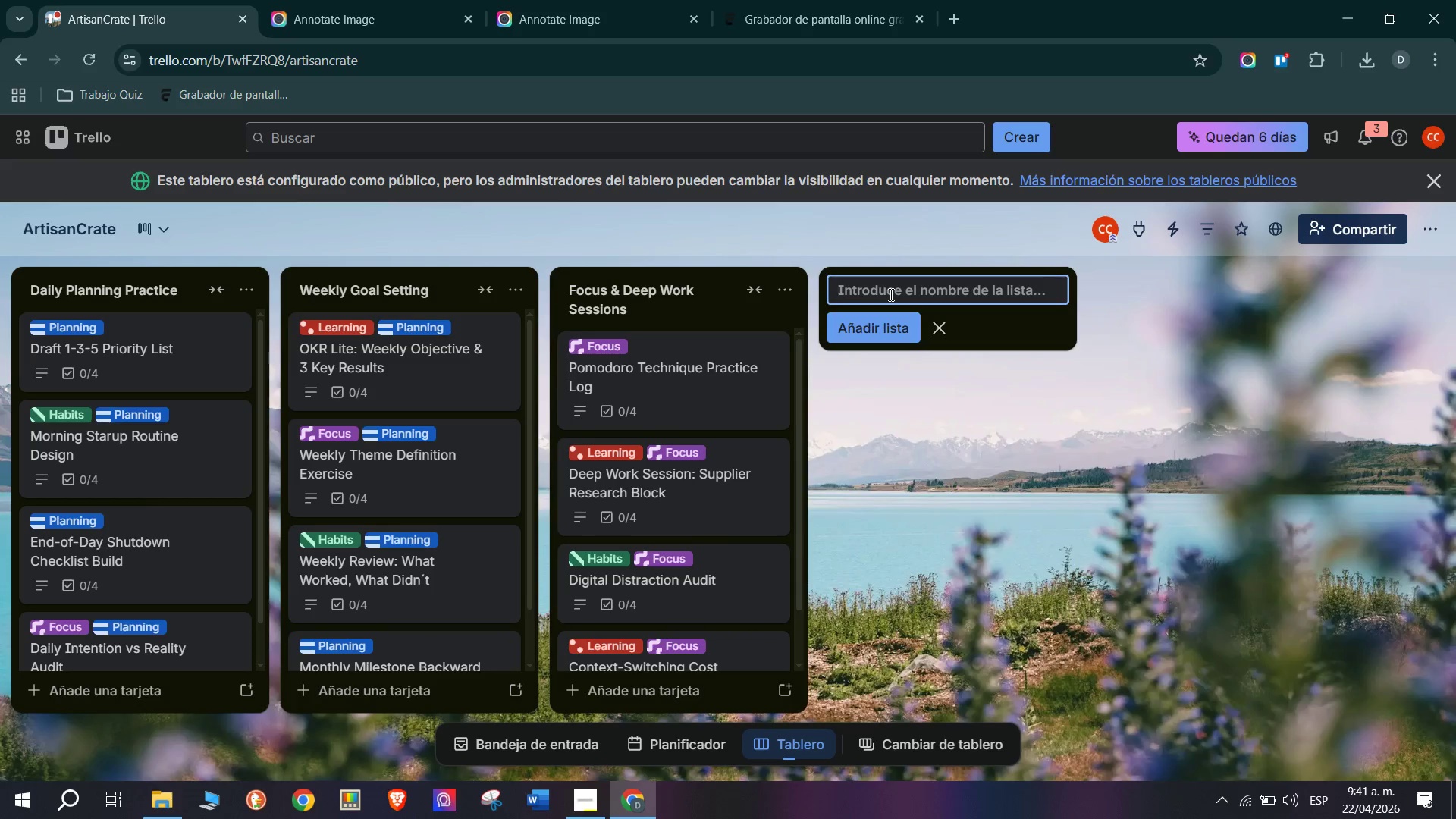 
type(Task Prioritizac)
key(Backspace)
type(tion Practice)
 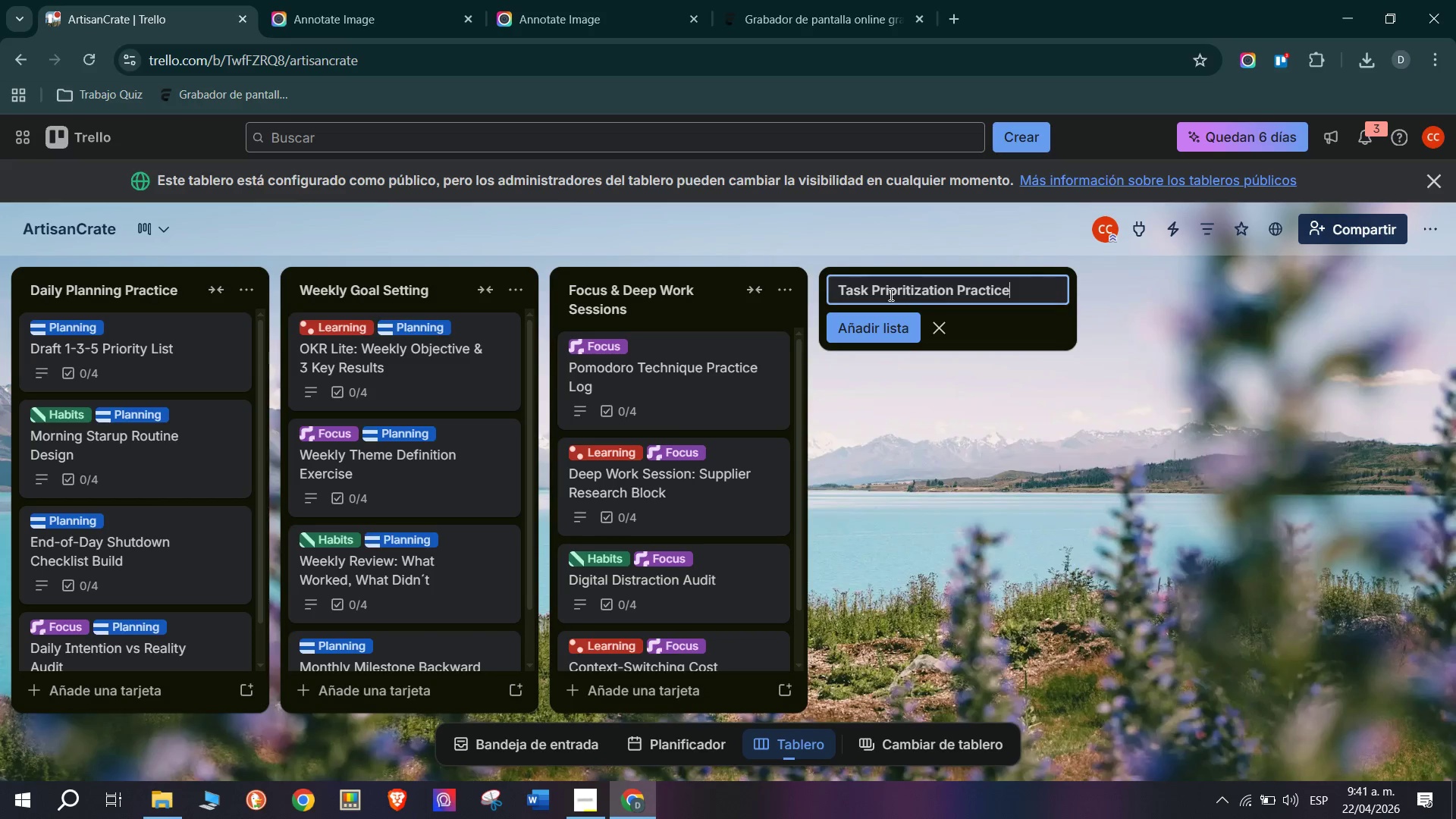 
key(Enter)
 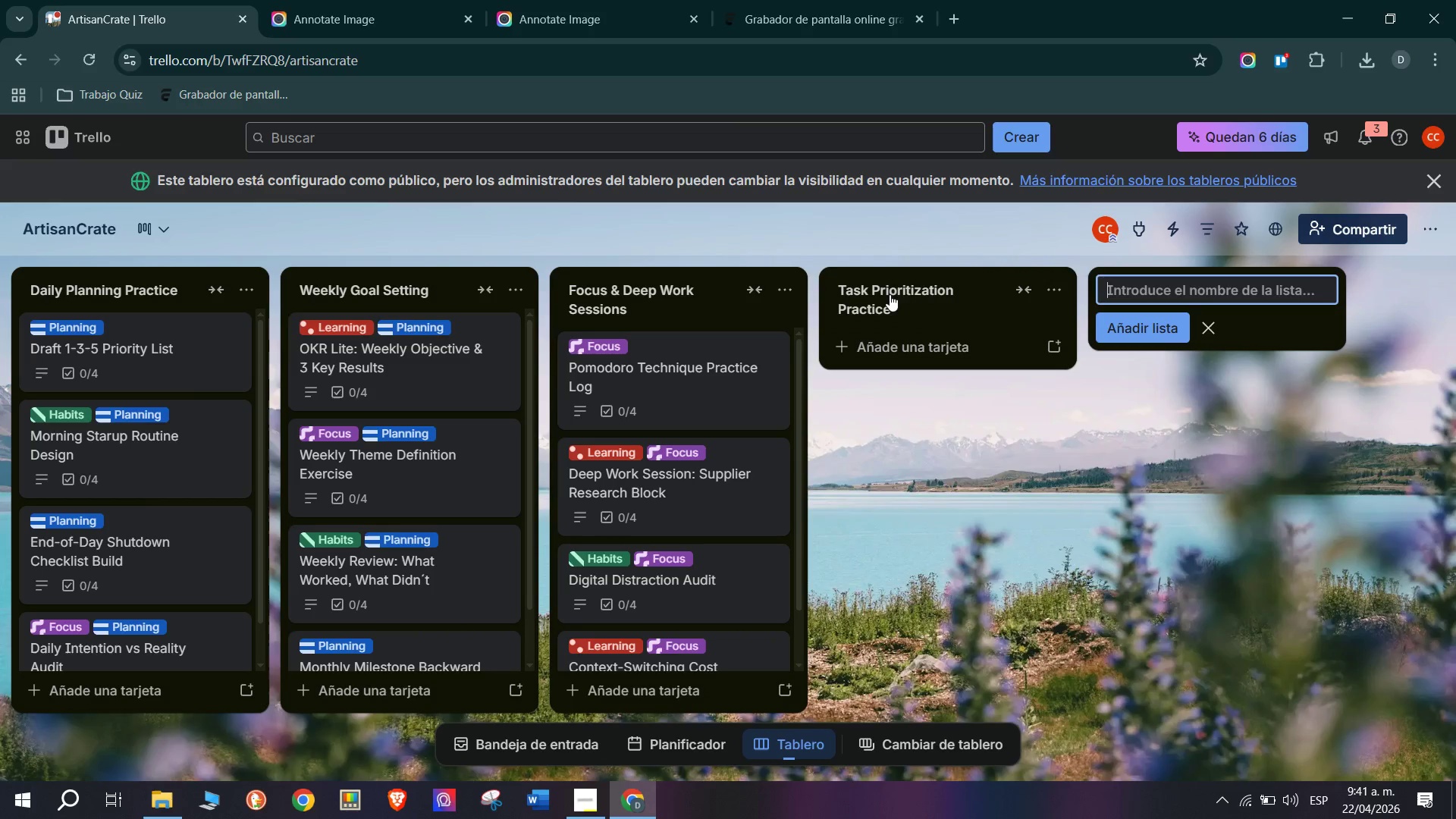 
left_click([908, 350])
 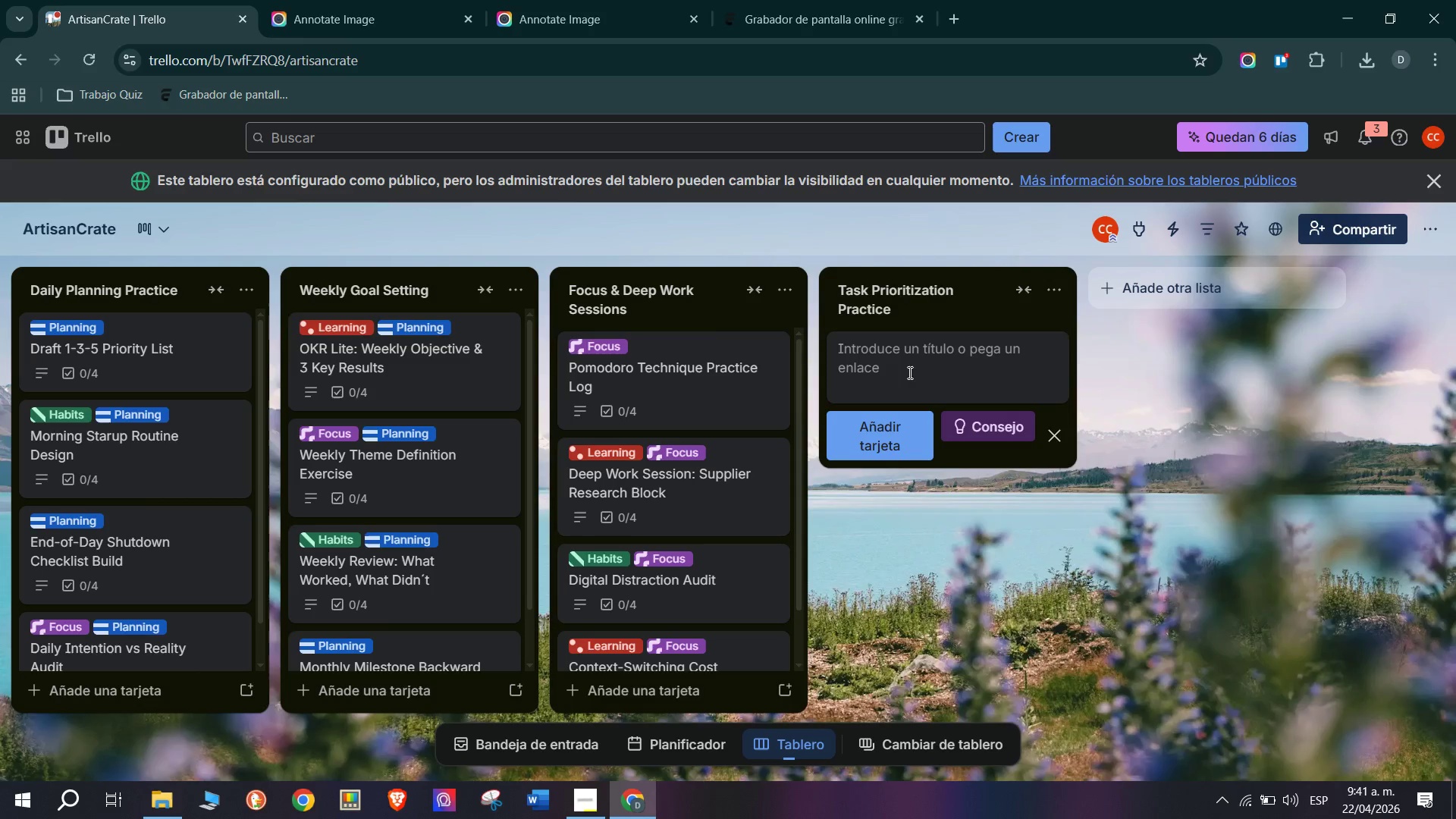 
type(Eiser)
key(Backspace)
type(nhower Mar)
key(Backspace)
type(trix Sort Exercise)
 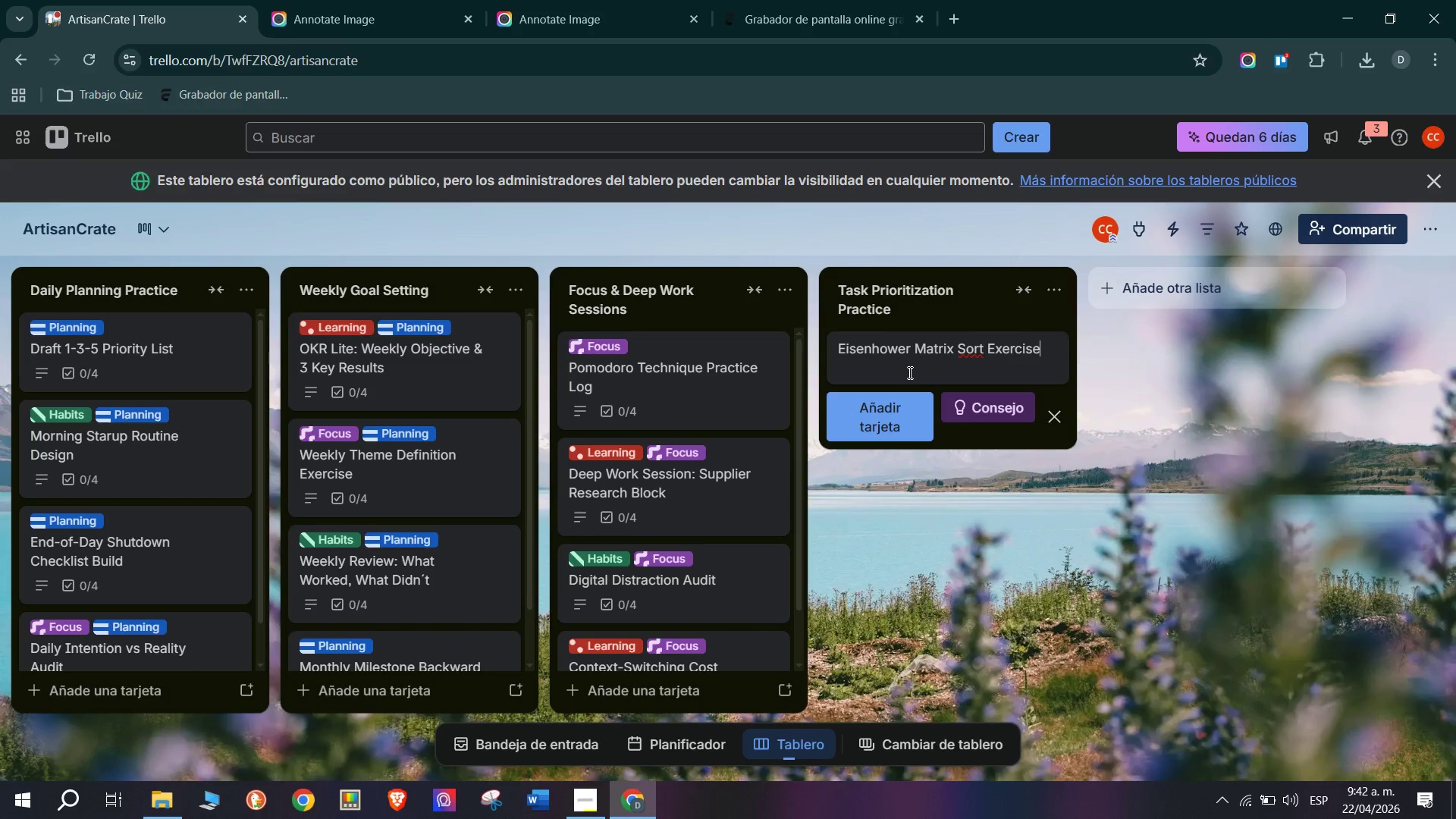 
key(Enter)
 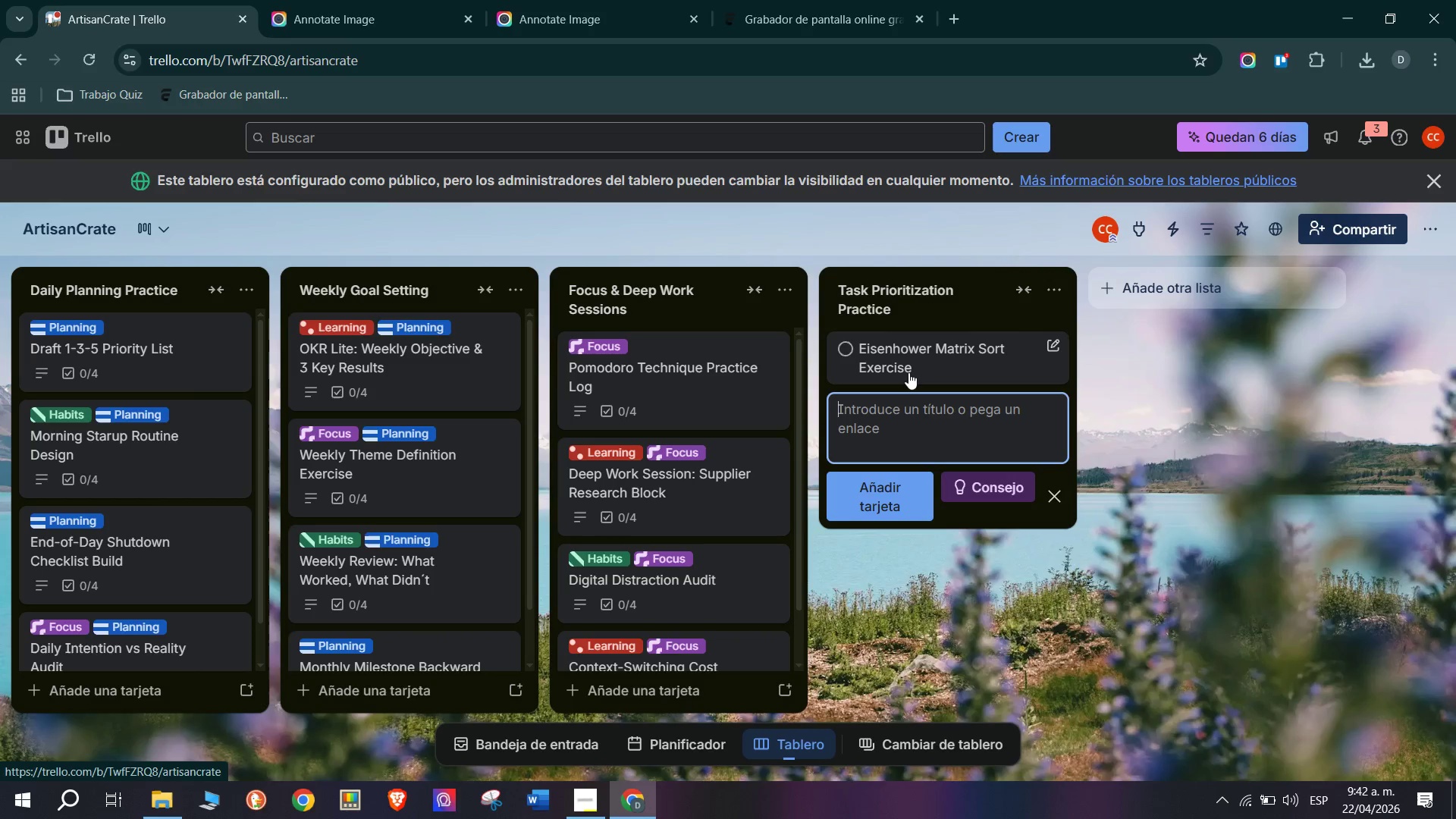 
left_click([908, 372])
 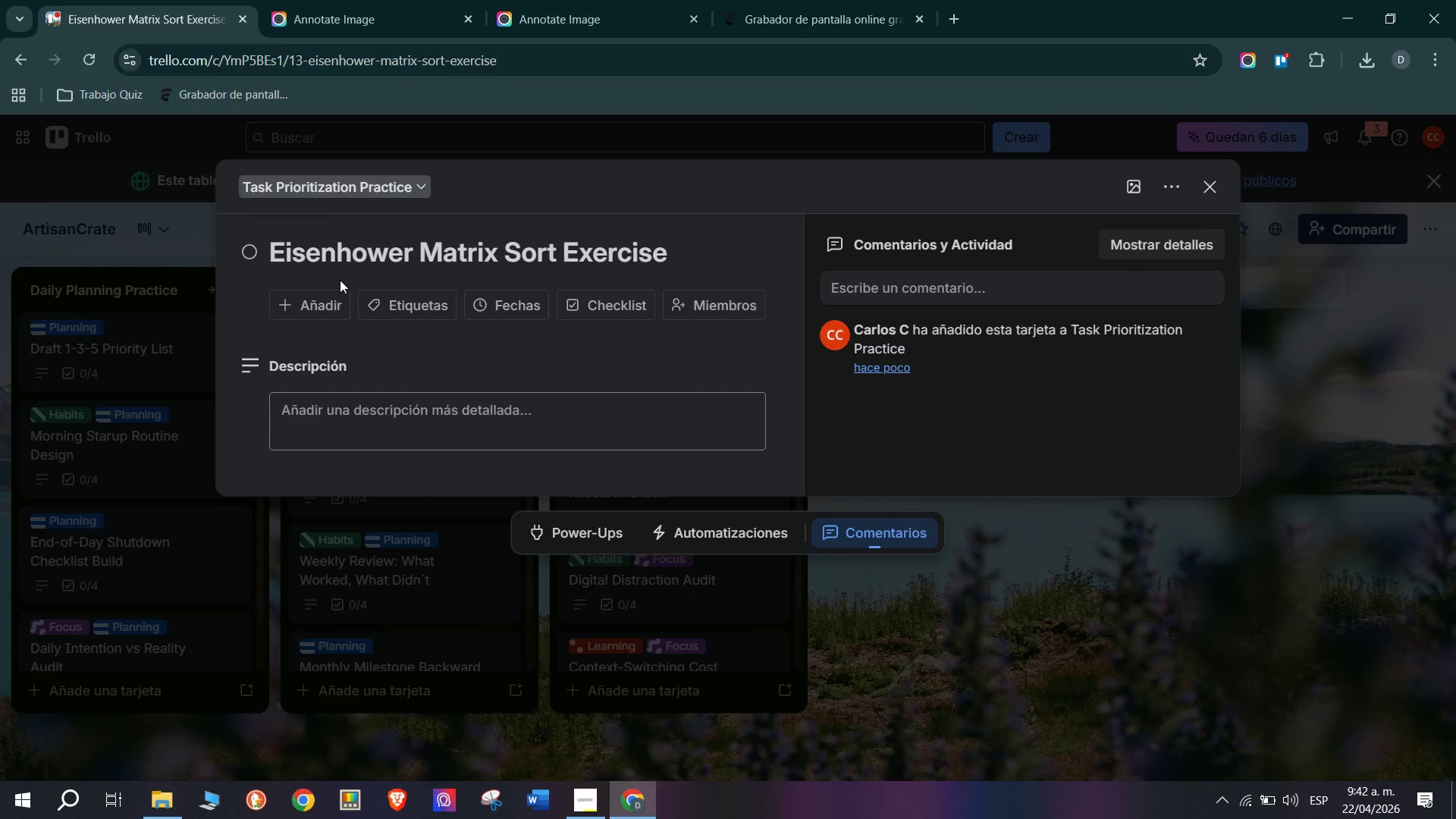 
wait(14.88)
 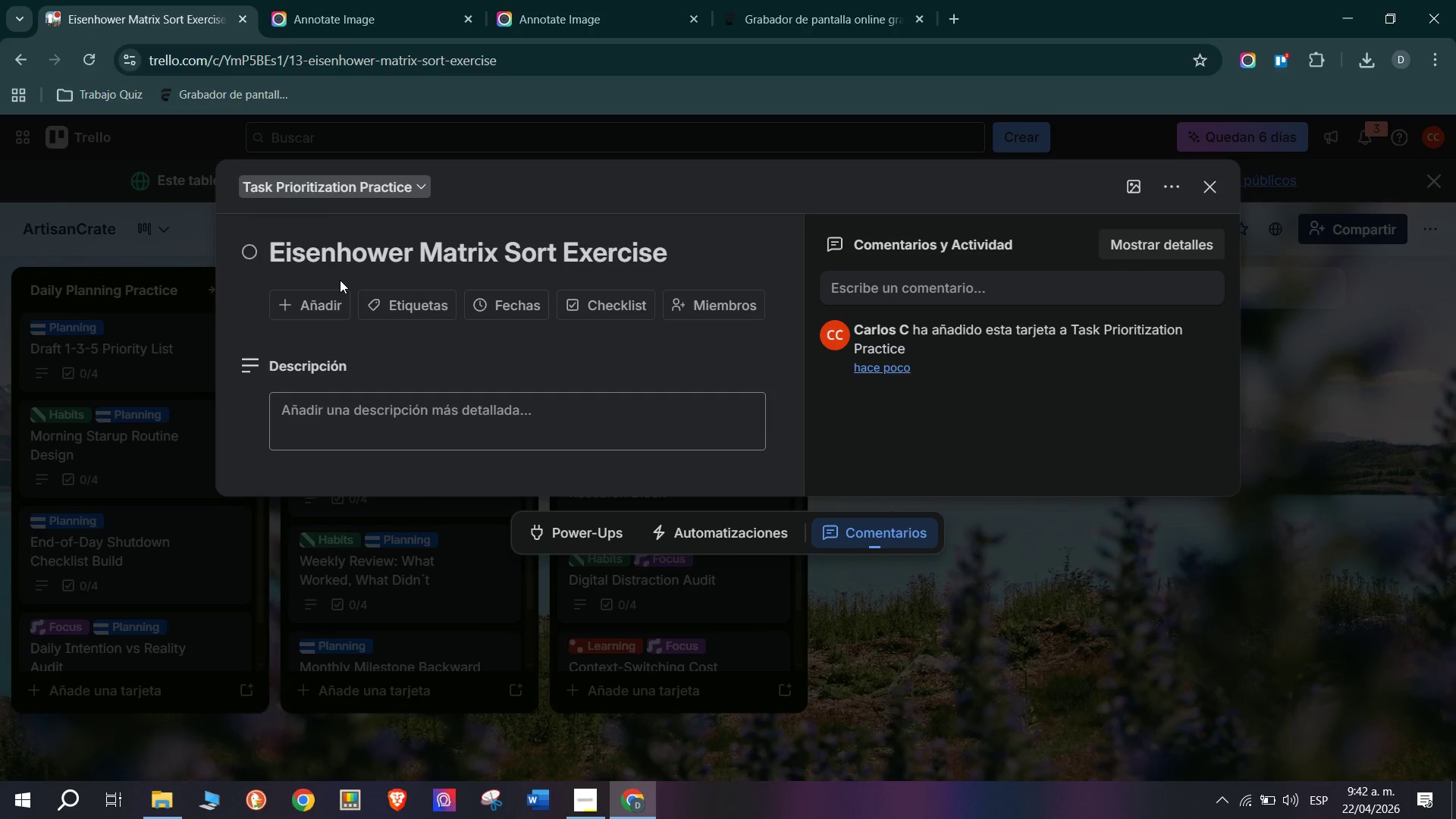 
type(The Eisenhower Matrix sorts tasks into 4 quadrants> urgent ; )
key(Backspace)
key(Backspace)
type( = important *Do(, Important = not urgent *schedule(, Urgent = not important *Delef)
key(Backspace)
type(gate(, Neither *Eliminate(. Praa)
key(Backspace)
type(ctice applying this to a real Artisan )
key(Backspace)
type(Crate backlog of )
 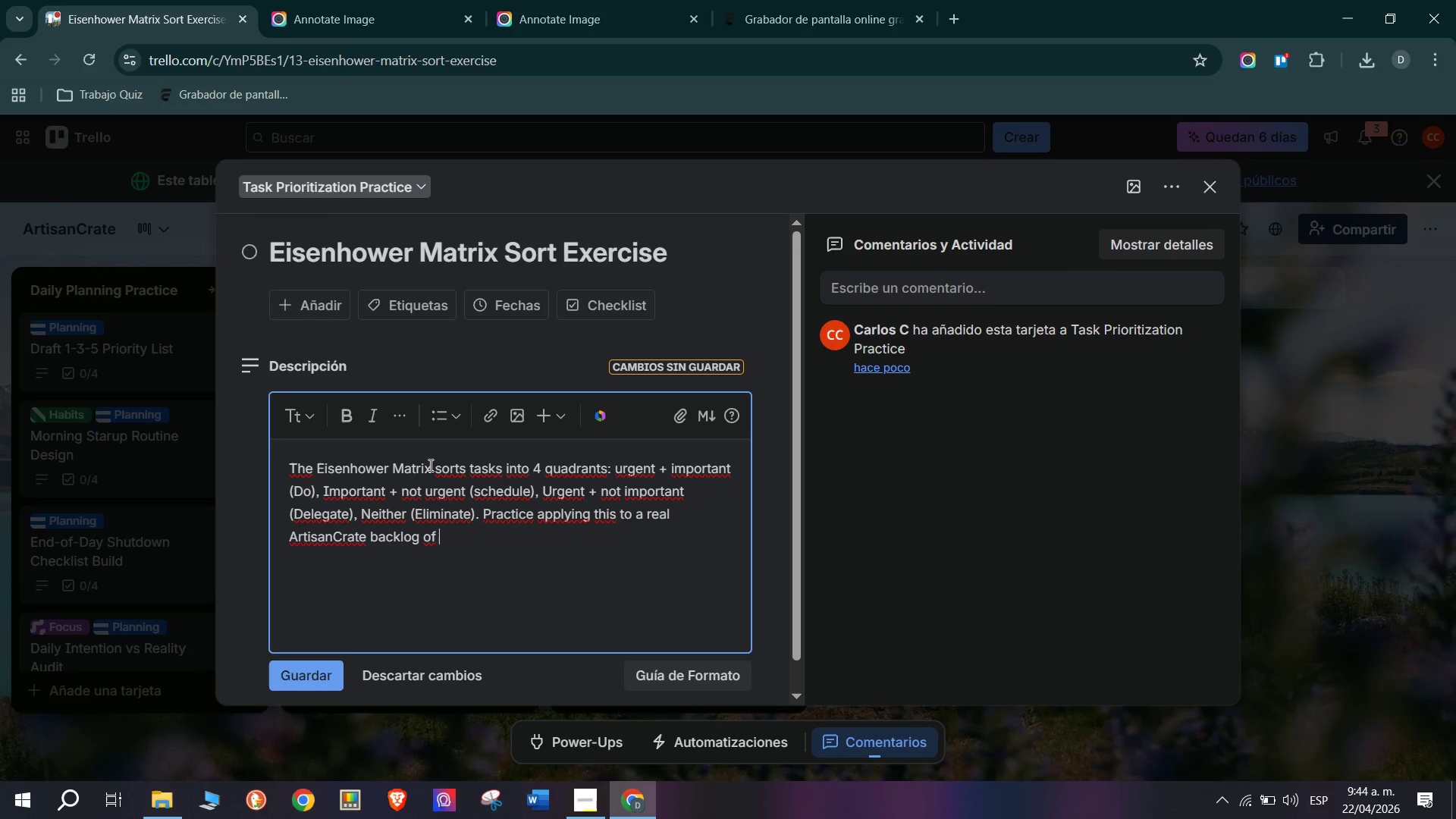 
type(20 tasks - a skill tested during week 2 solo planning sessions)
 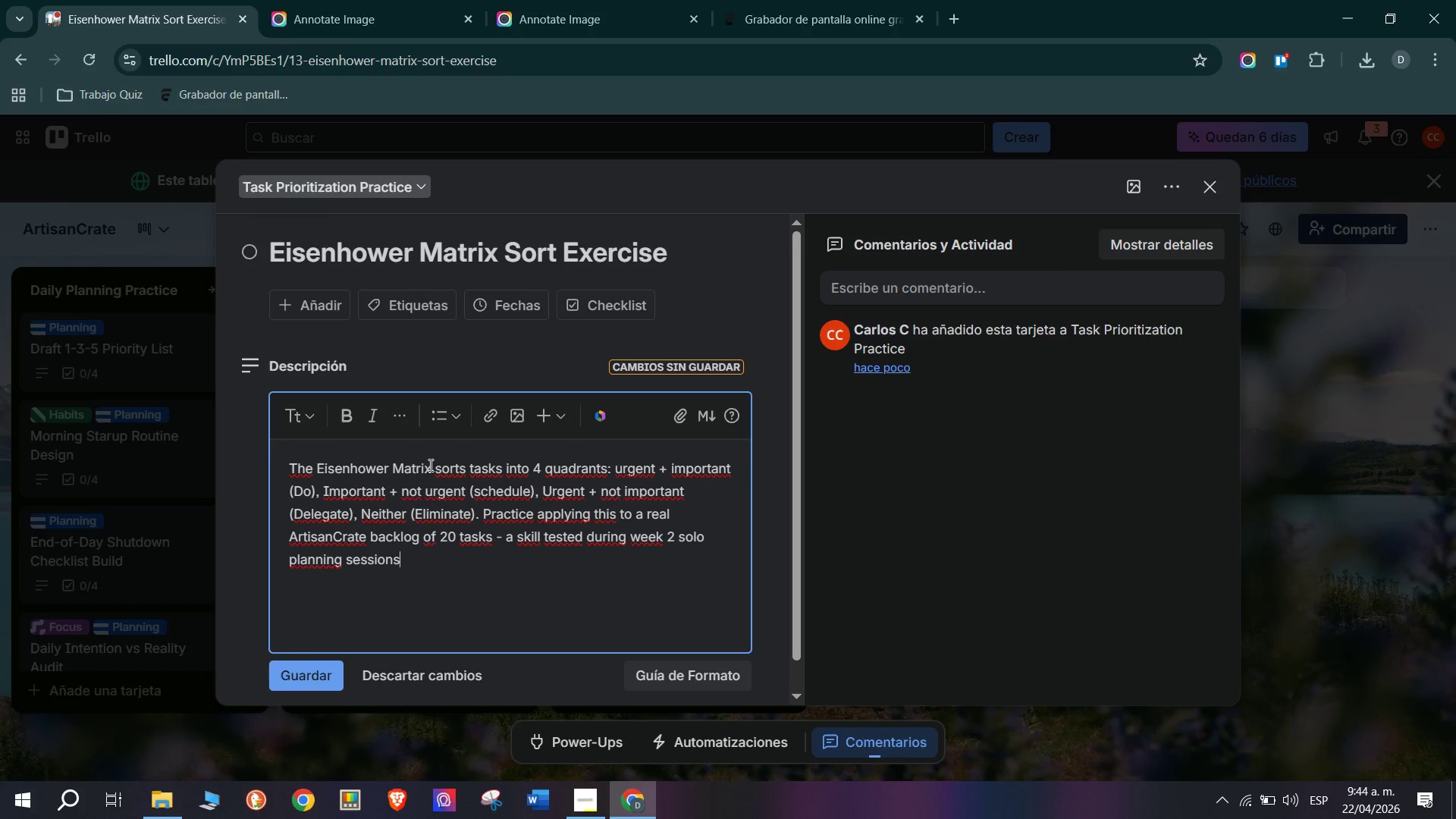 
key(Enter)
 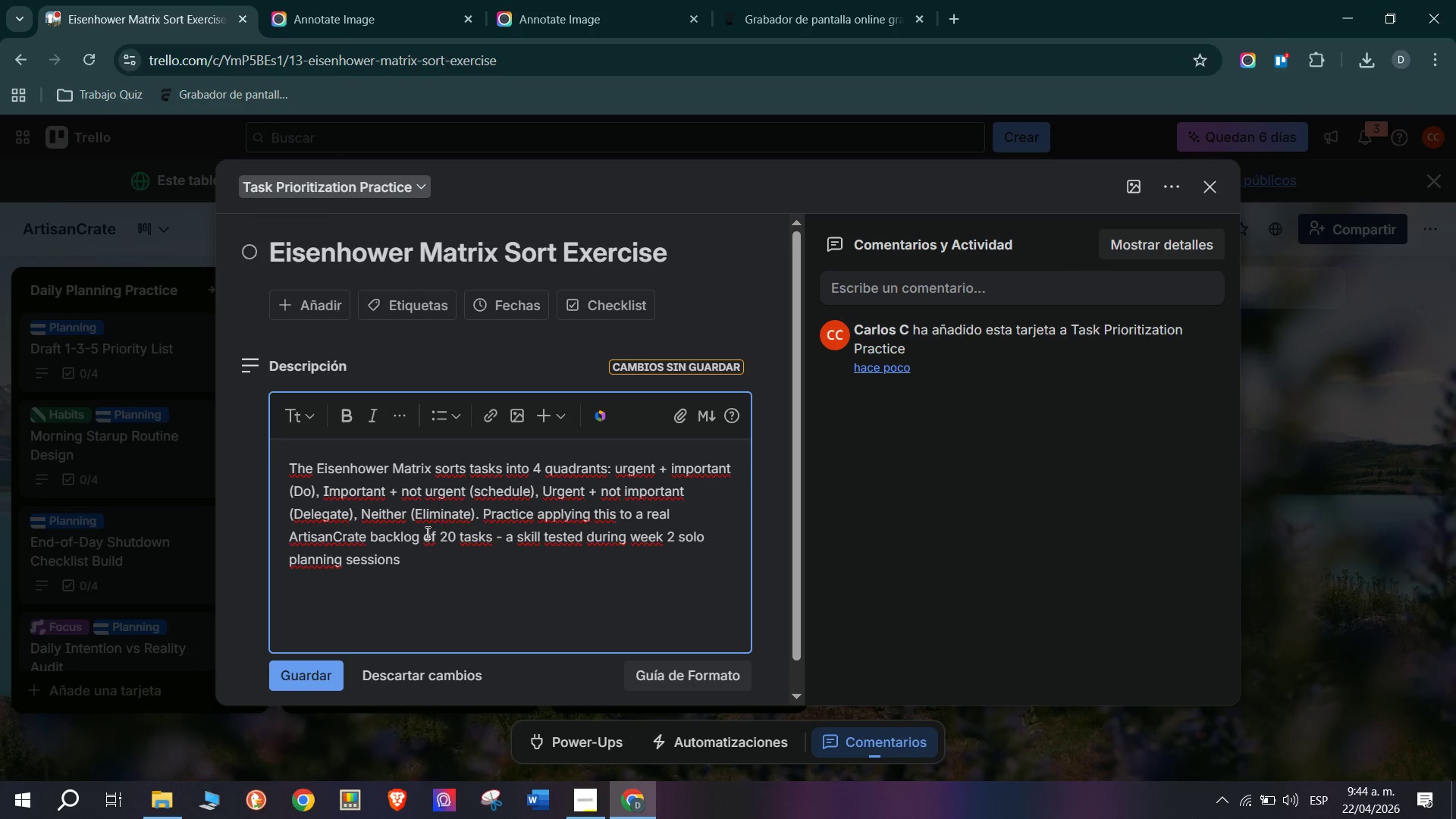 
scroll: coordinate [435, 599], scroll_direction: down, amount: 1.0
 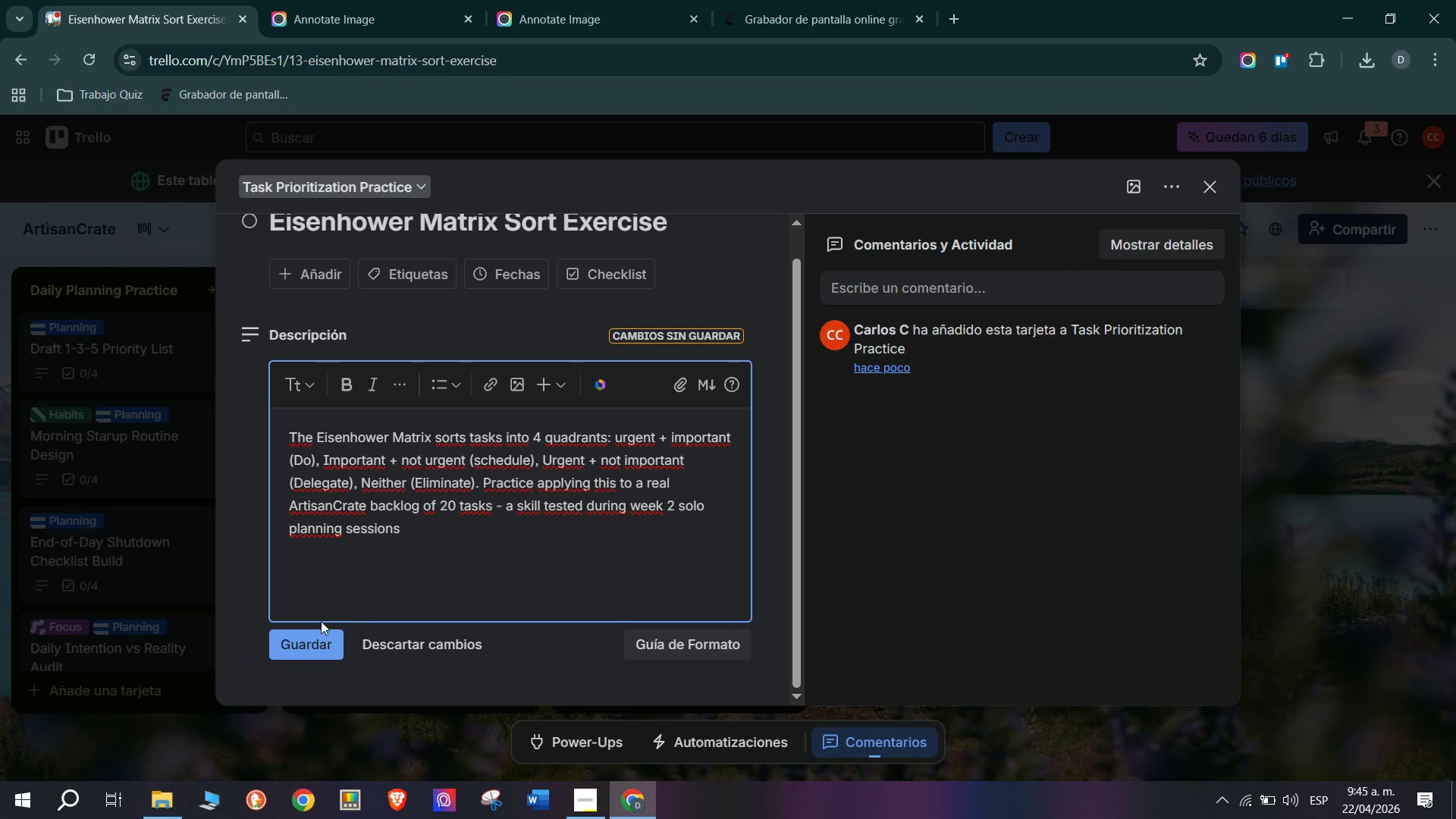 
left_click([331, 640])
 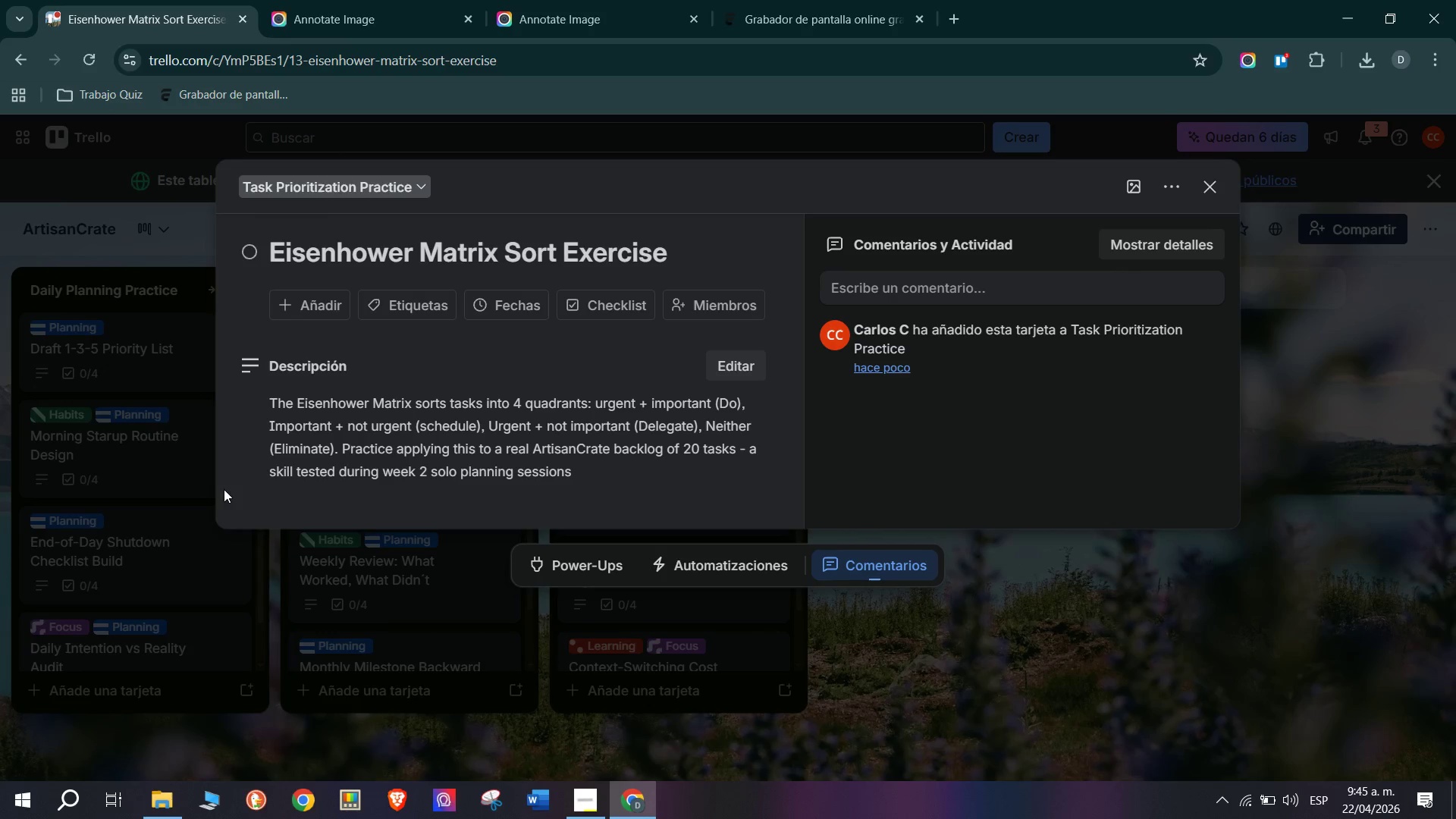 
wait(6.44)
 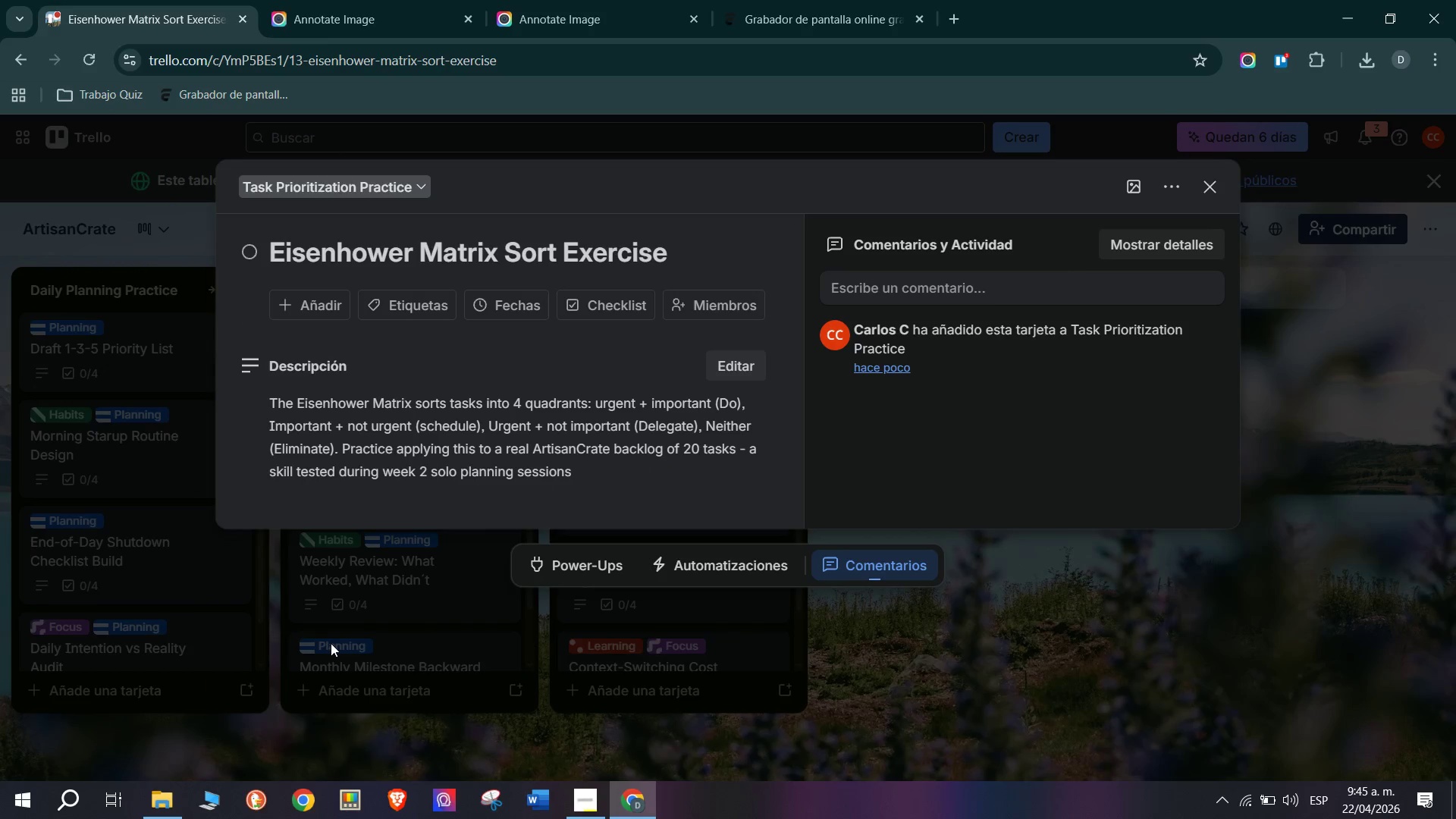 
left_click([592, 297])
 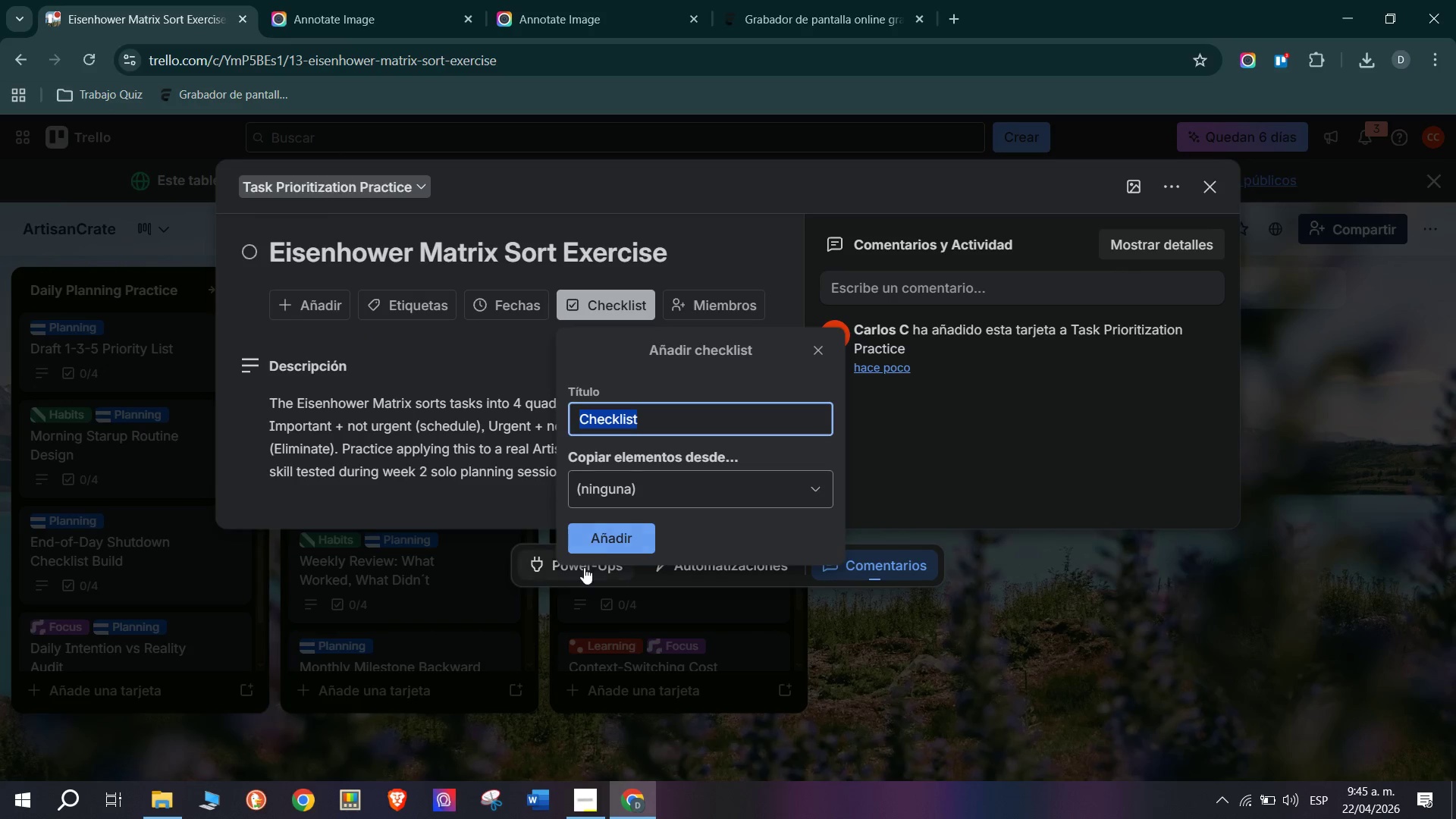 
left_click([603, 532])
 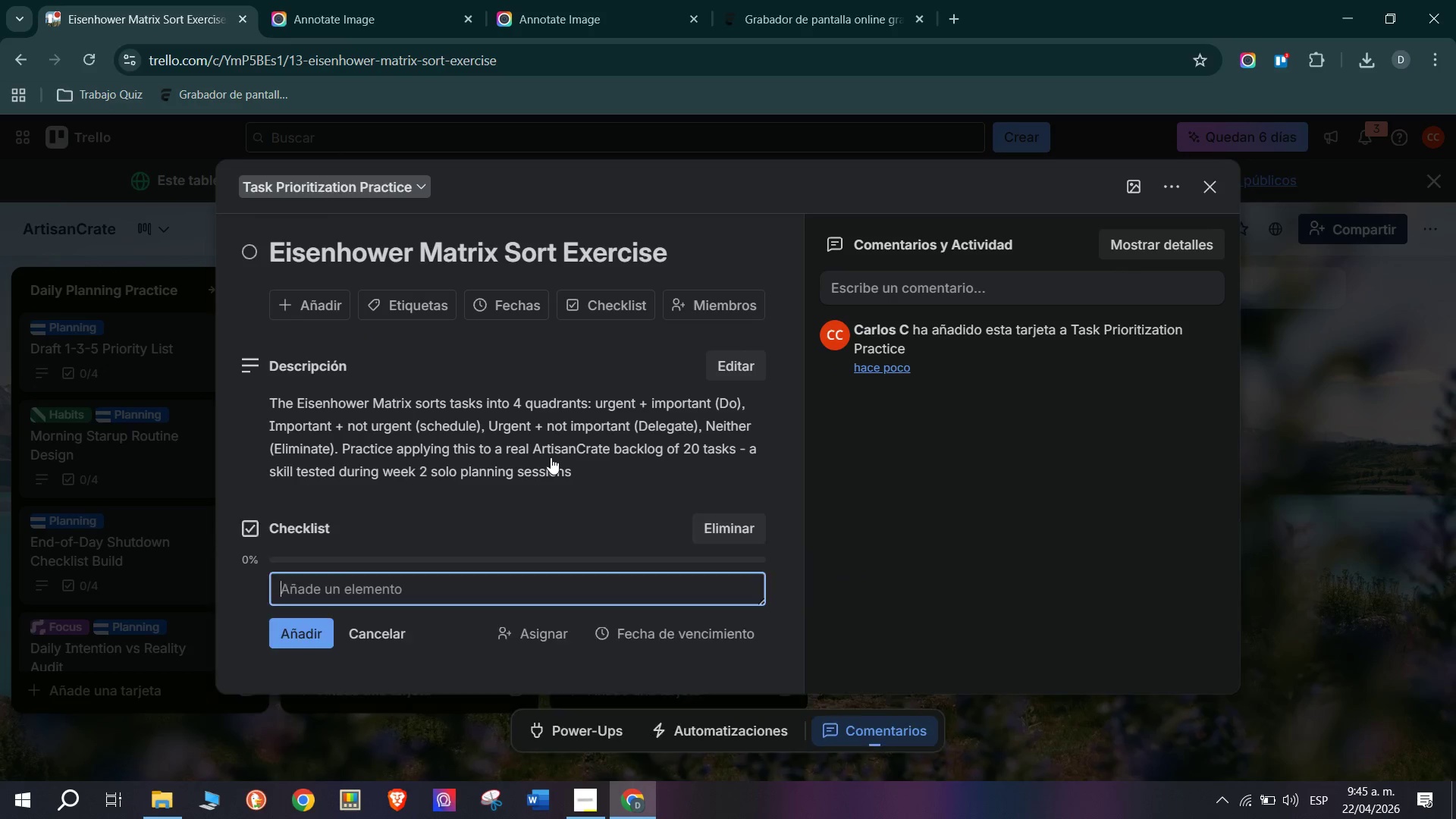 
scroll: coordinate [549, 457], scroll_direction: down, amount: 2.0
 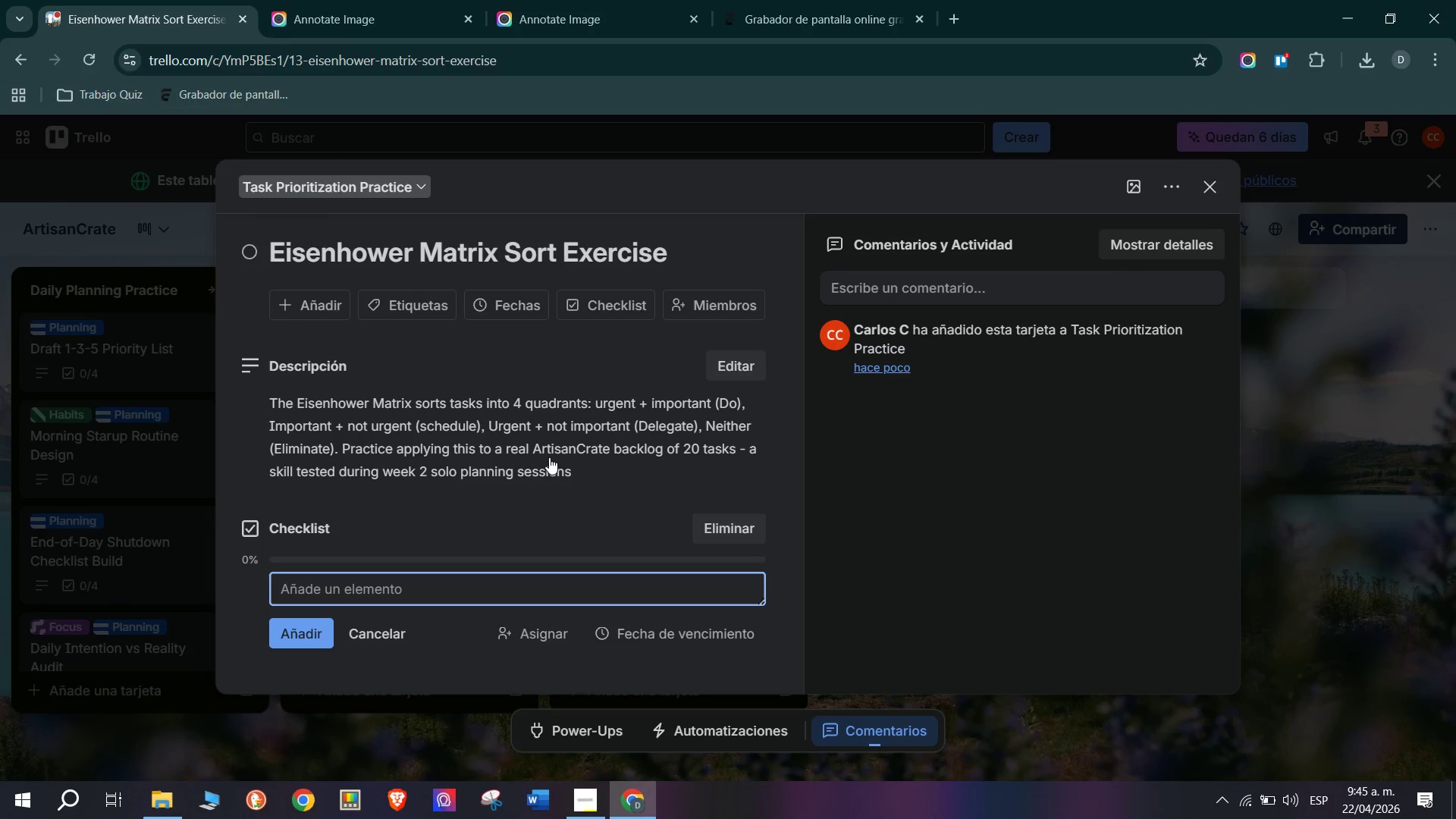 
wait(5.44)
 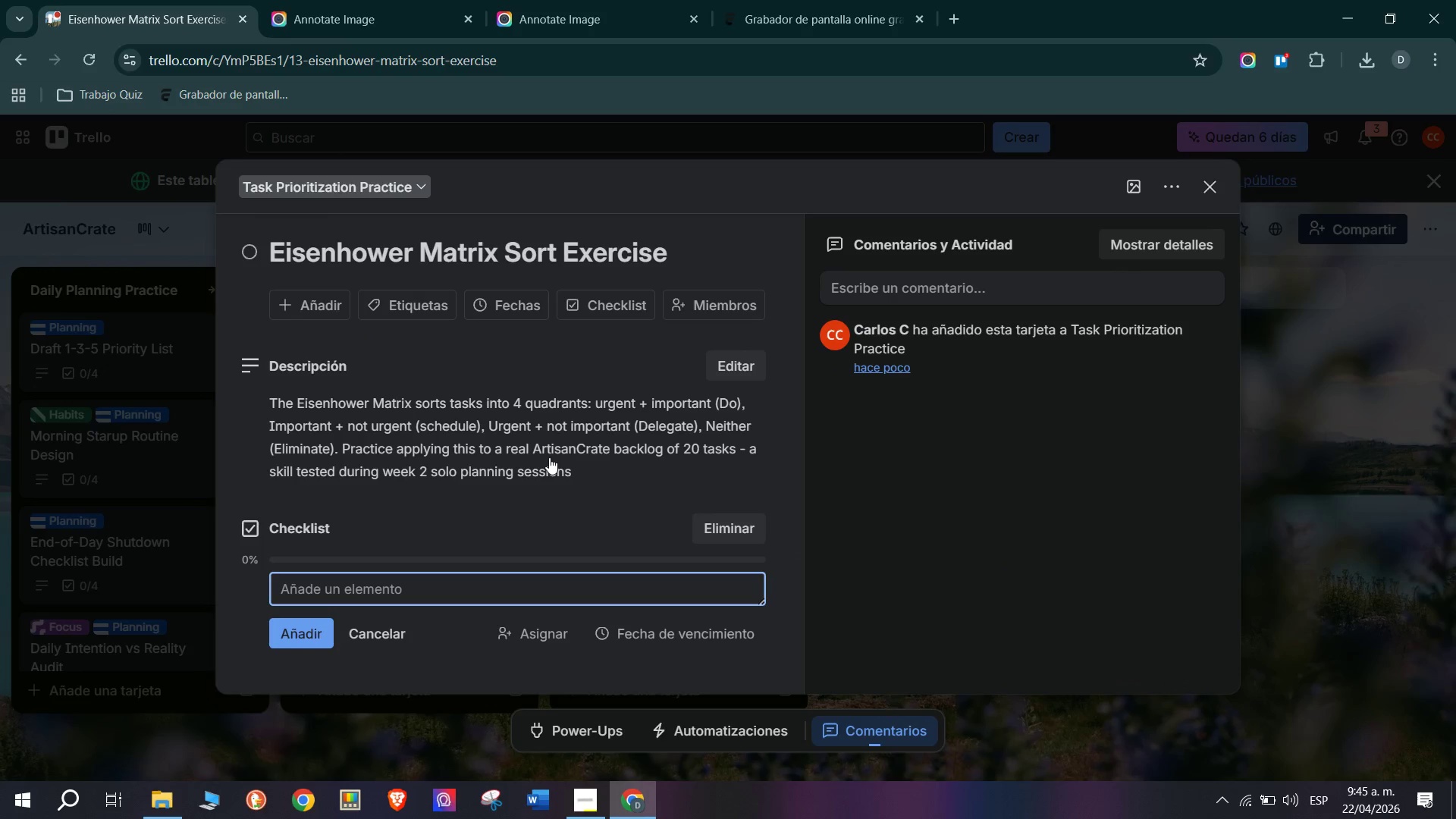 
type(List 20 real or realistic Artisan )
key(Backspace)
type(Crate operations tasks)
 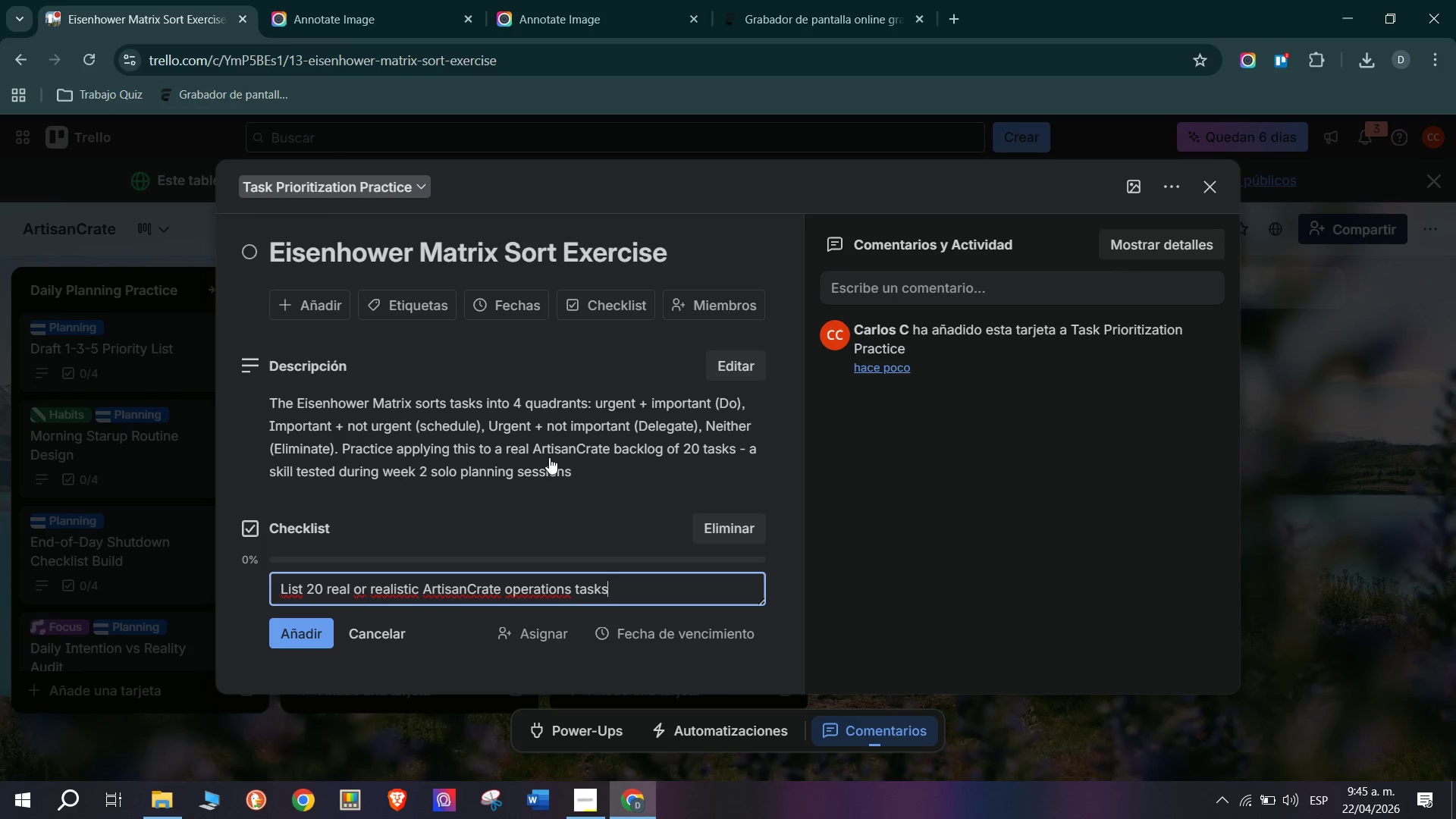 
key(Enter)
 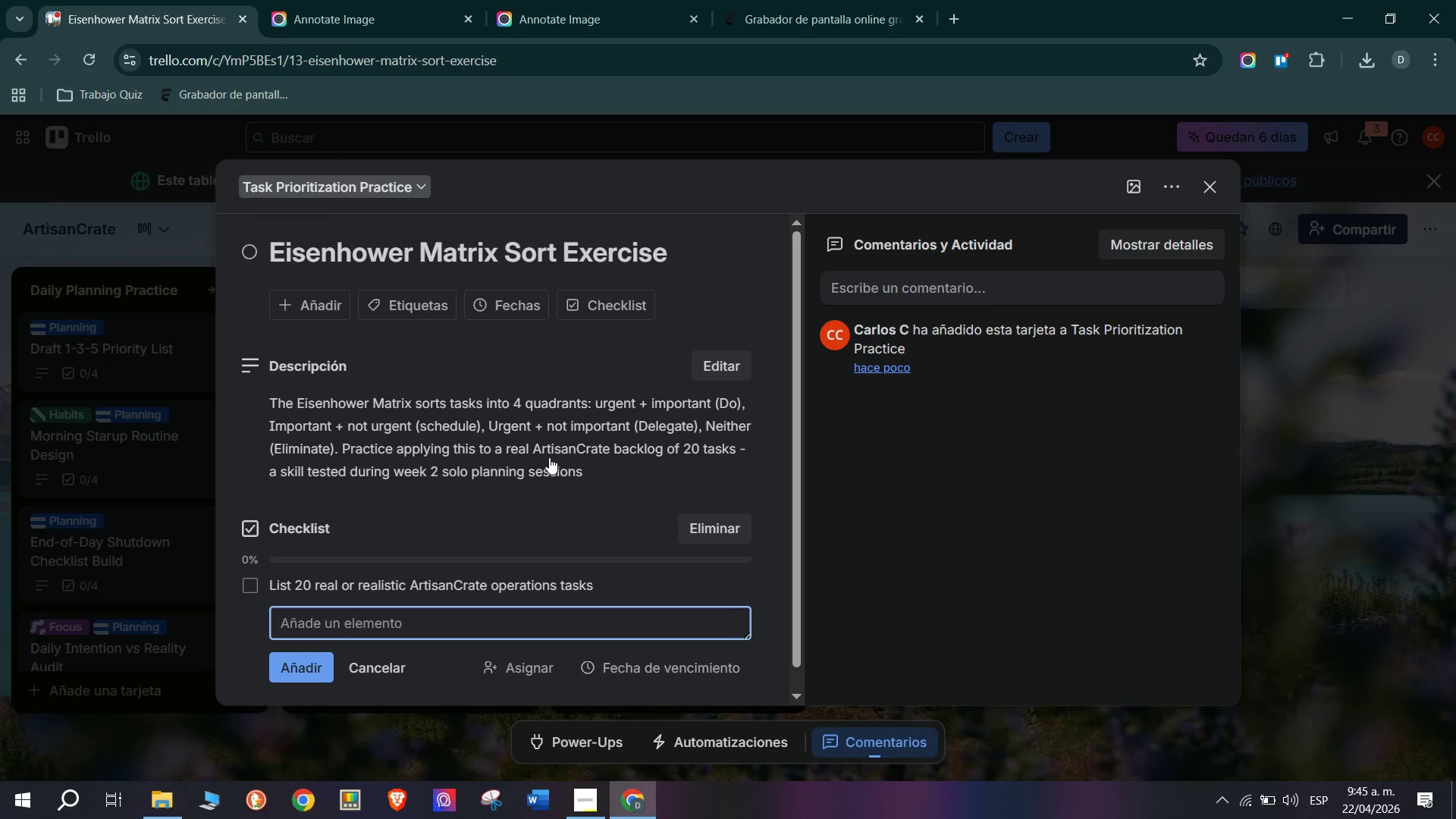 
type(Sort each task into one off the 4 eisens)
key(Backspace)
type(hower )
 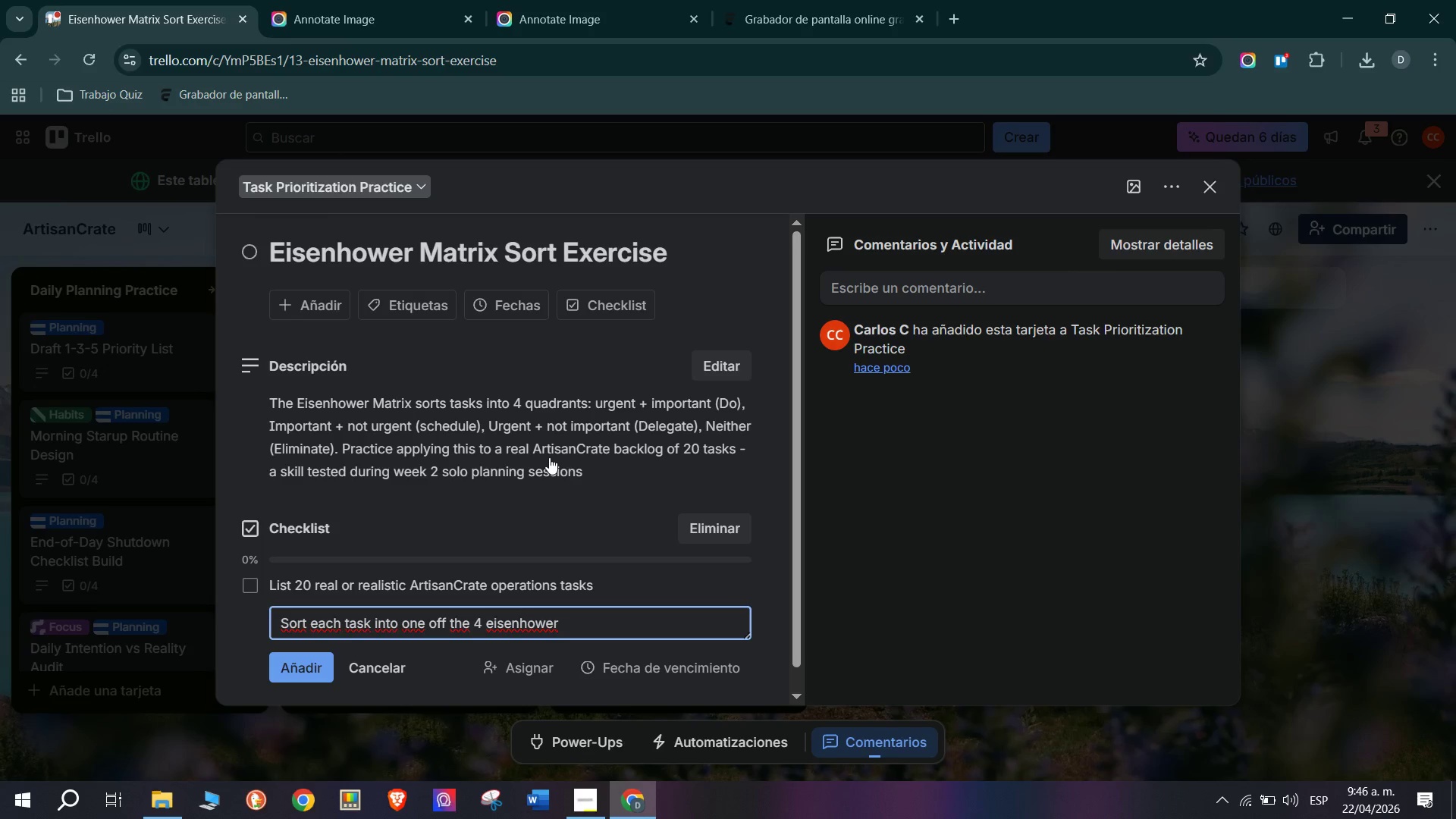 
wait(5.02)
 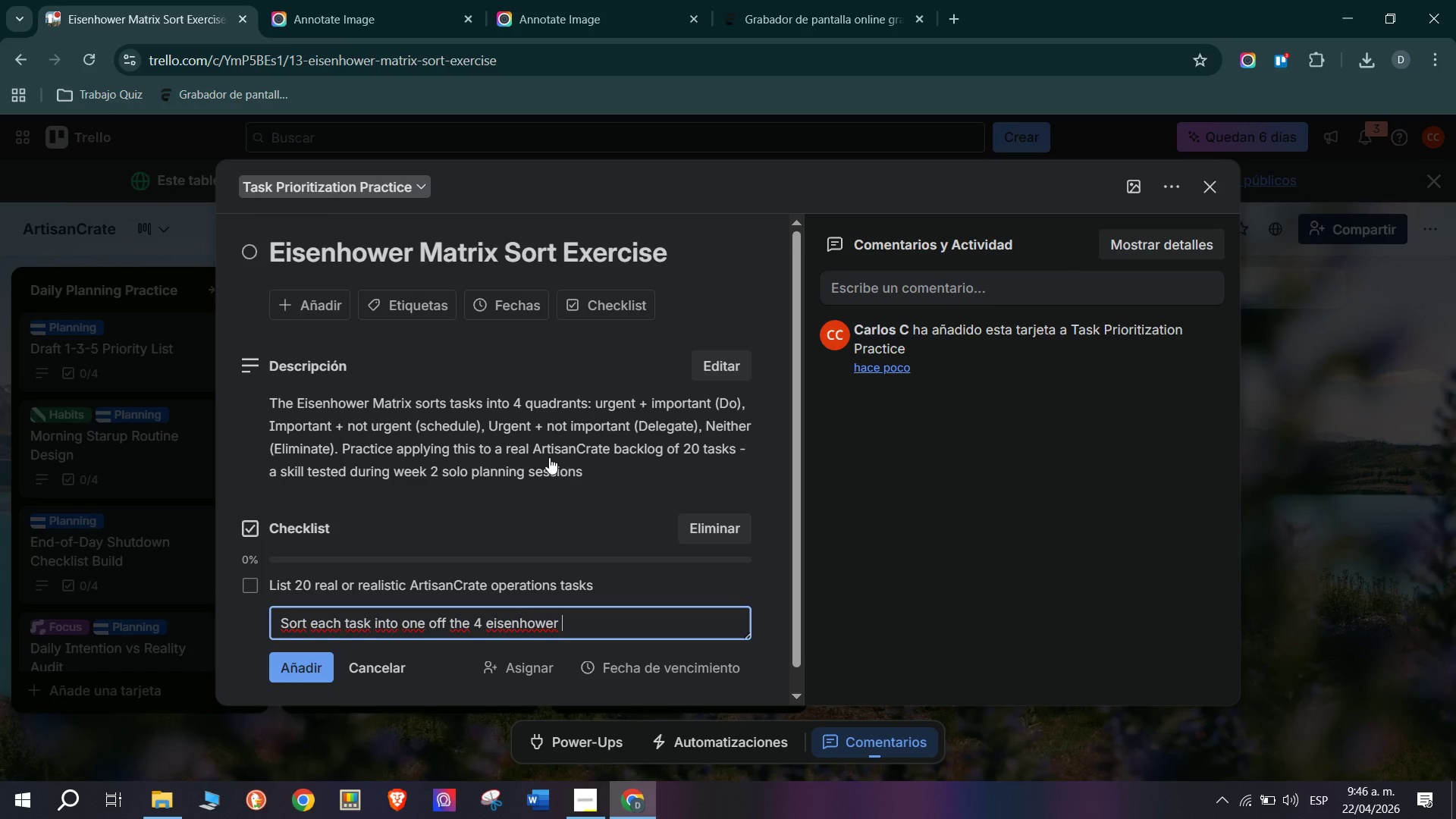 
type(quadrants)
 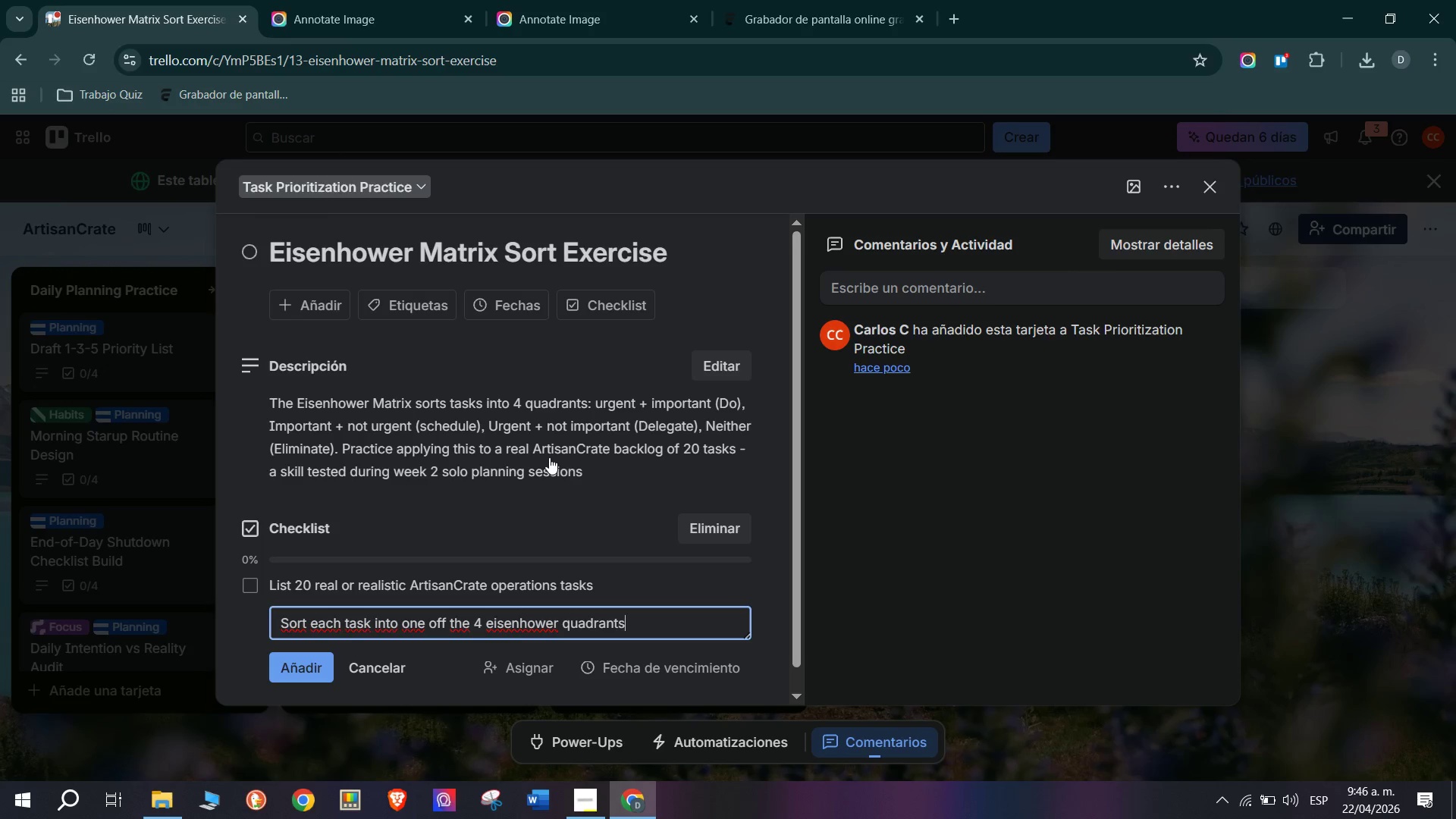 
key(Enter)
 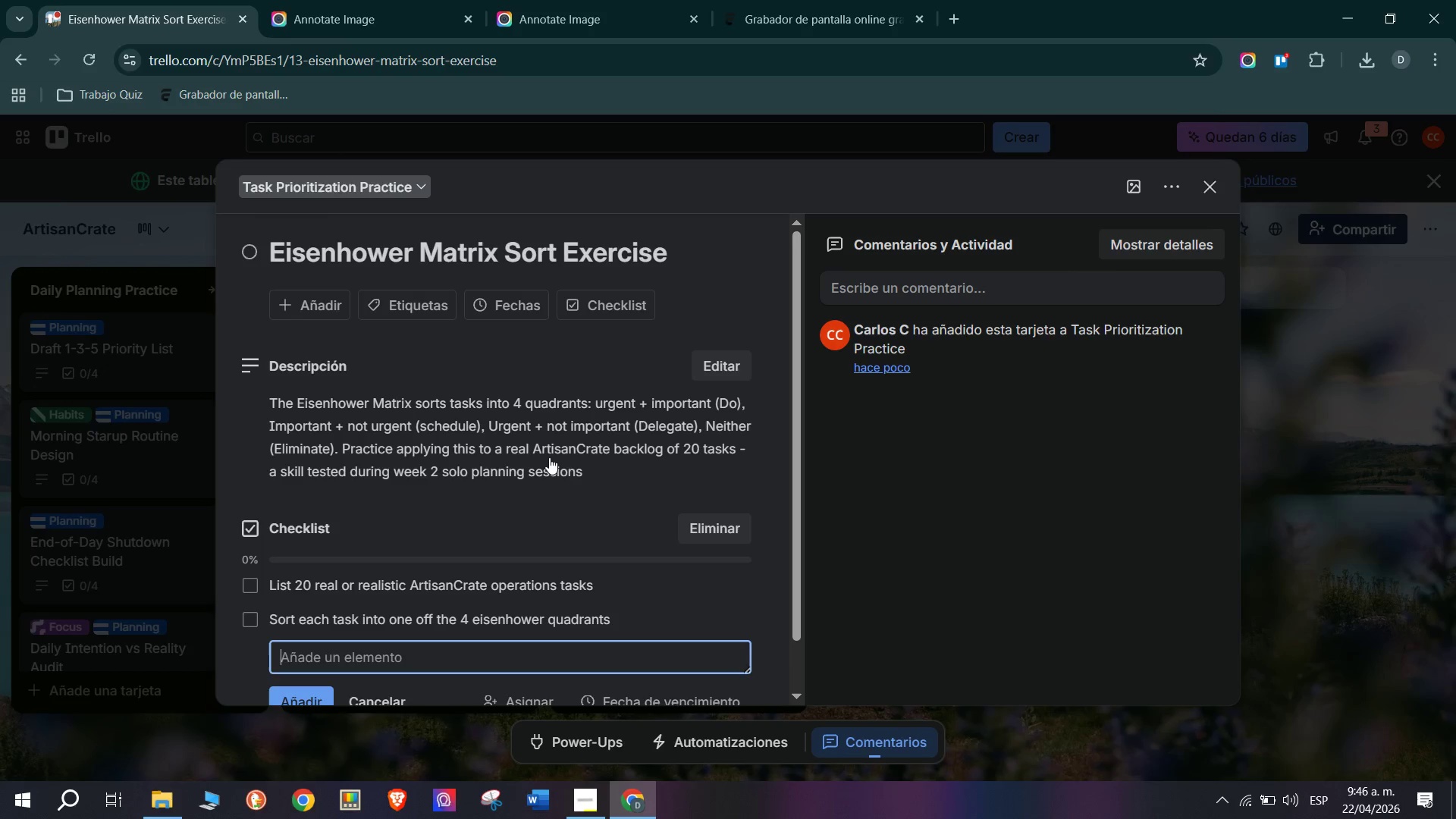 
type(Identify tasks in Q3 *i)
key(Backspace)
type(urgen but not important( to delegate or decline)
 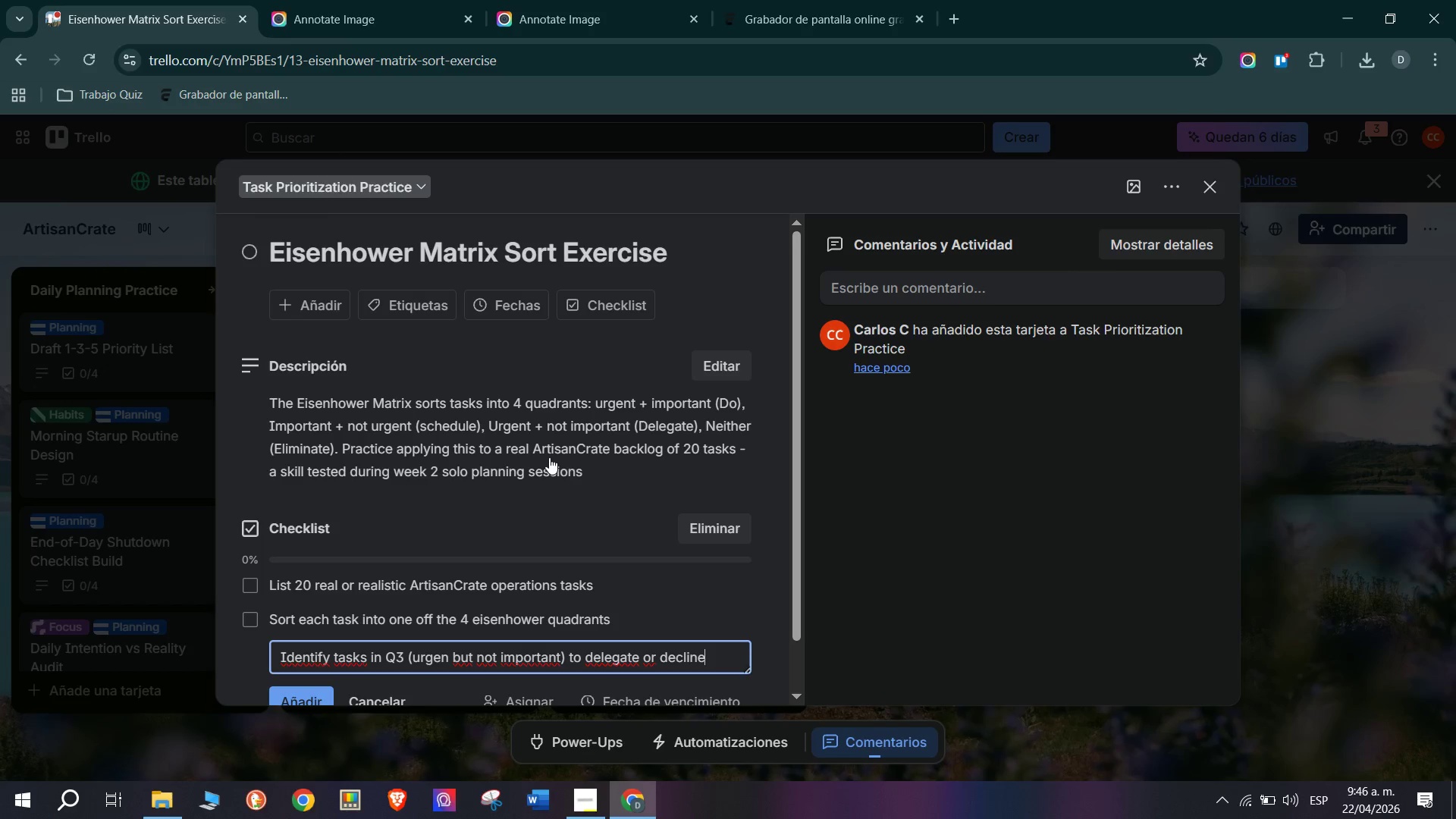 
 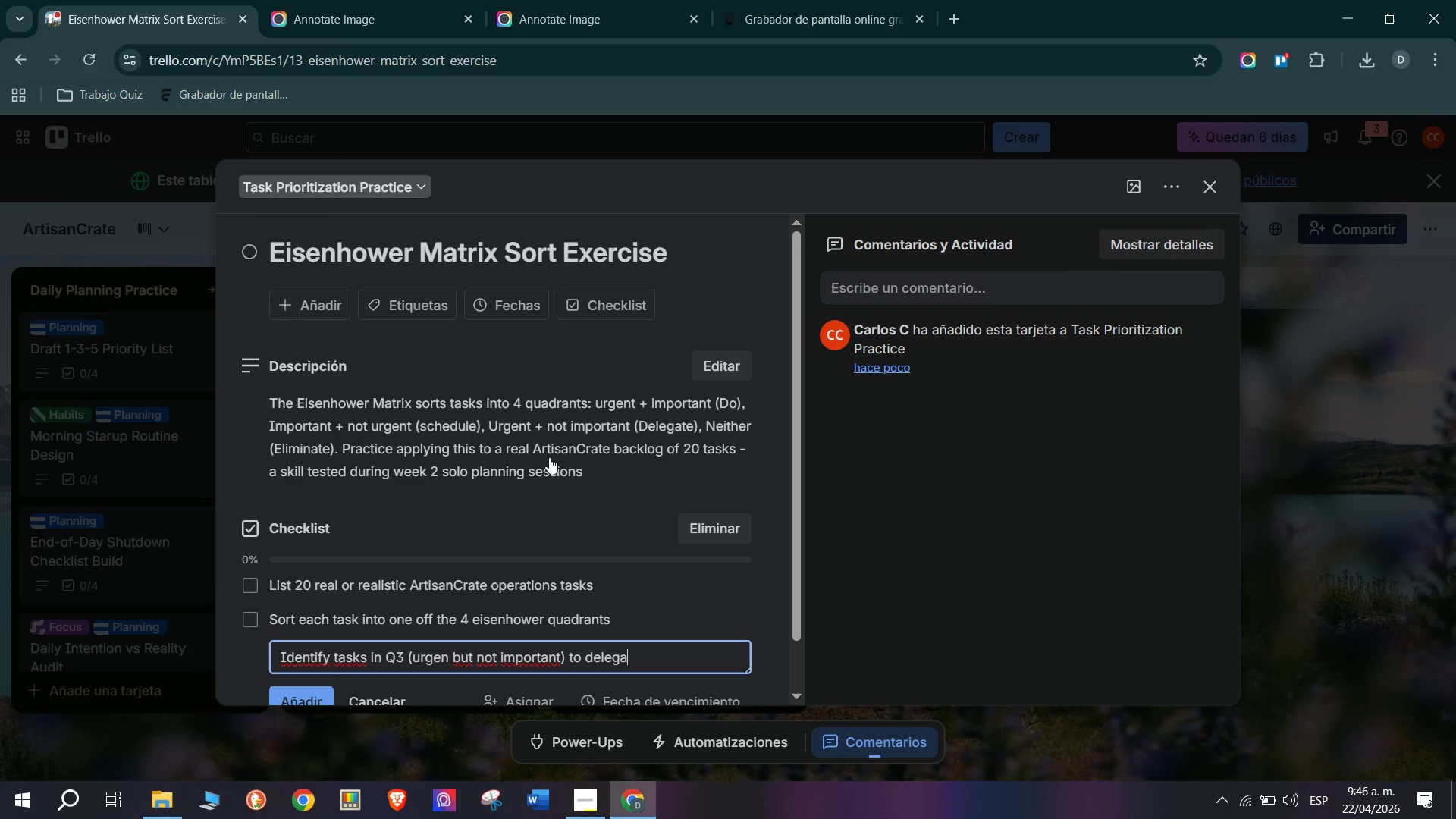 
key(Enter)
 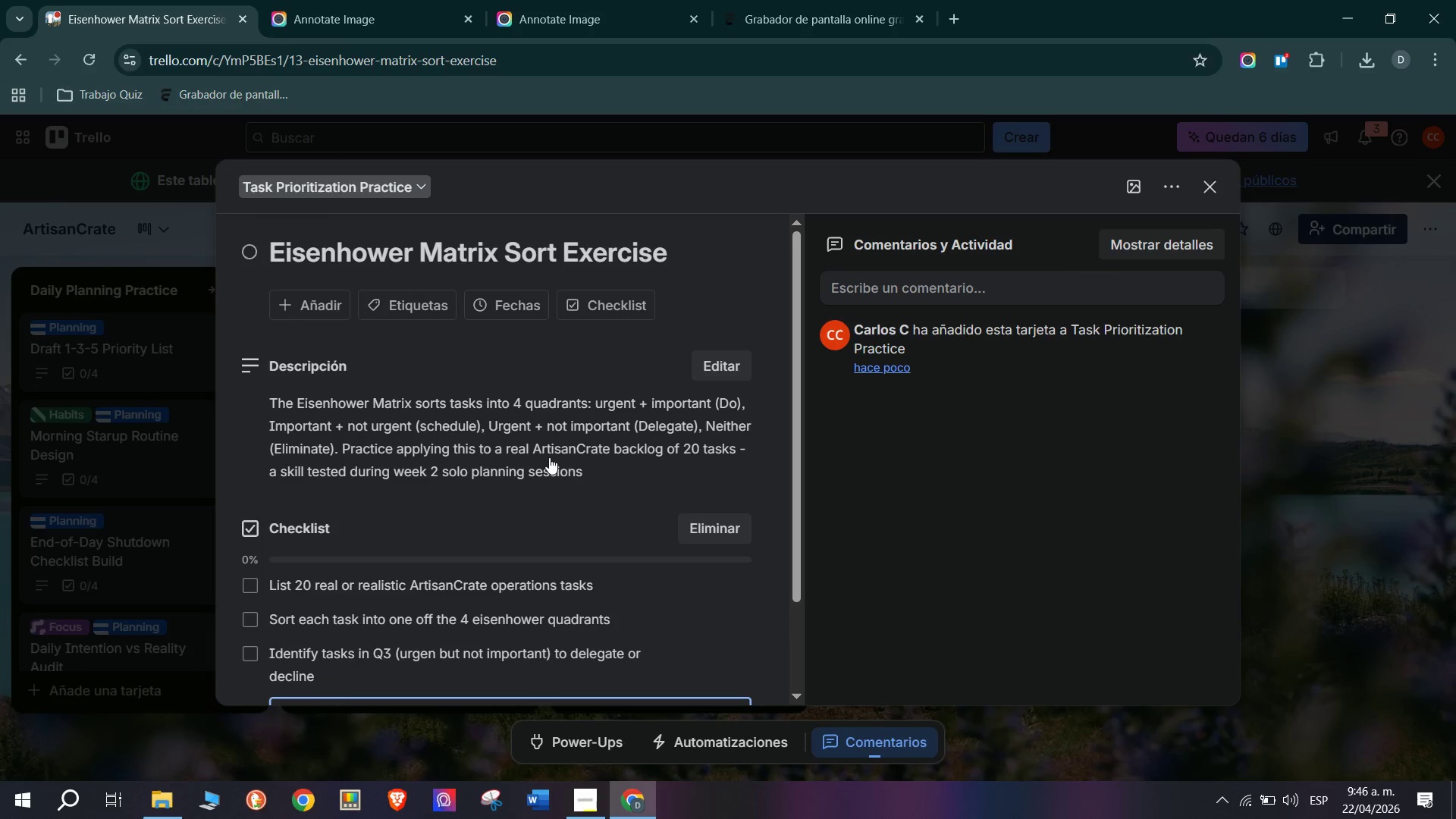 
type(Schedule all Q2 tasks *important, not urgent( with specific die)
key(Backspace)
key(Backspace)
type(ue dates)
 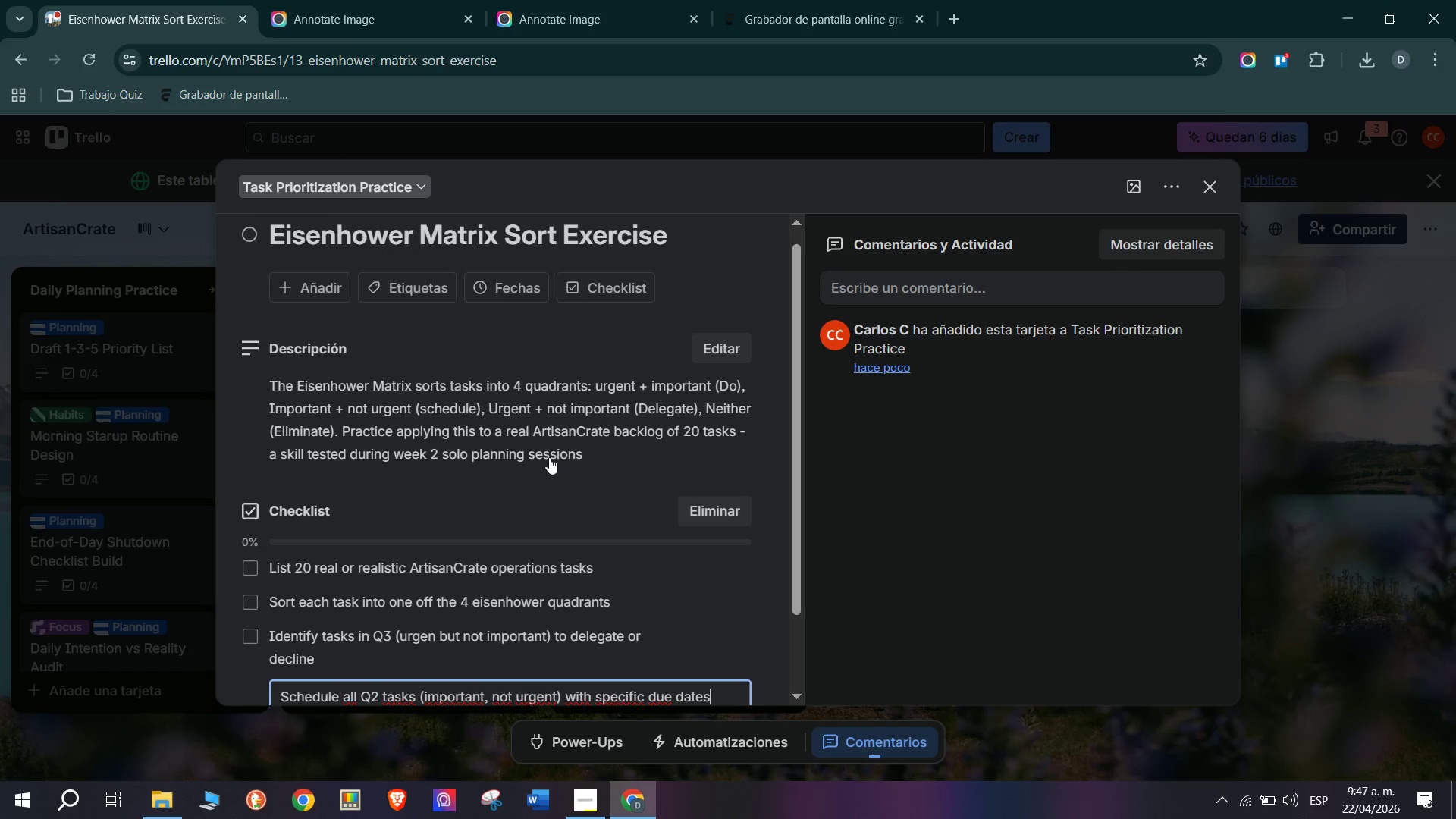 
 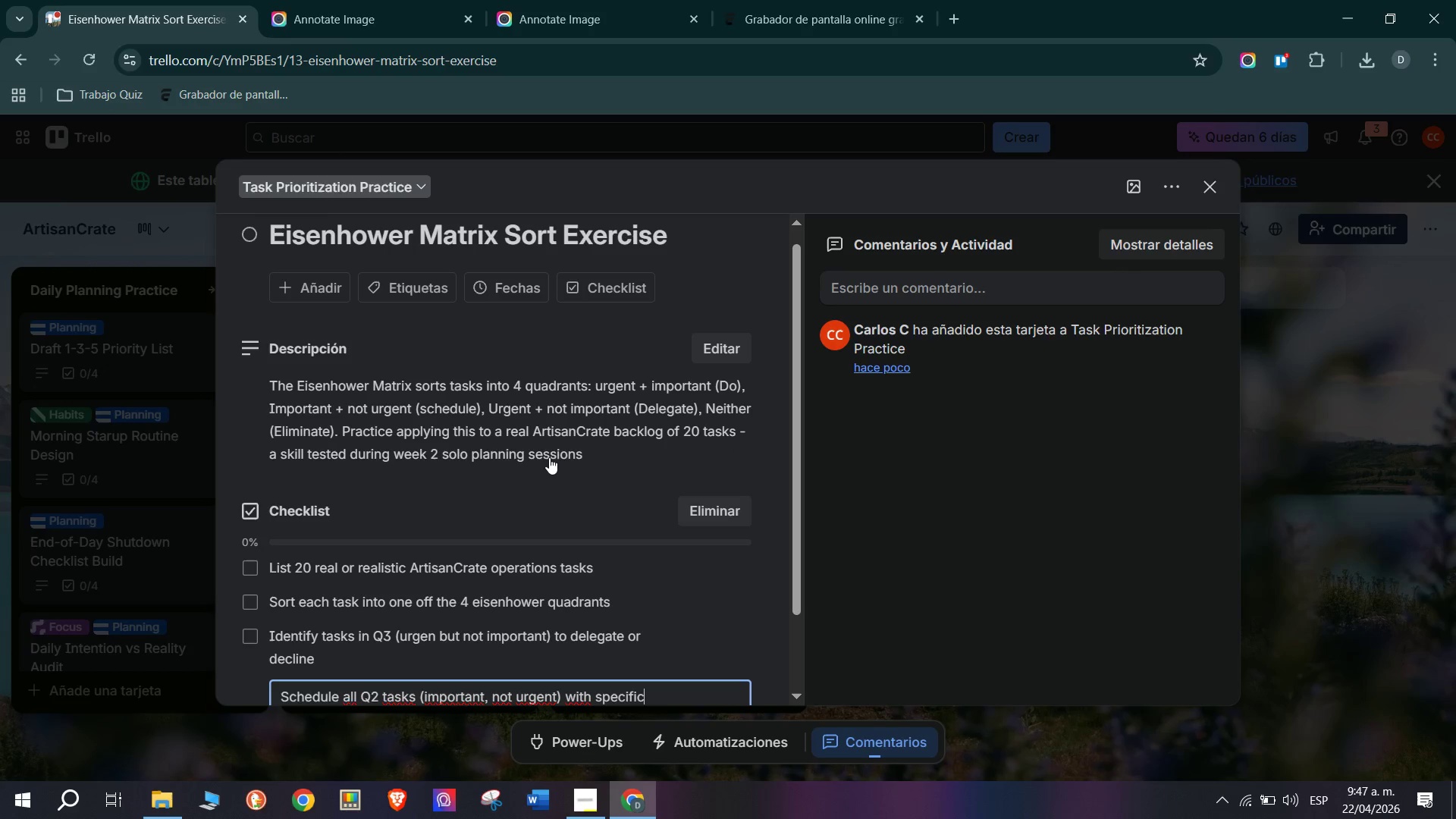 
key(Enter)
 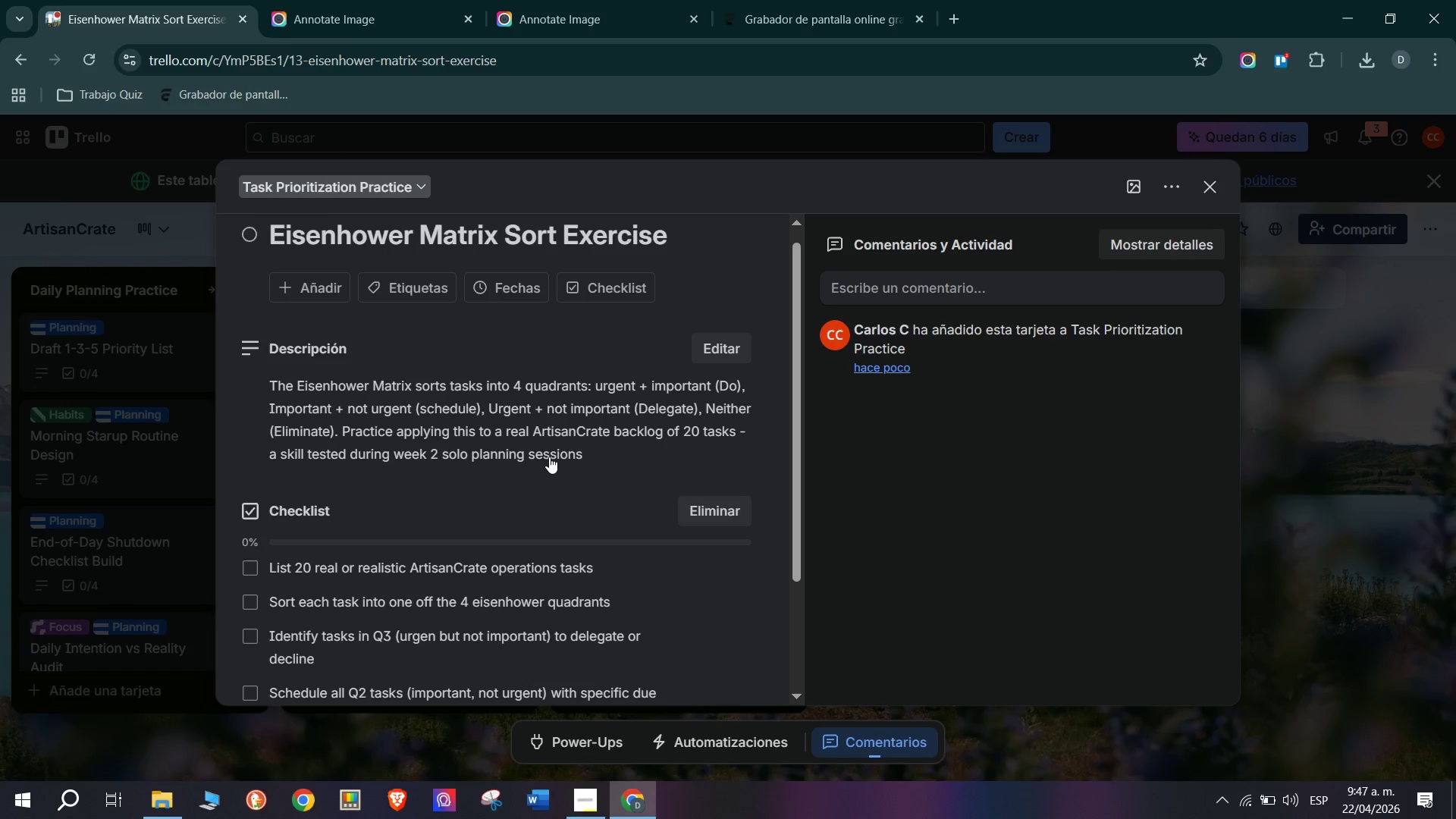 
scroll: coordinate [549, 459], scroll_direction: down, amount: 2.0
 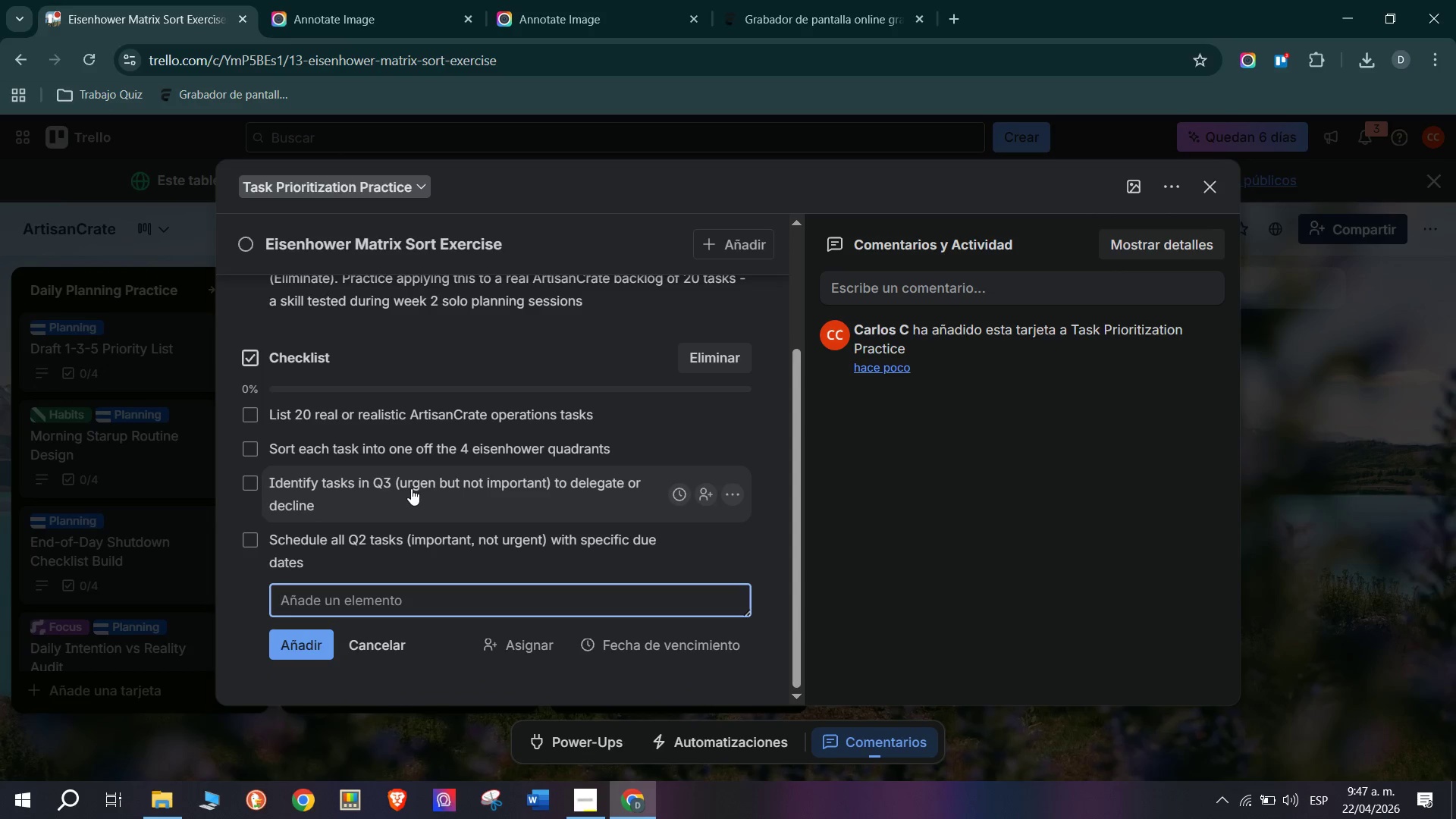 
scroll: coordinate [399, 497], scroll_direction: up, amount: 6.0
 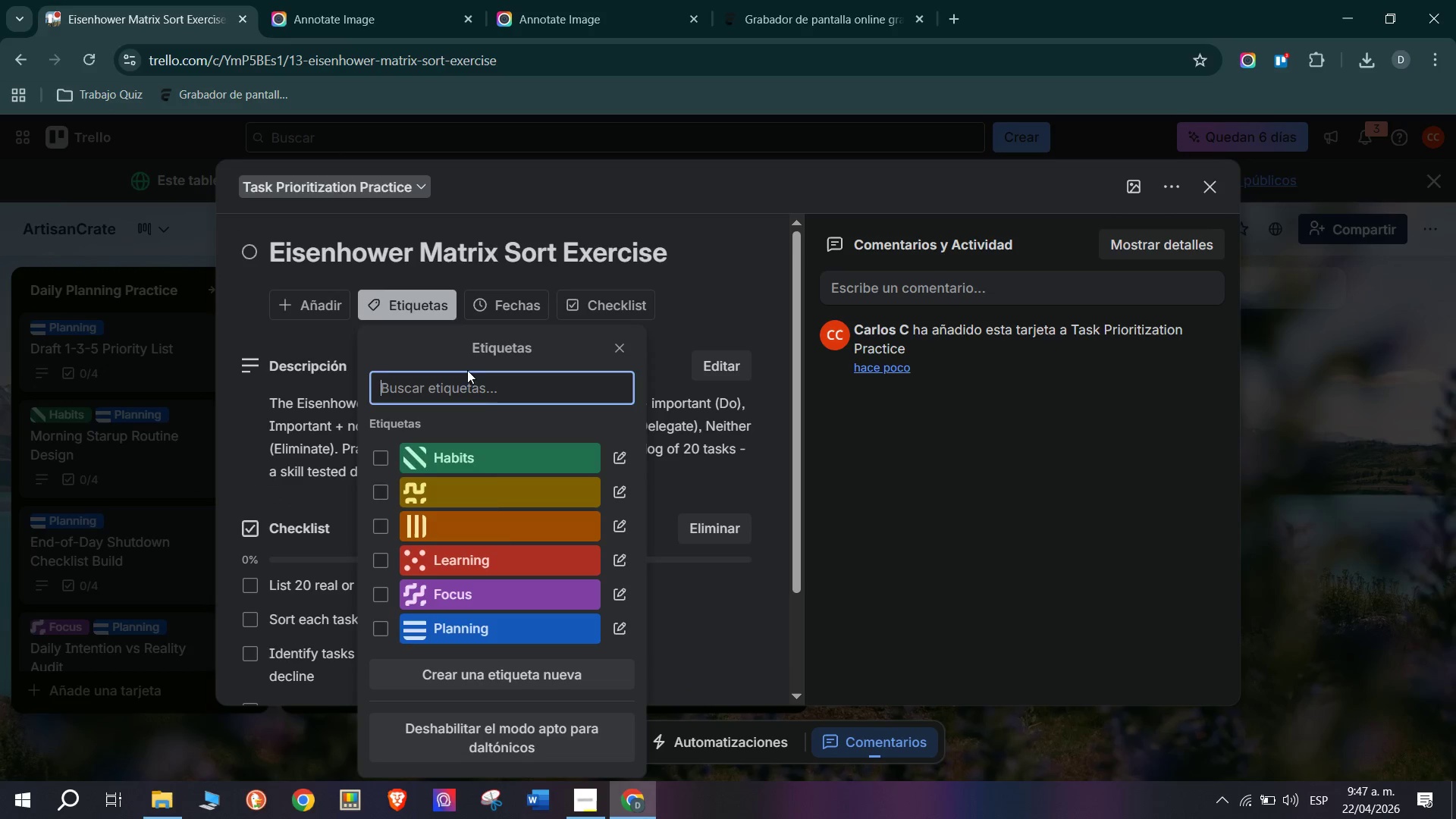 
left_click([494, 644])
 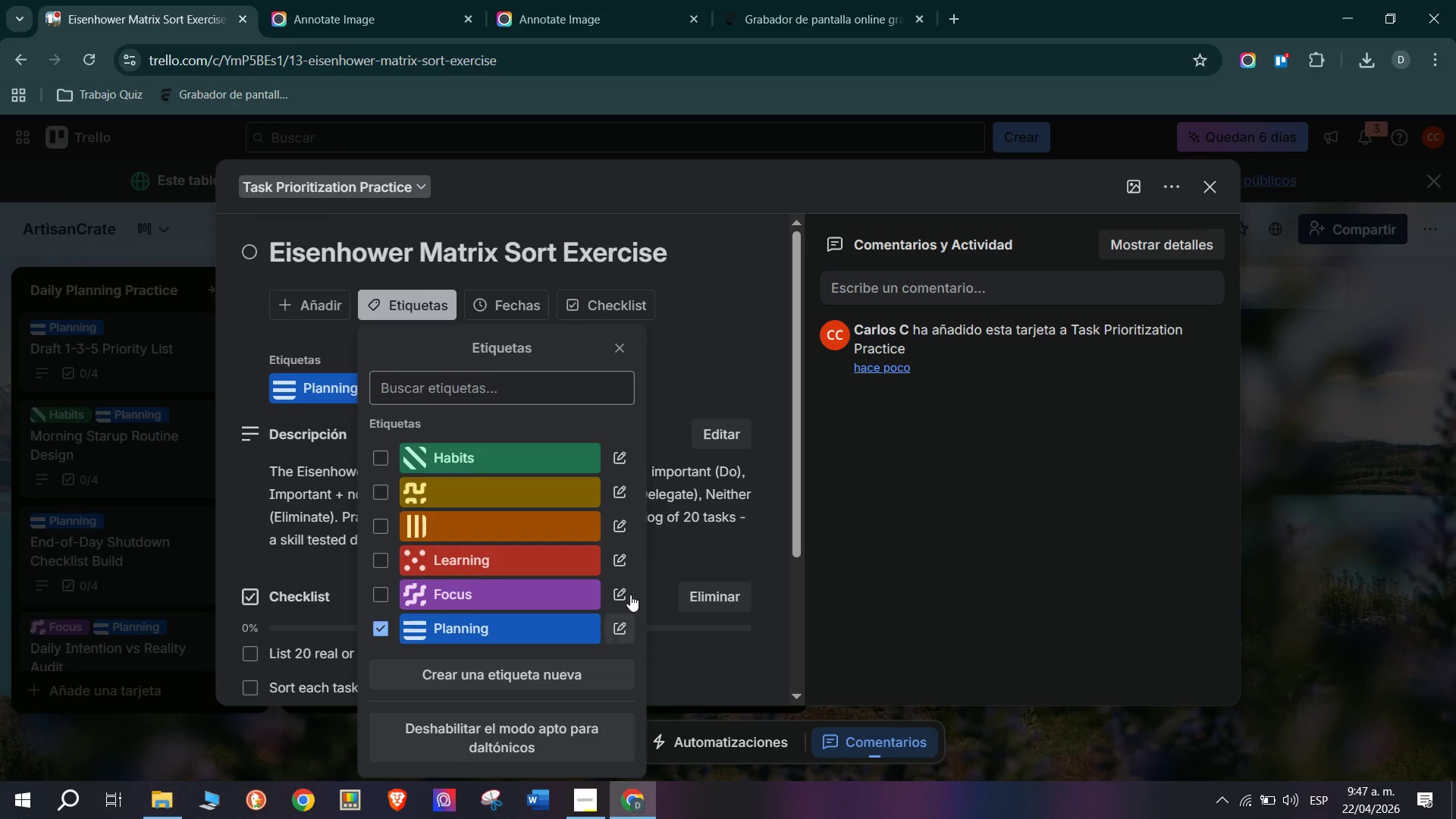 
left_click([615, 485])
 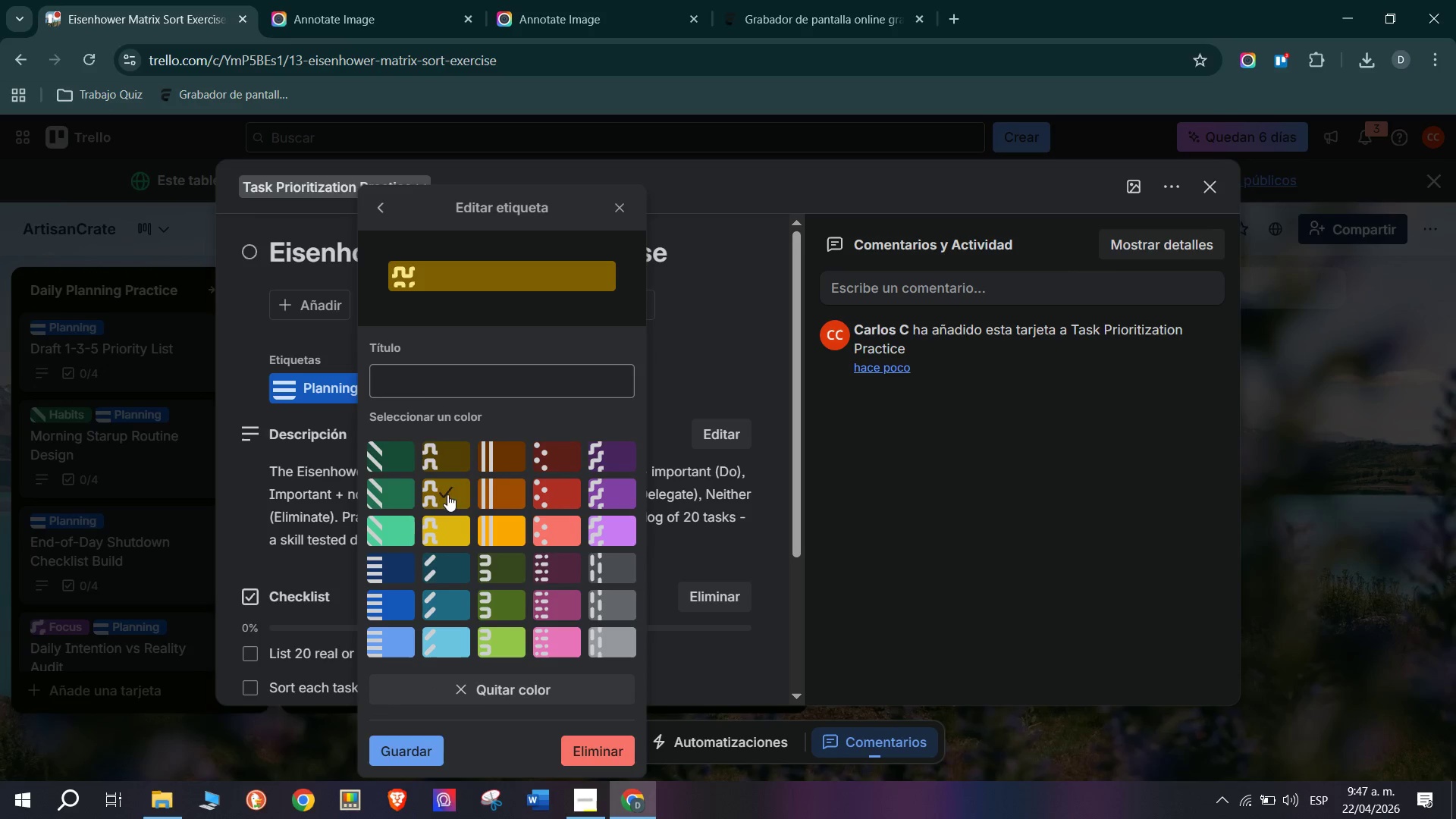 
left_click([425, 378])
 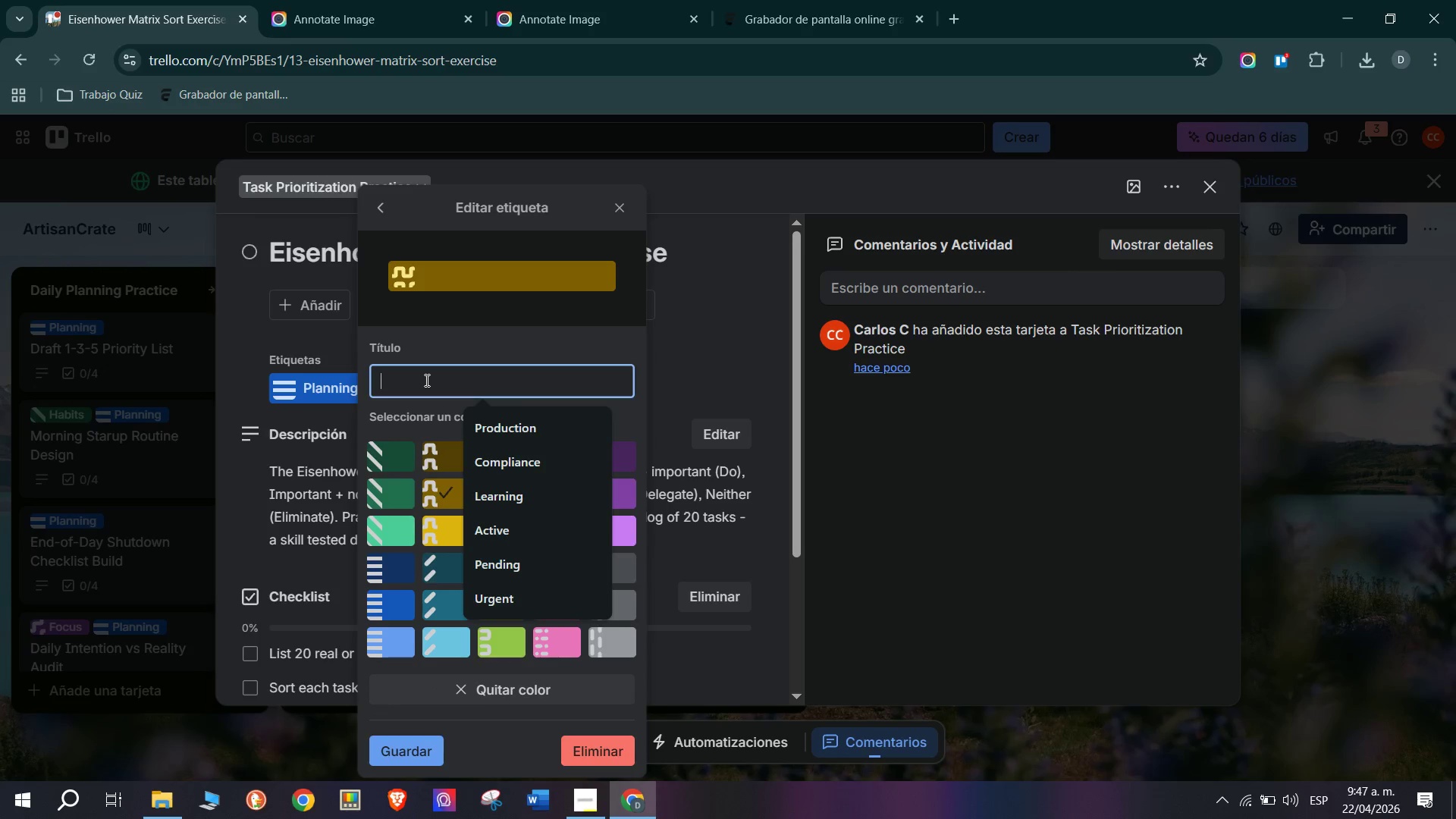 
type(Organization)
 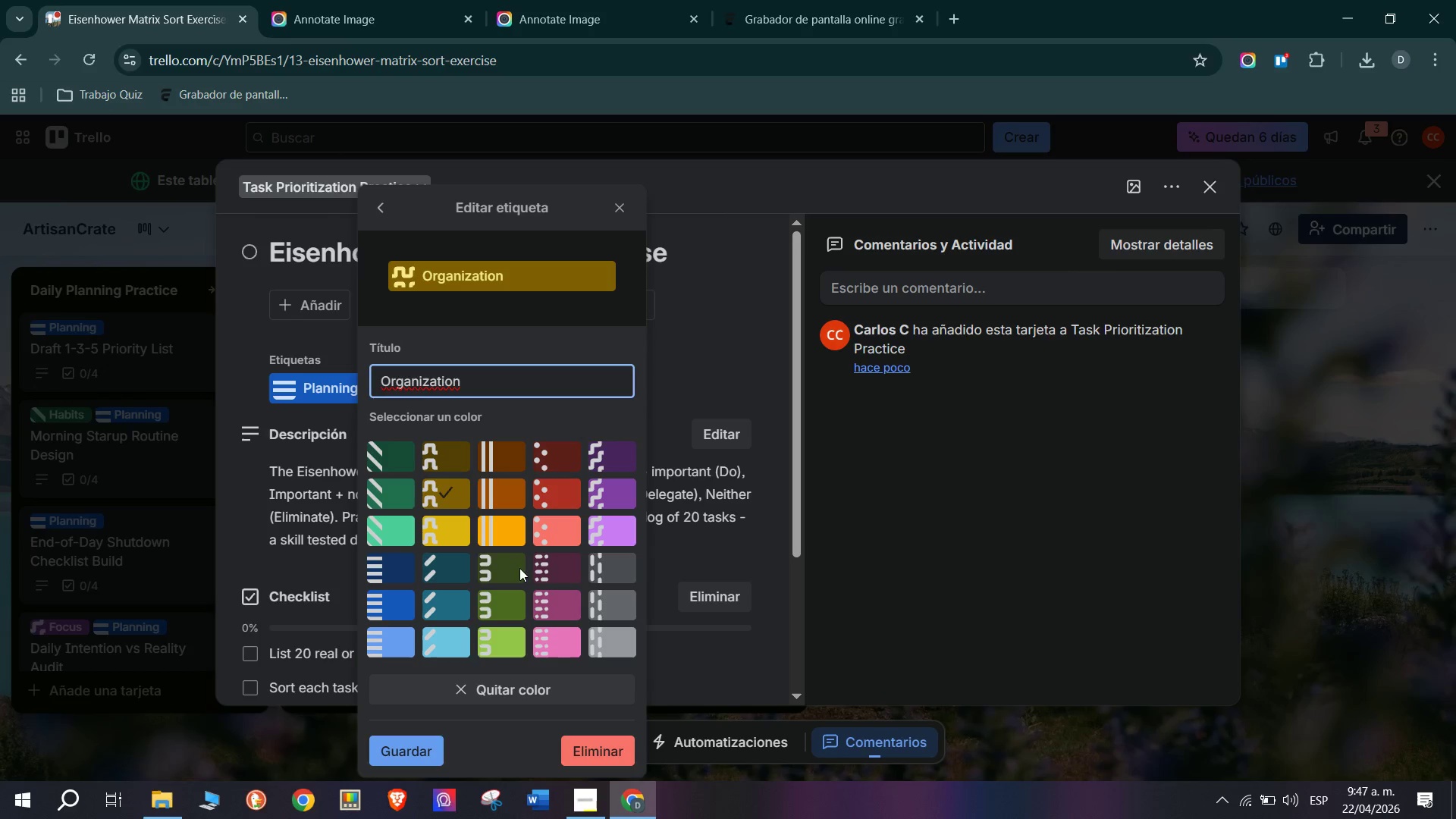 
left_click([428, 746])
 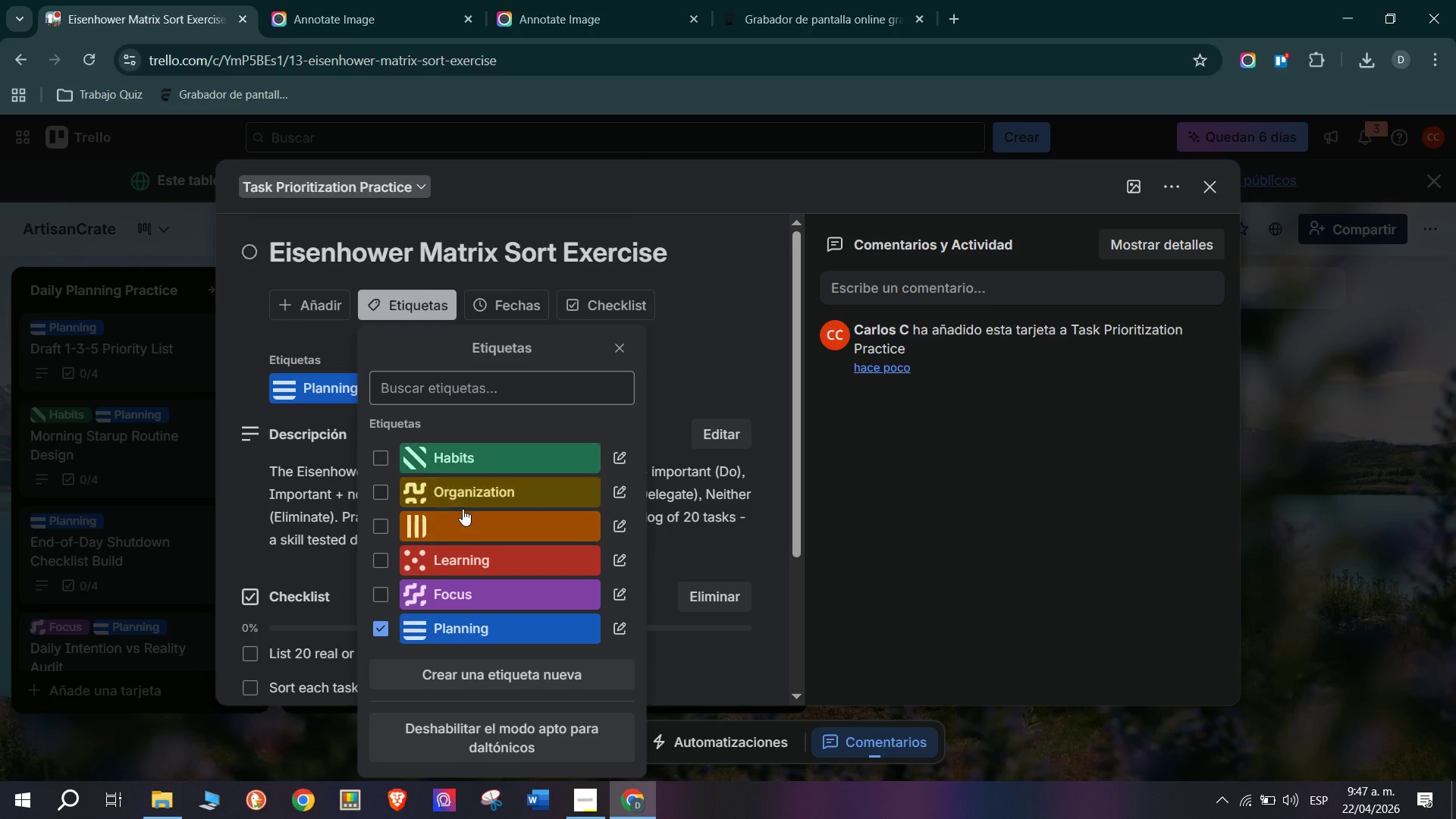 
left_click([462, 489])
 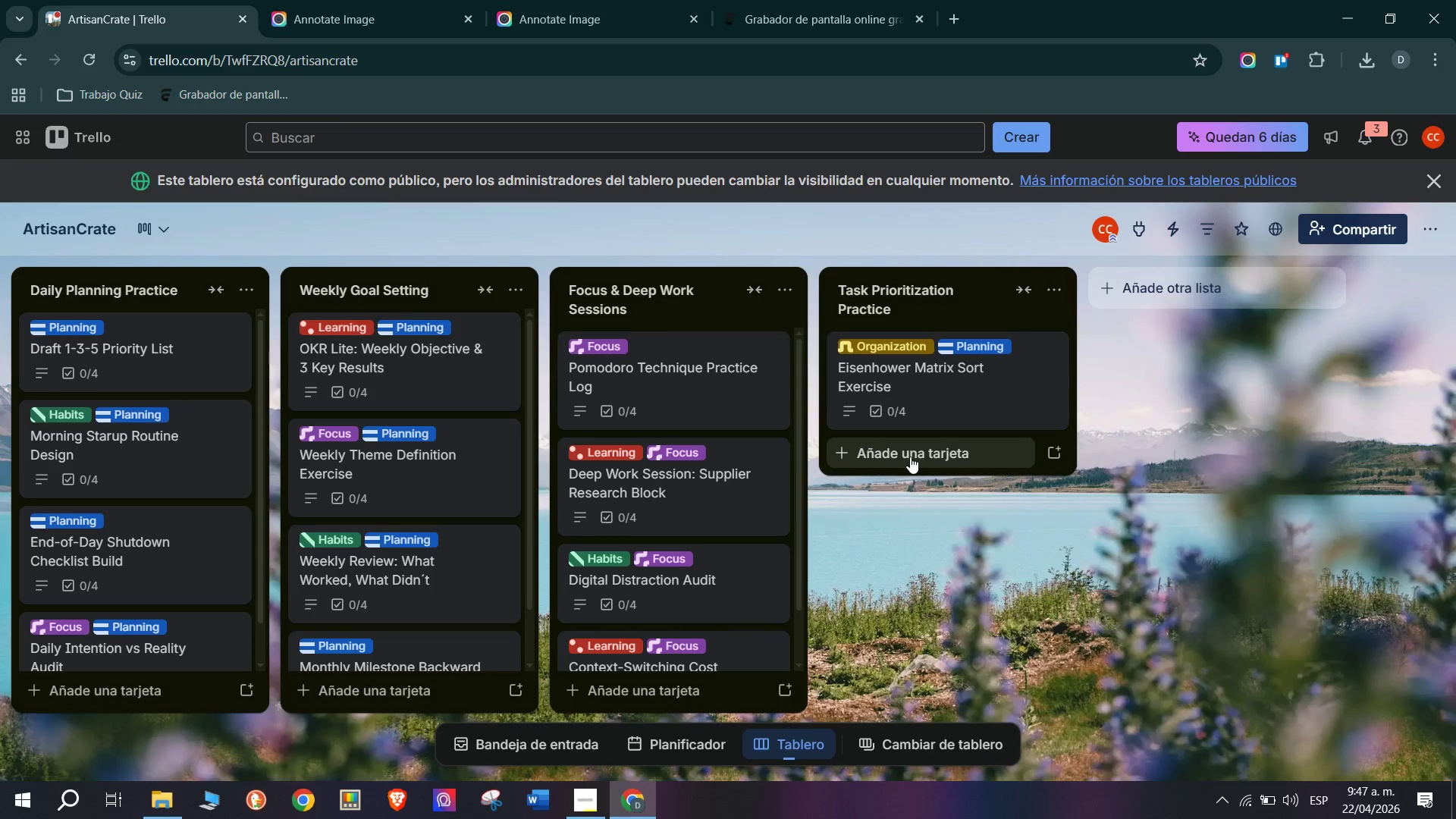 
wait(5.69)
 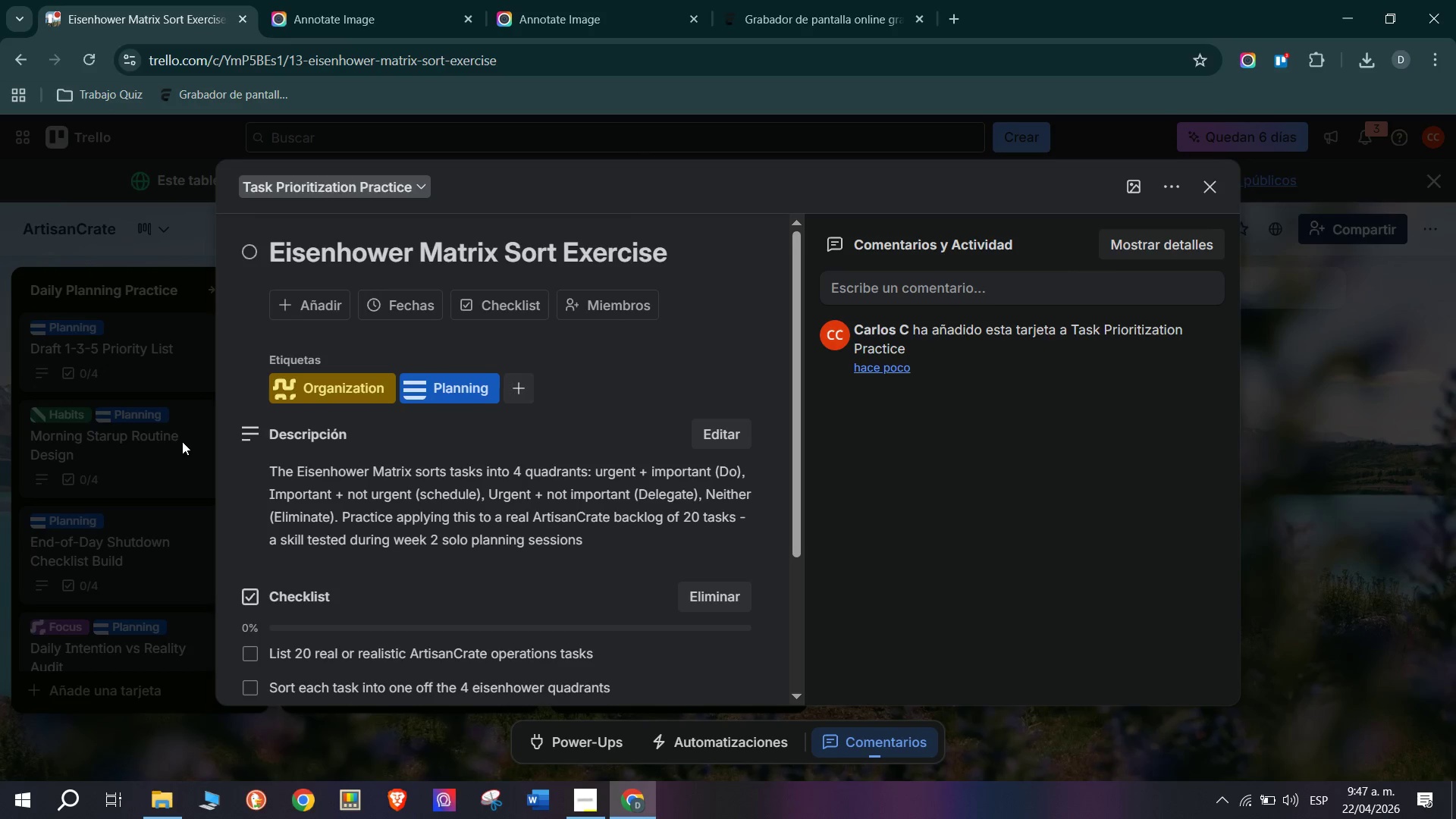 
scroll: coordinate [911, 448], scroll_direction: up, amount: 3.0
 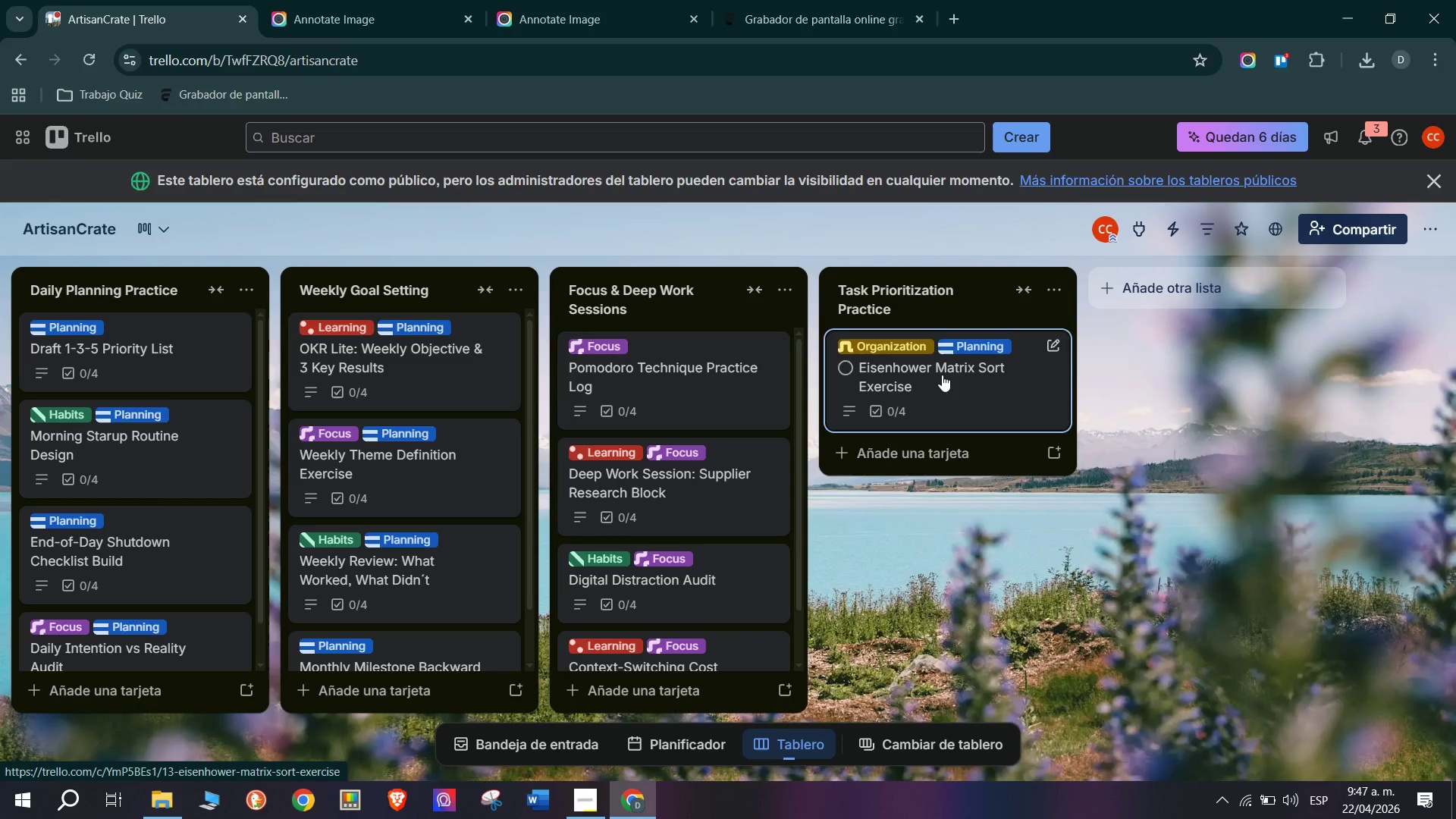 
wait(5.63)
 